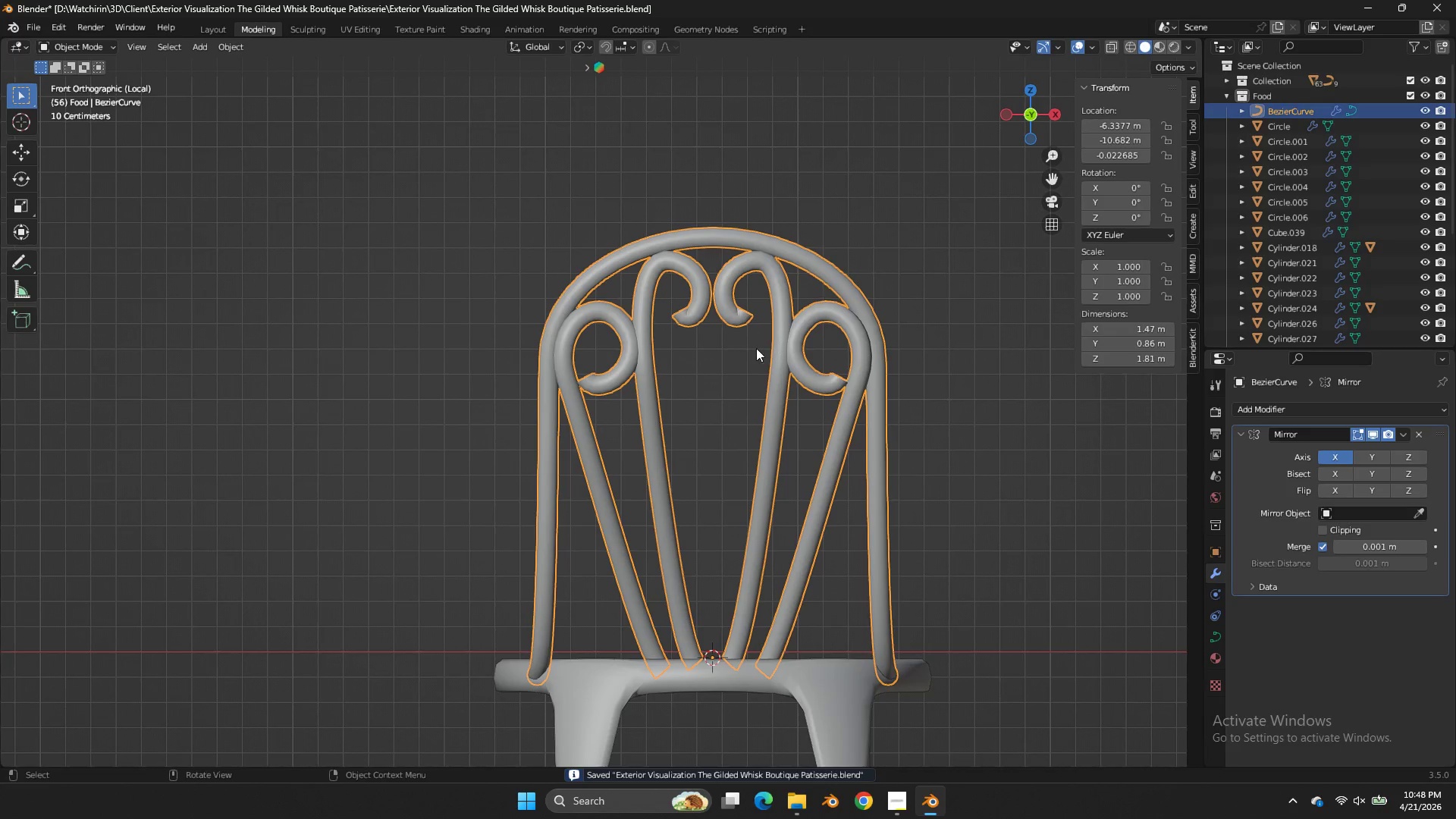 
key(Tab)
 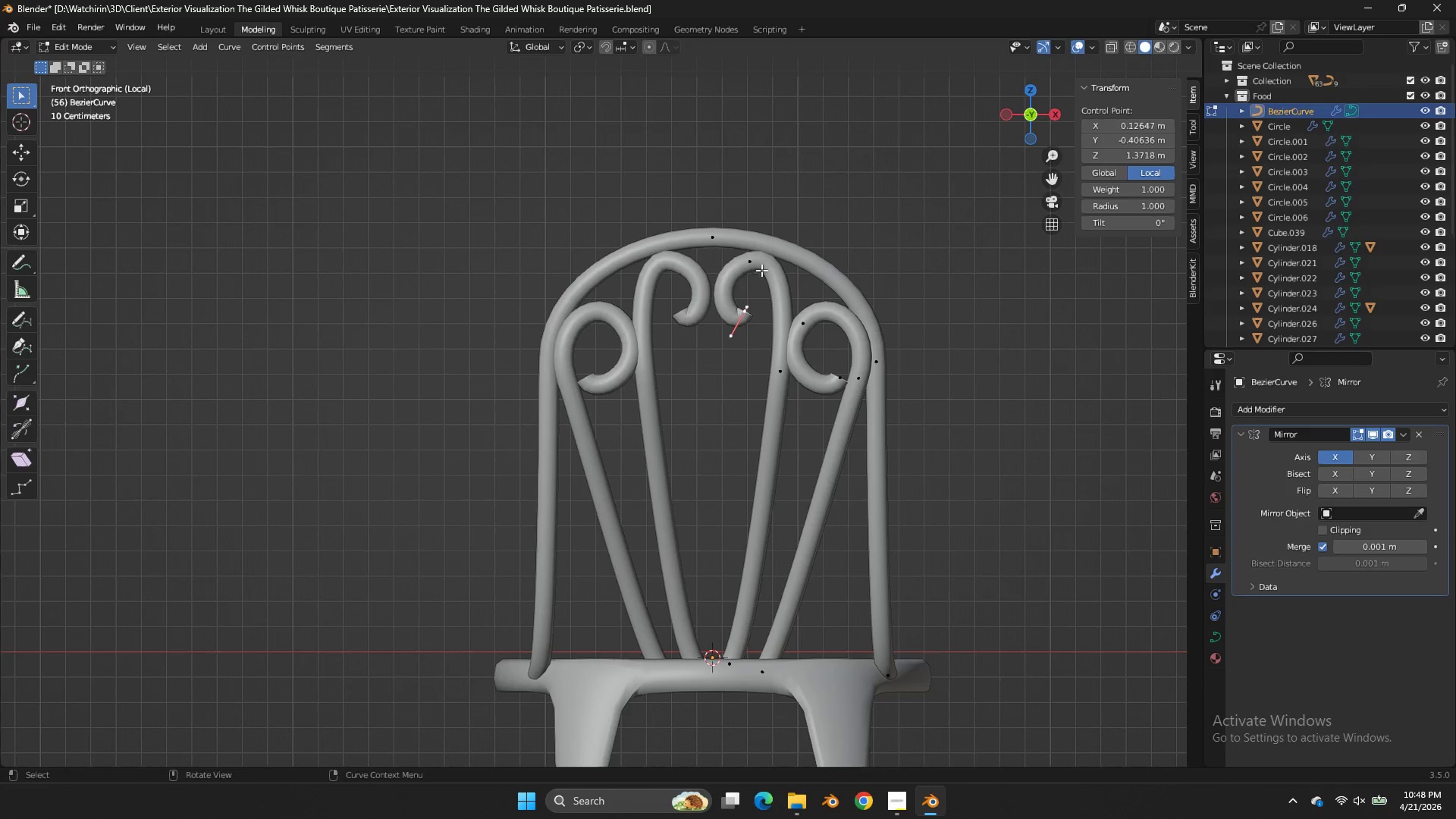 
key(Control+S)
 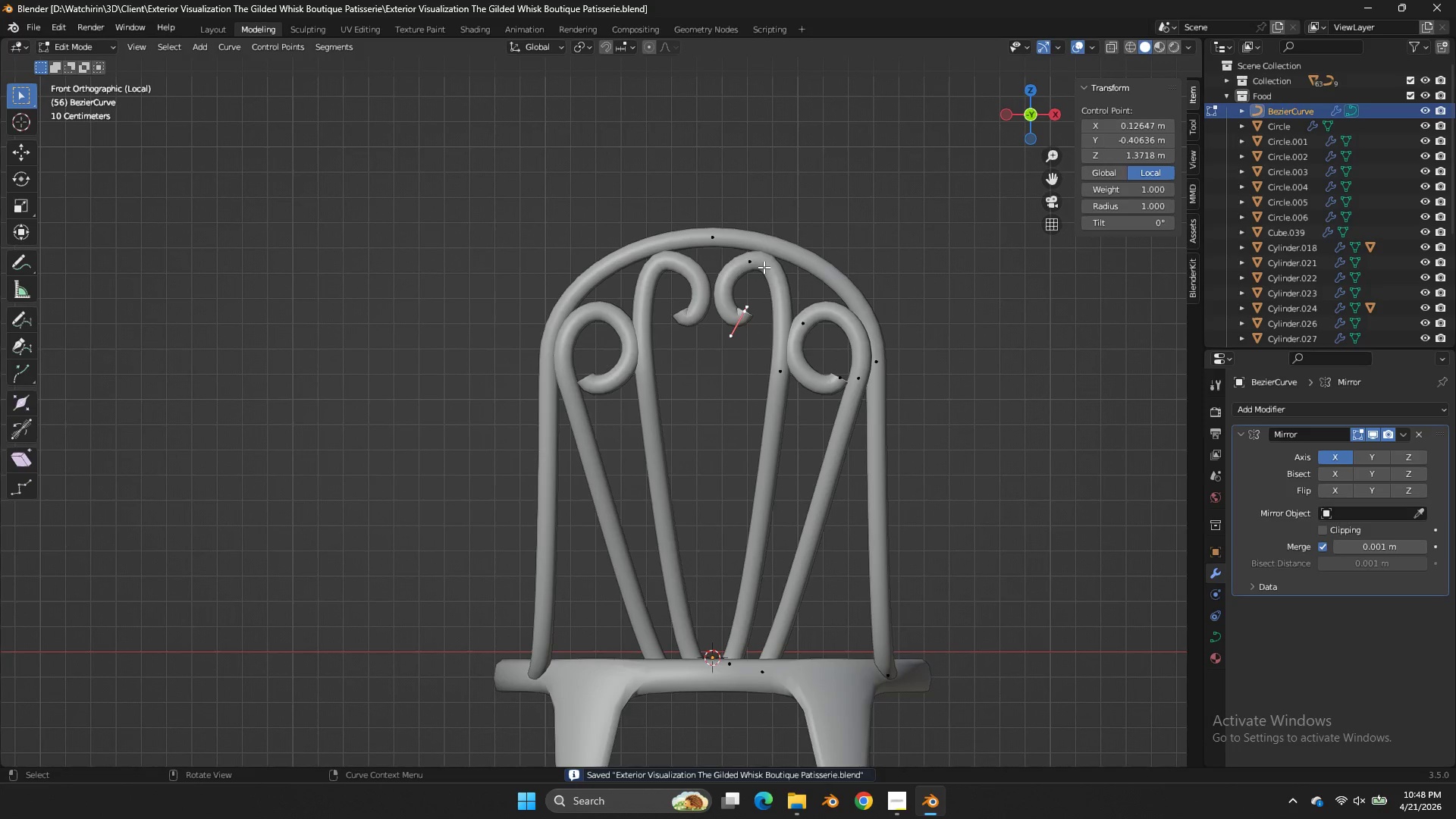 
key(Tab)
 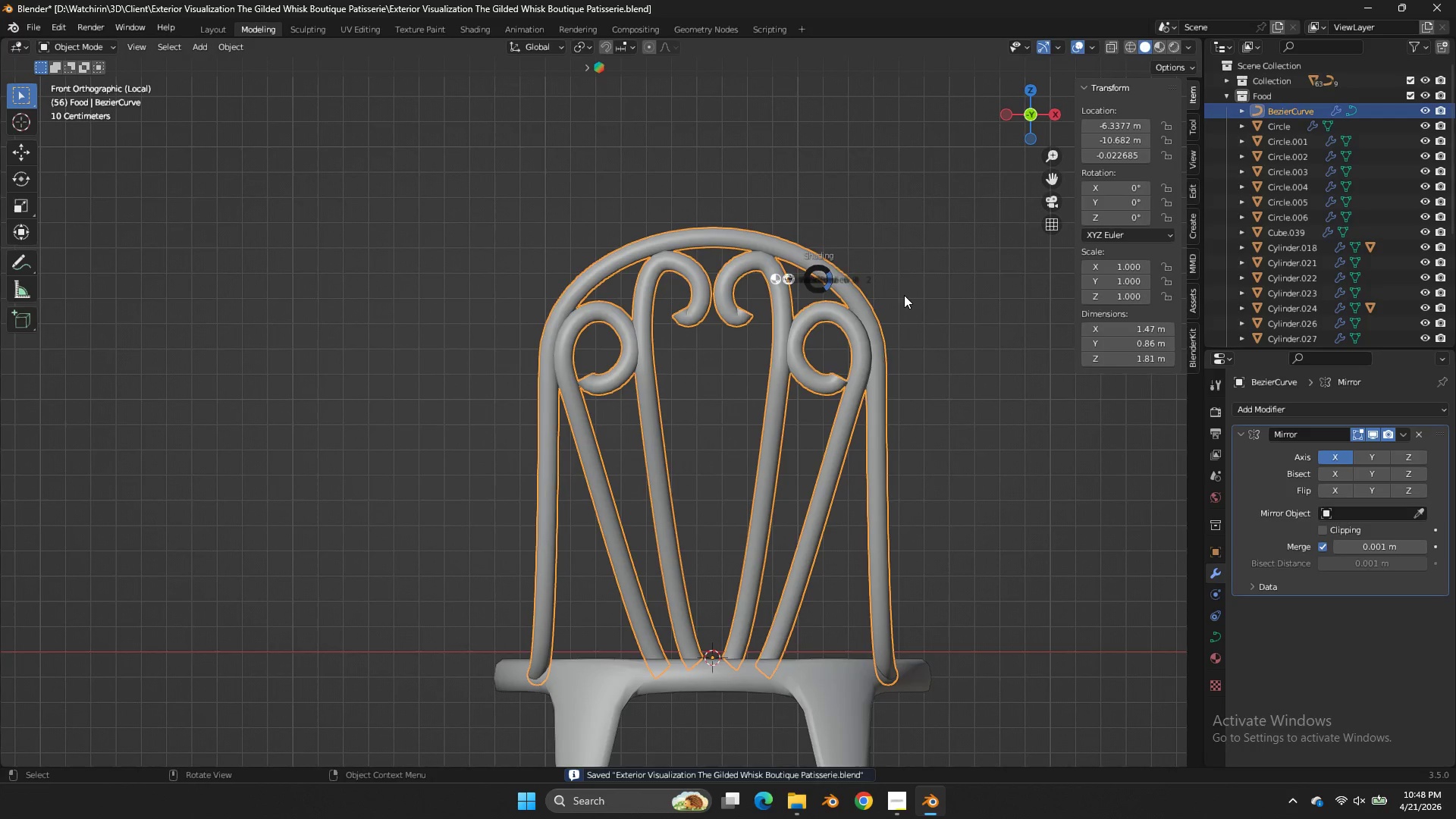 
key(Z)
 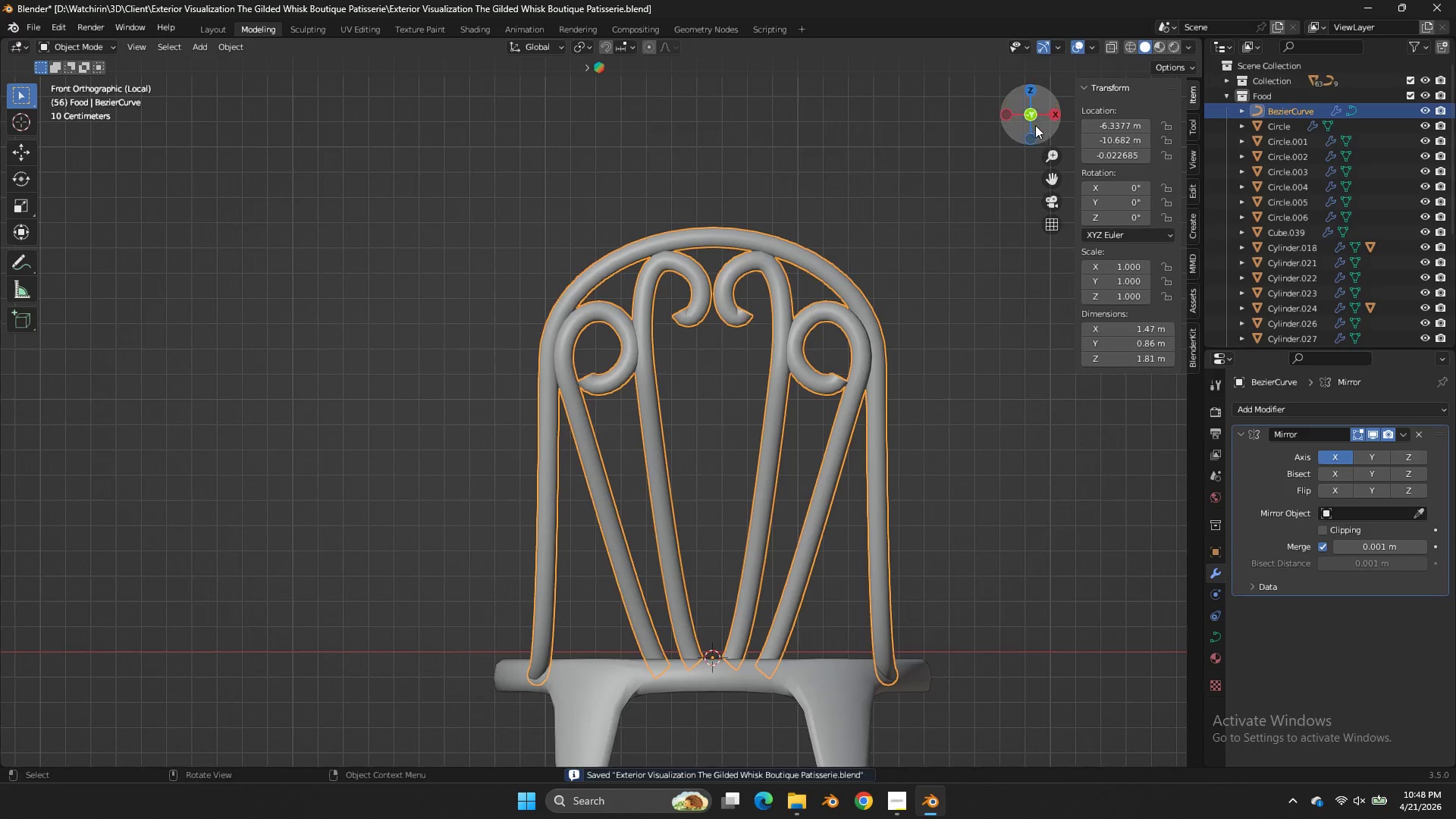 
left_click_drag(start_coordinate=[1034, 125], to_coordinate=[849, 165])
 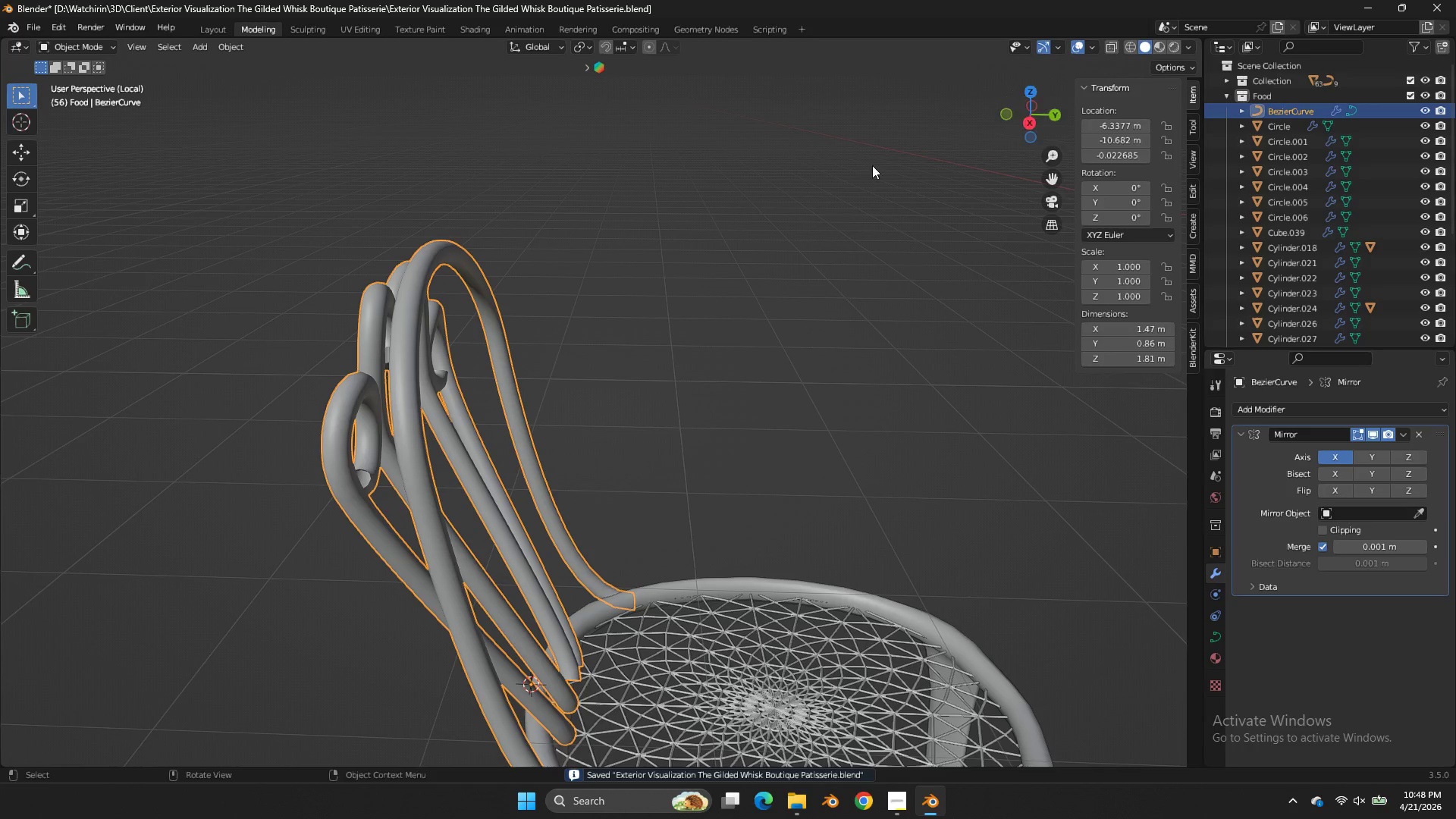 
key(Tab)
 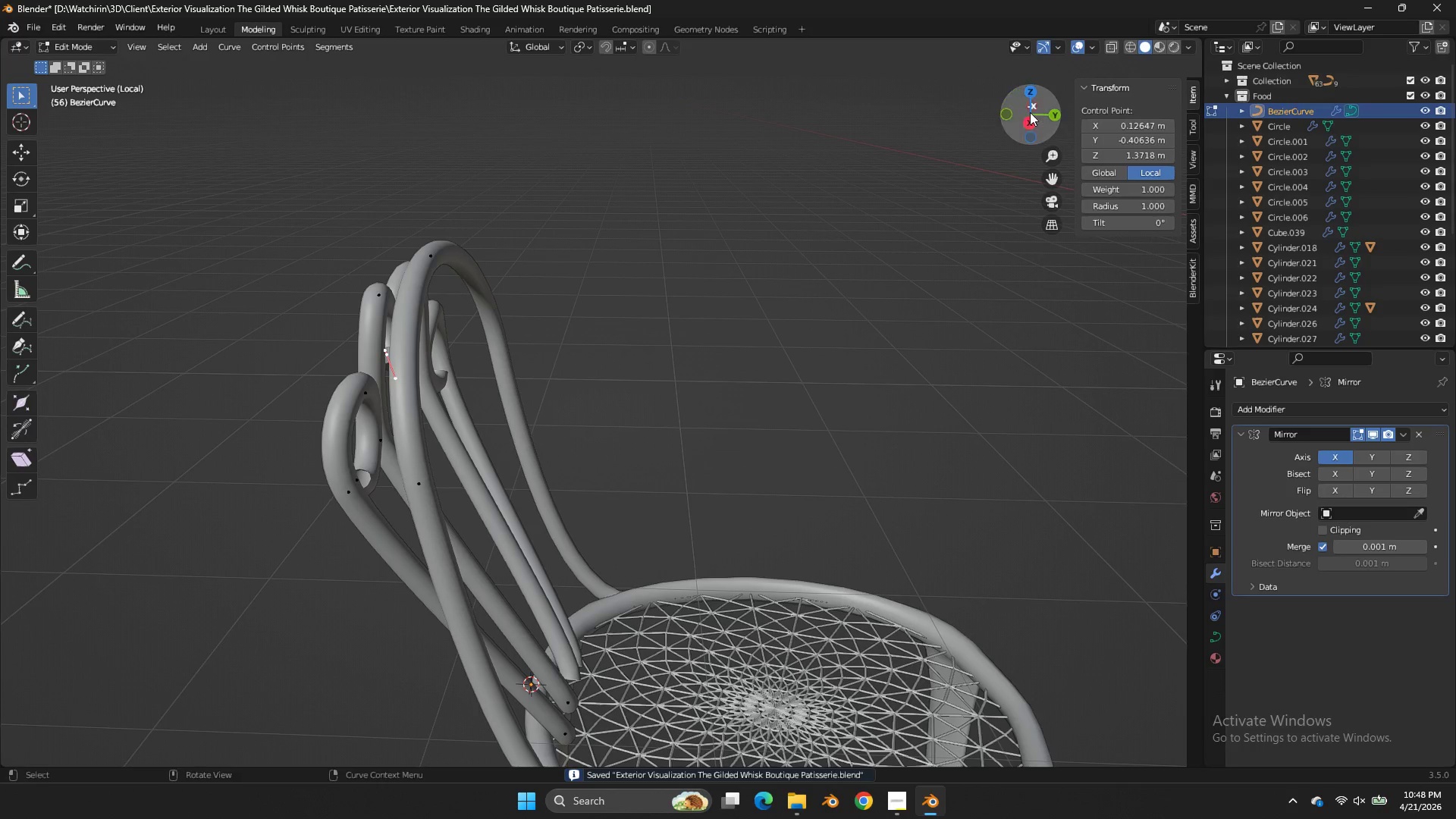 
left_click([1028, 124])
 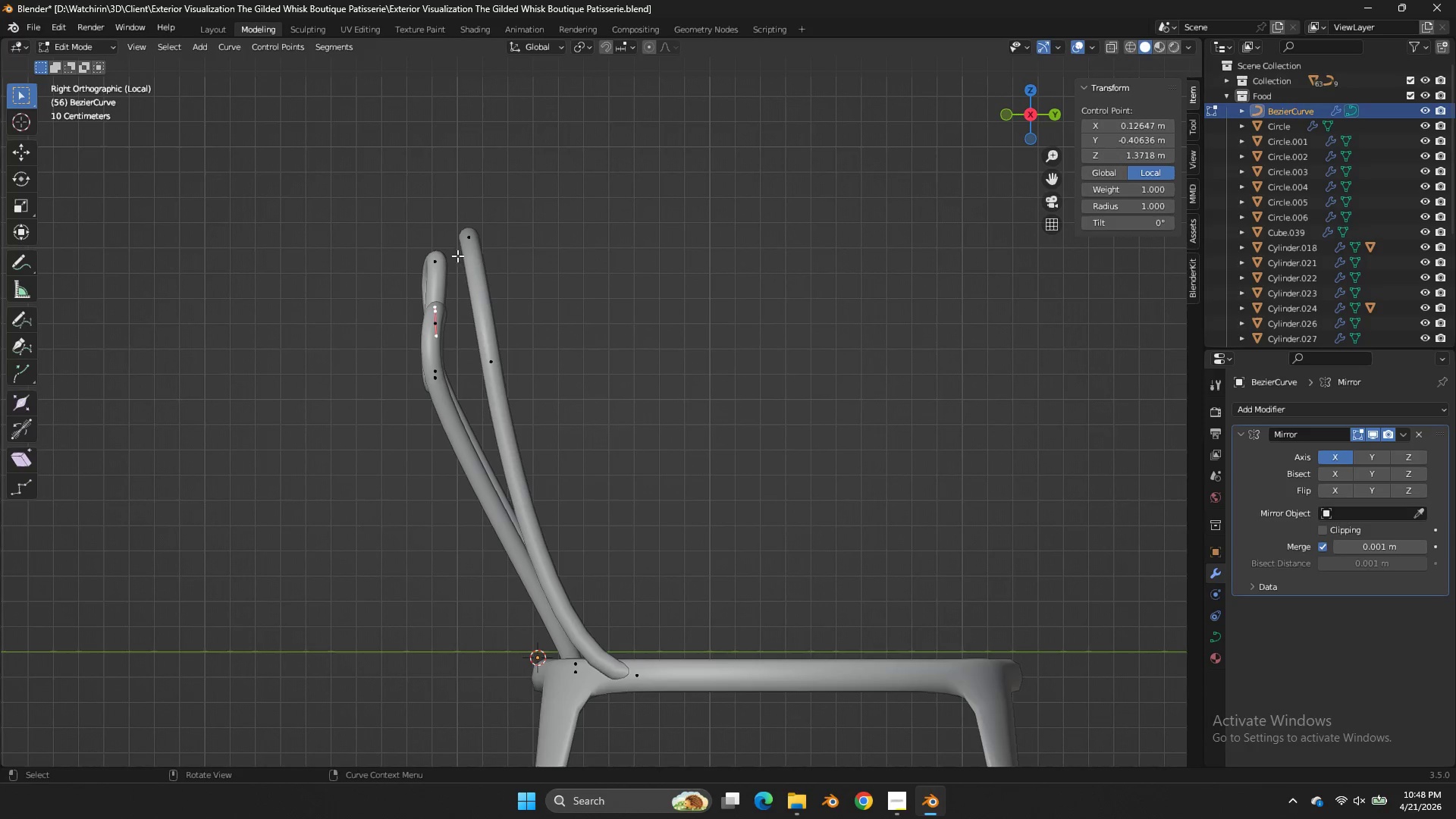 
left_click([449, 244])
 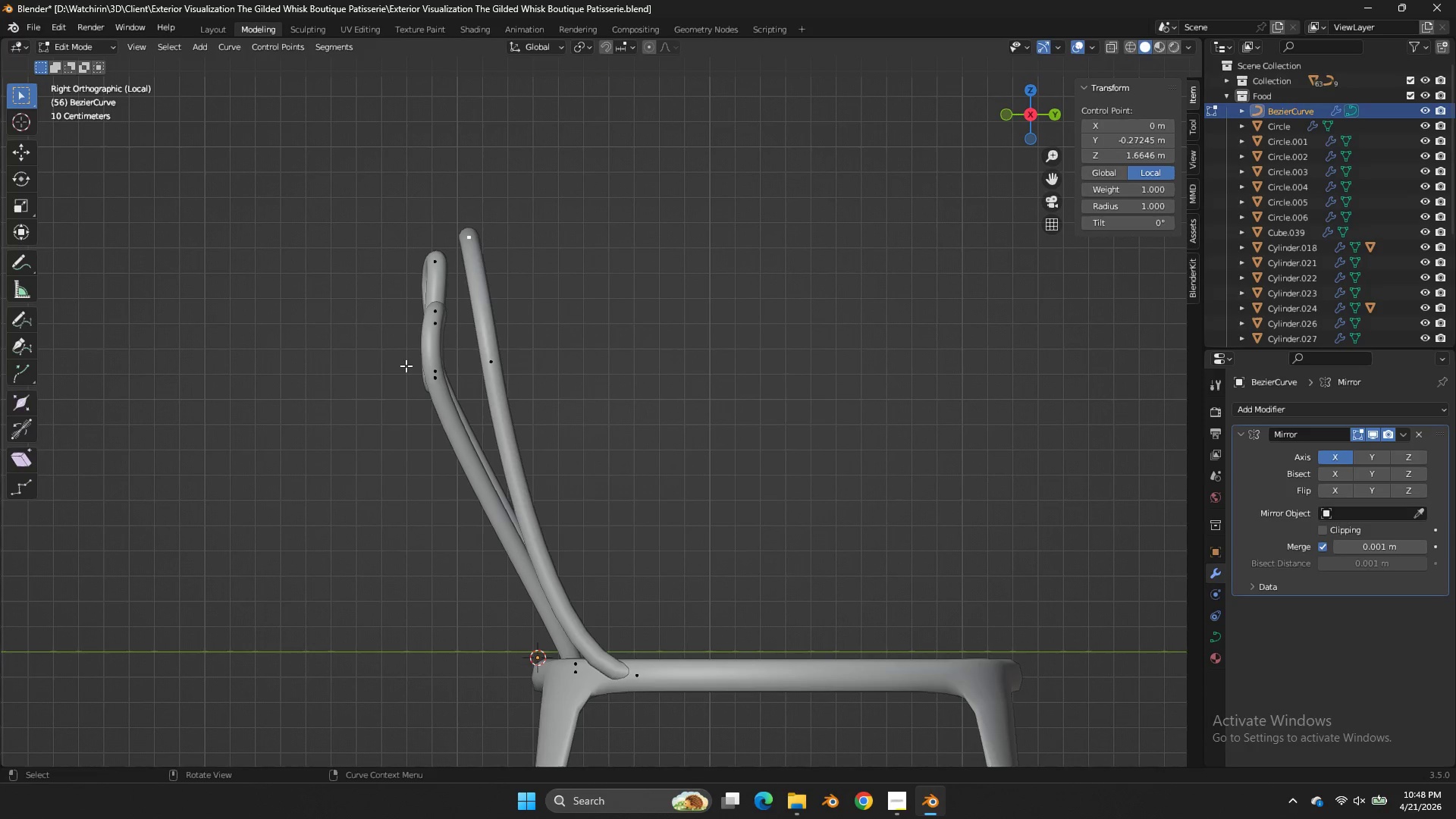 
left_click_drag(start_coordinate=[449, 244], to_coordinate=[350, 435])
 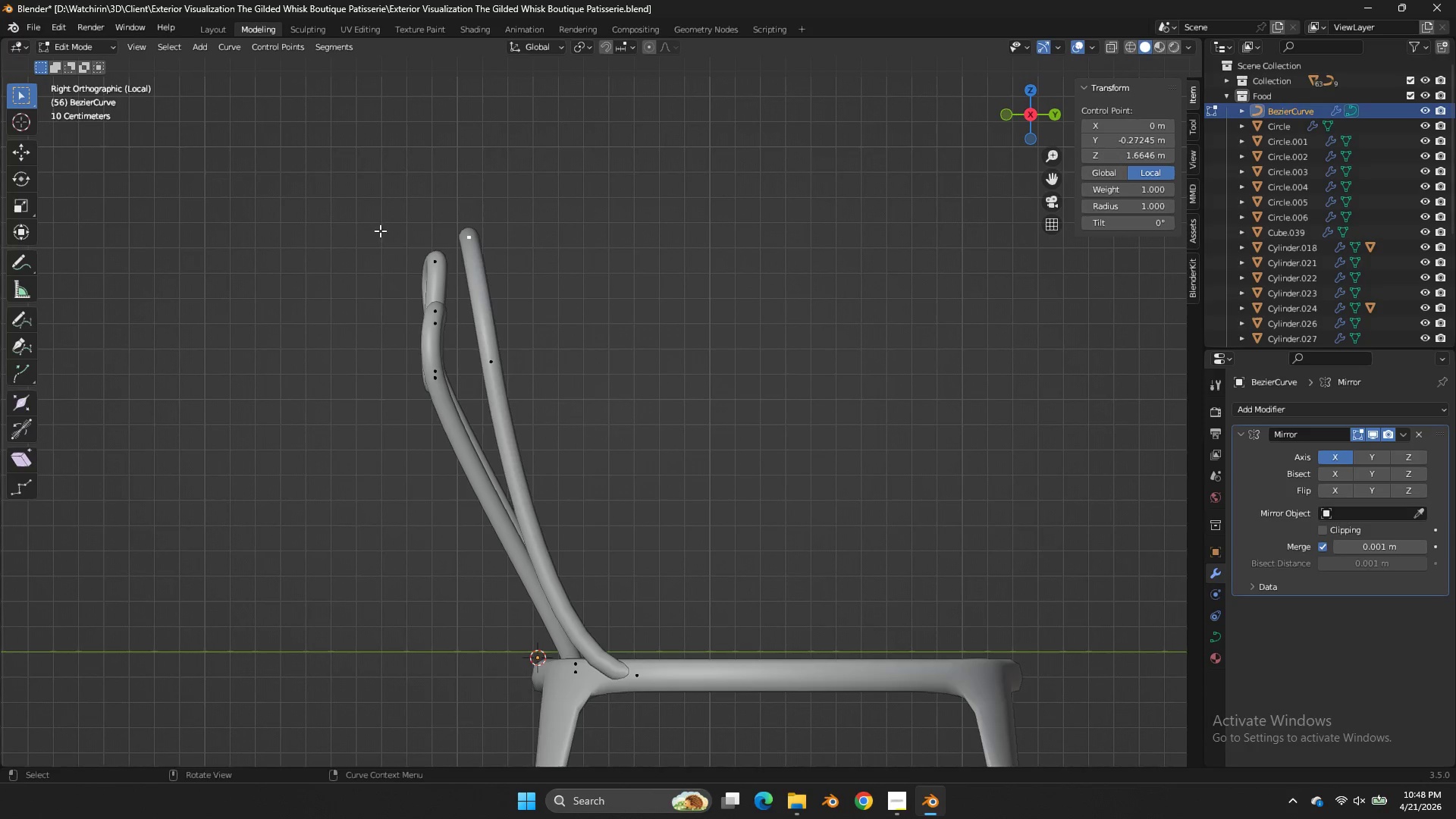 
left_click_drag(start_coordinate=[379, 231], to_coordinate=[465, 452])
 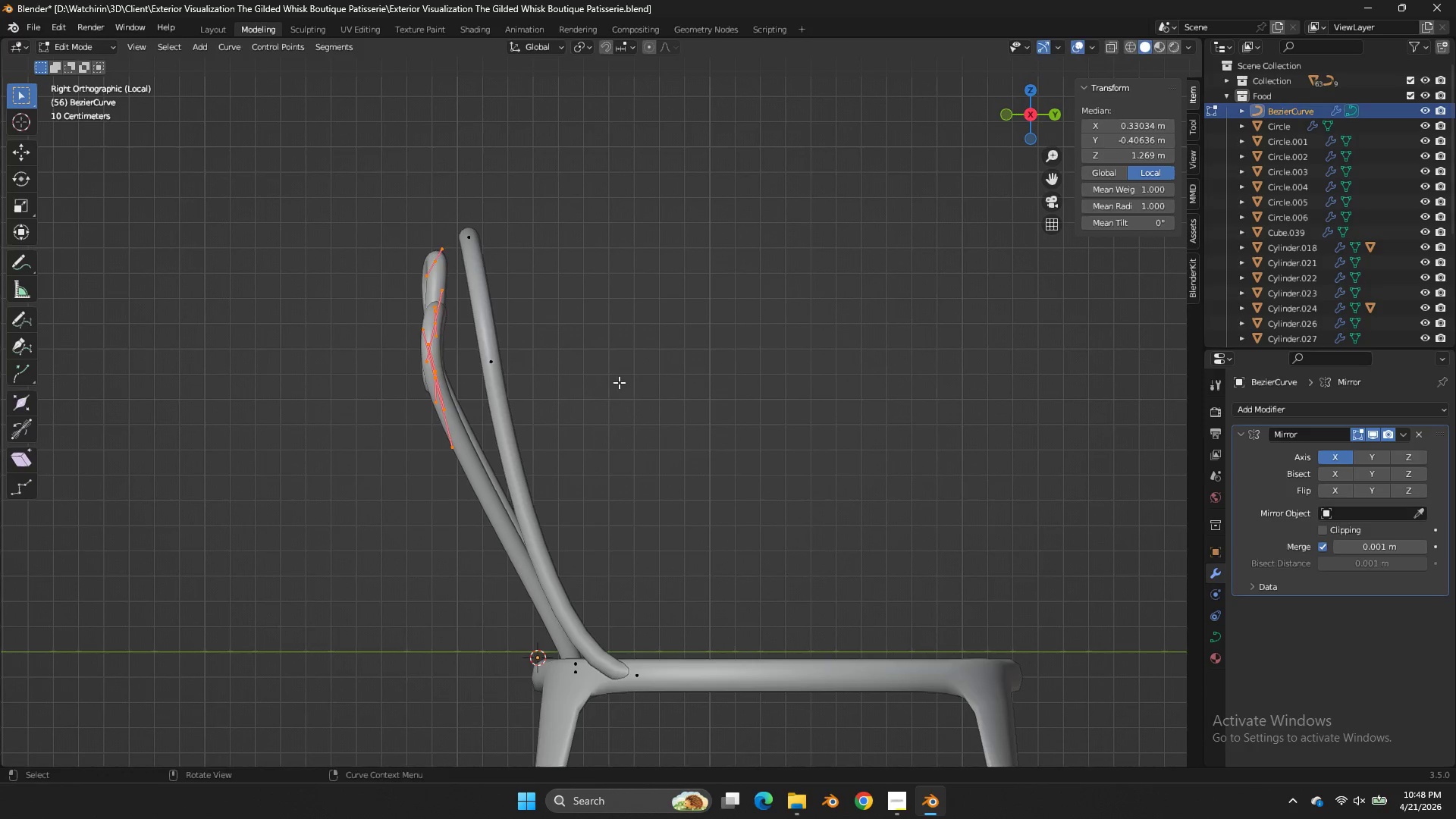 
key(R)
 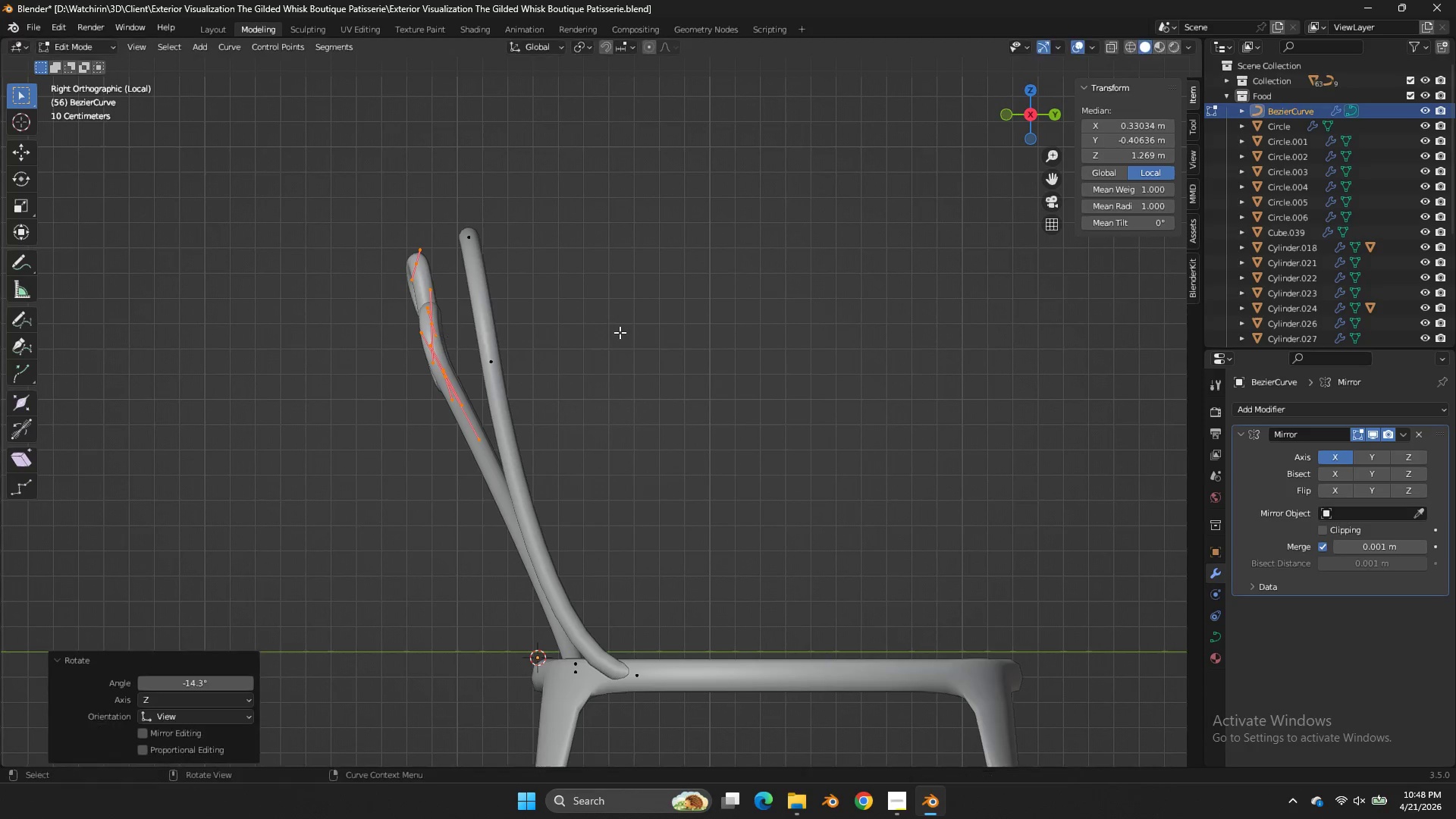 
double_click([620, 332])
 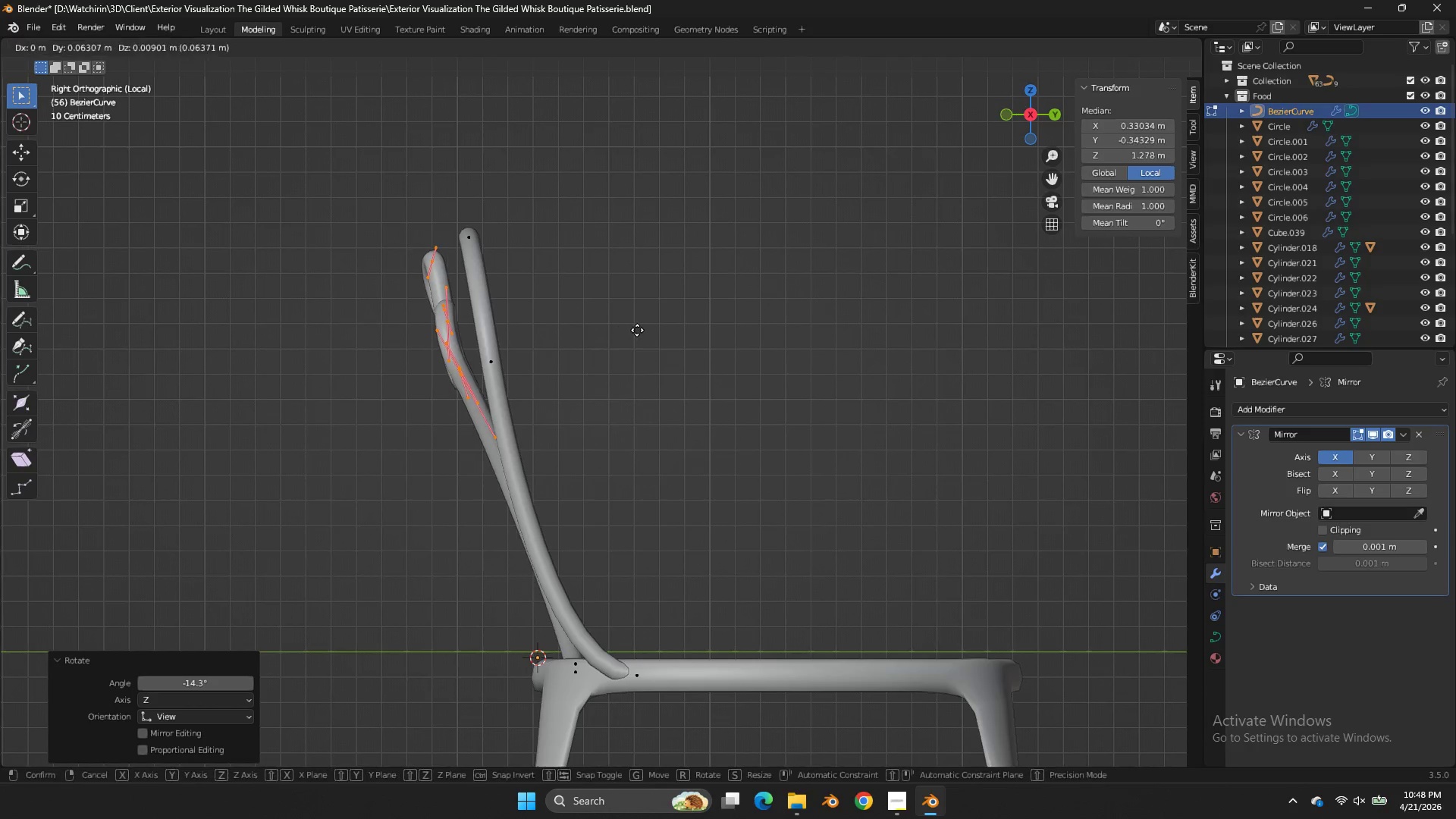 
key(G)
 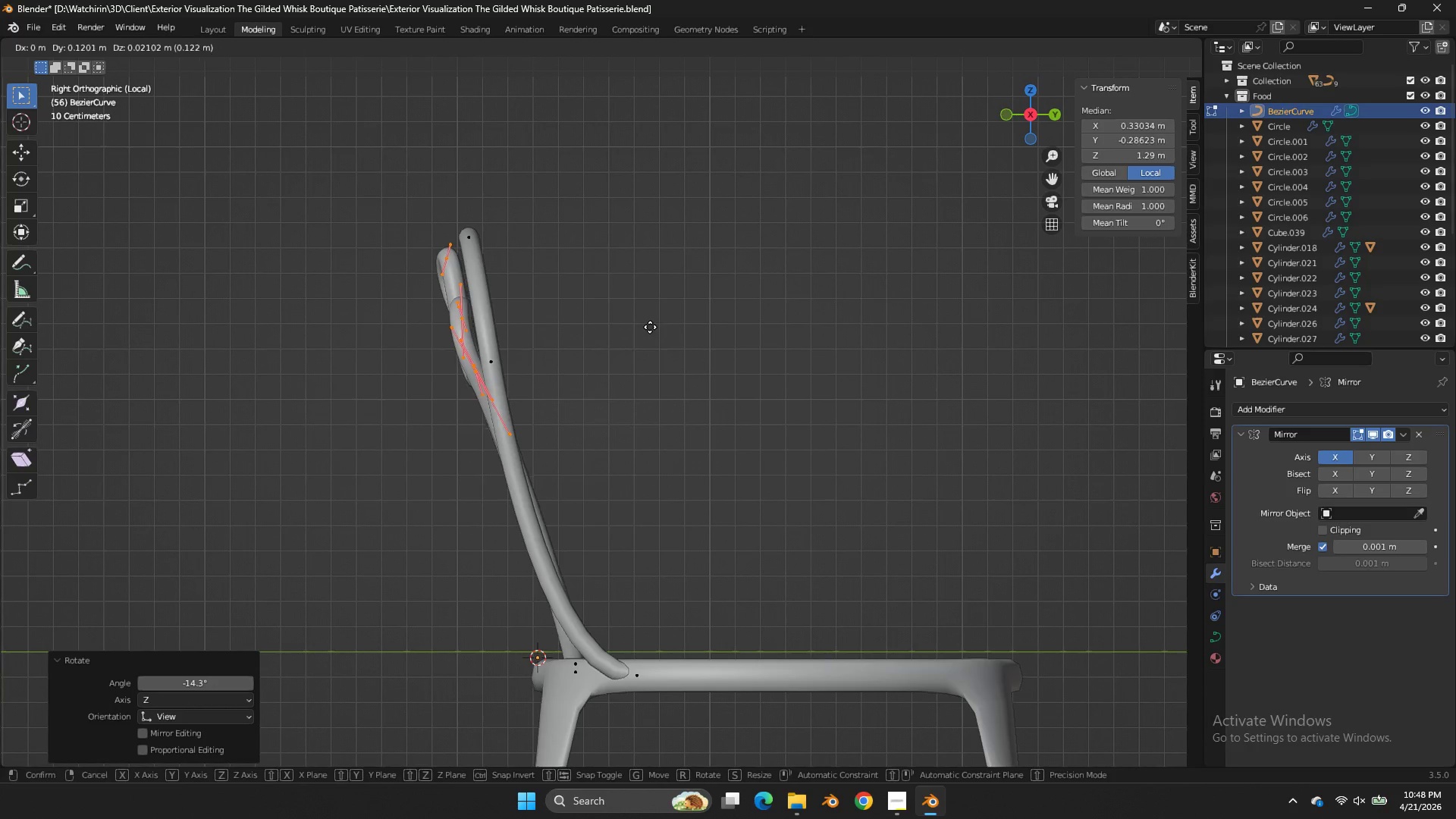 
double_click([646, 329])
 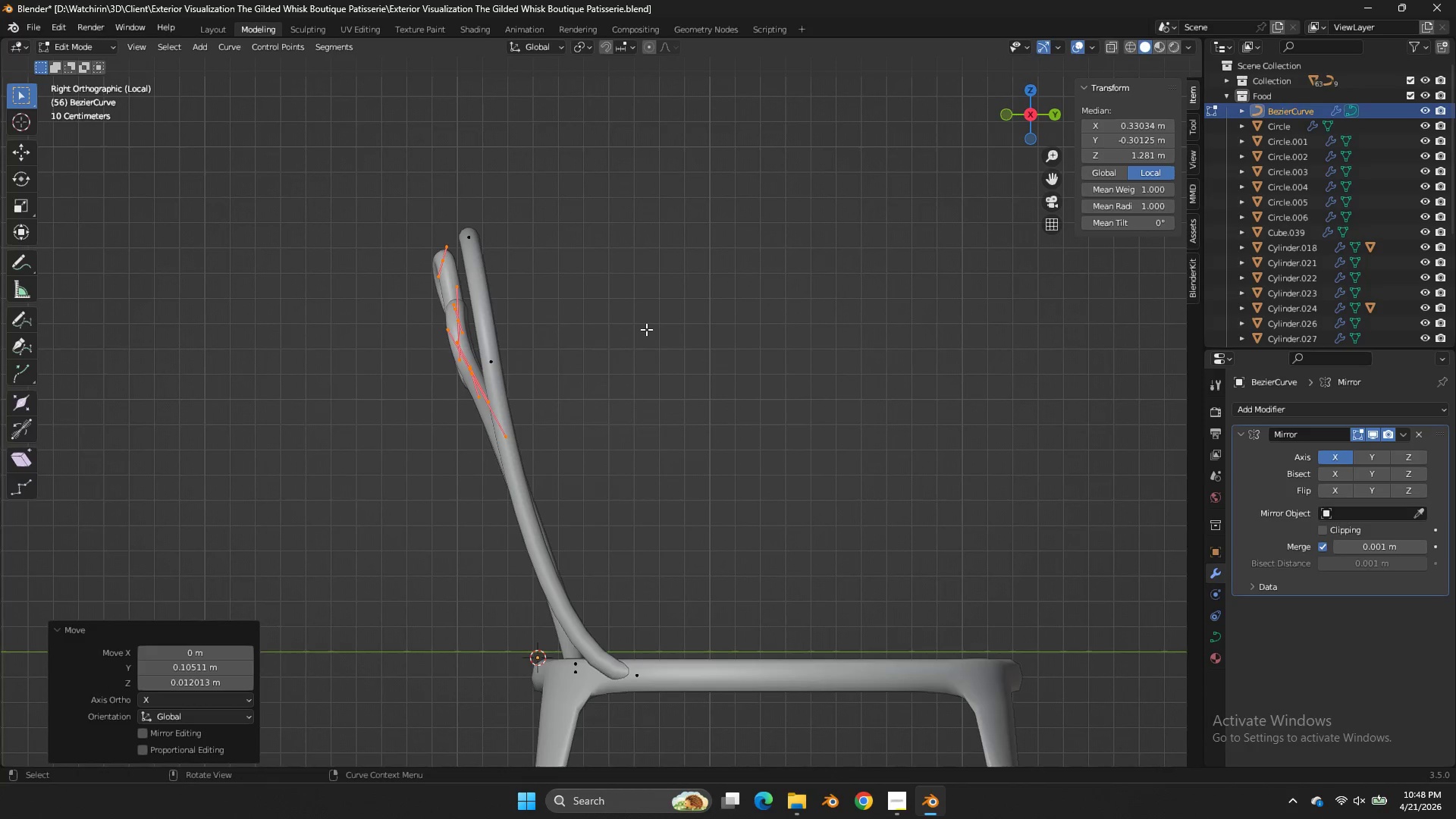 
triple_click([646, 329])
 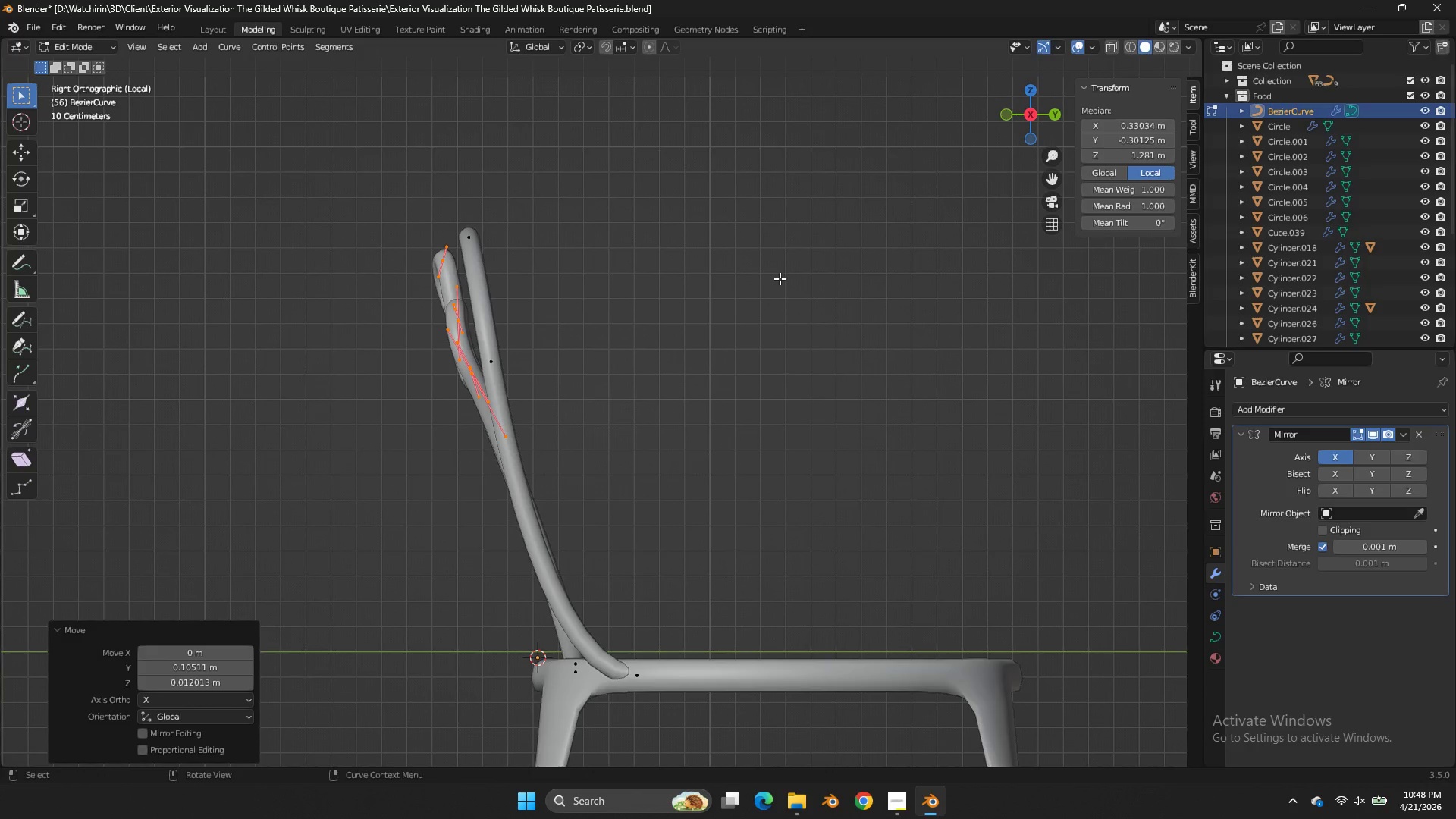 
key(Control+Z)
 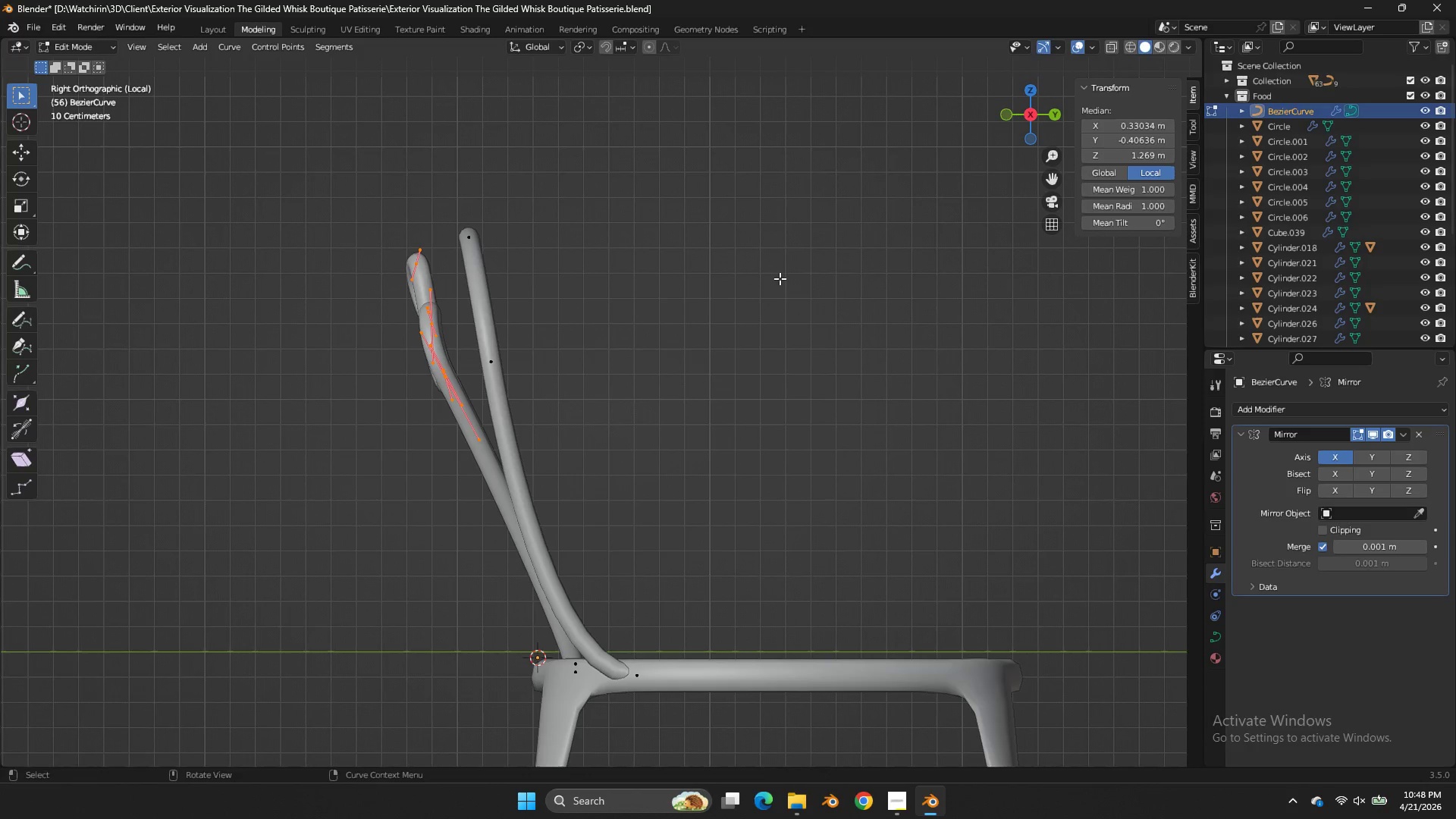 
key(Control+Z)
 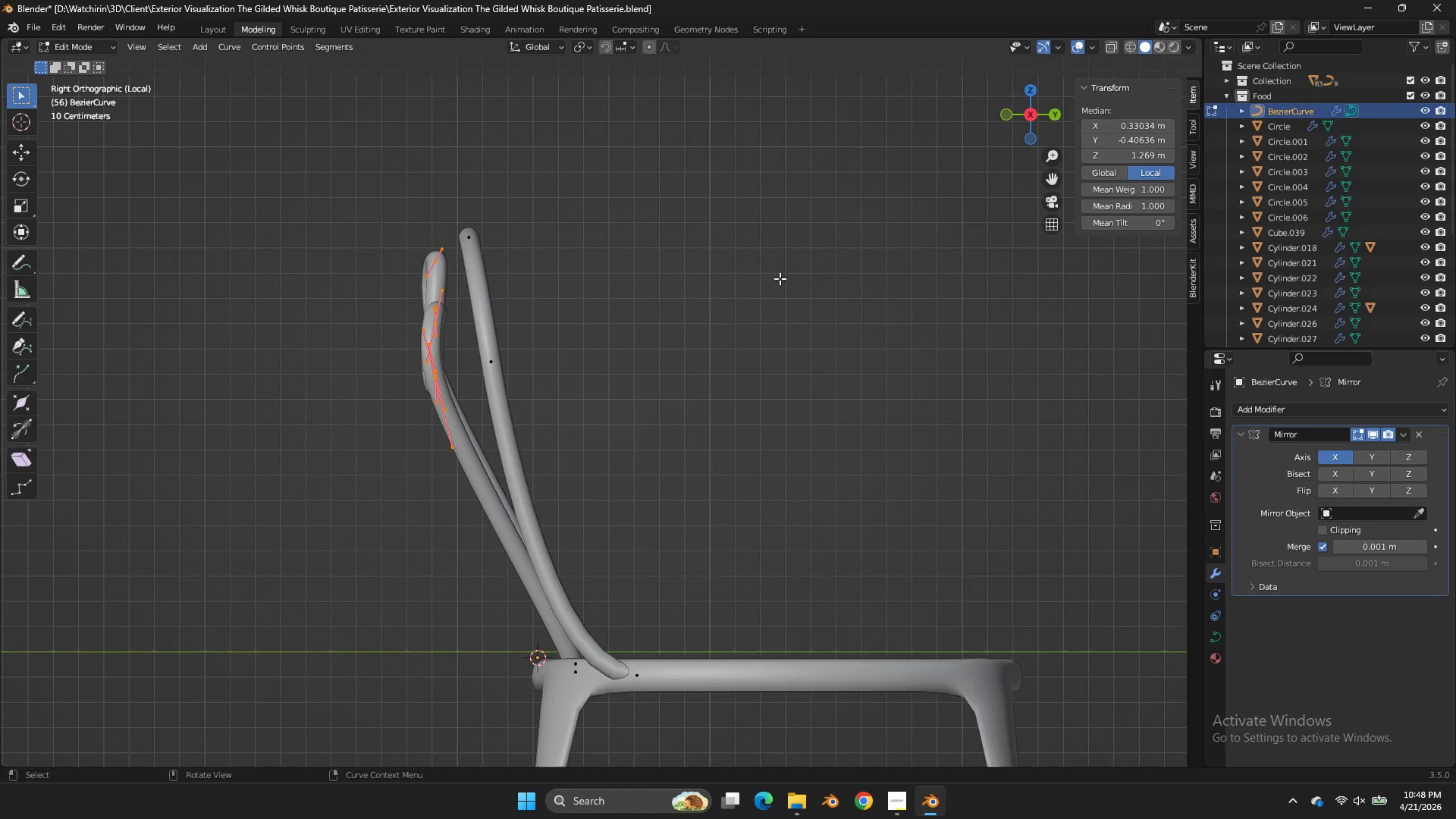 
key(G)
 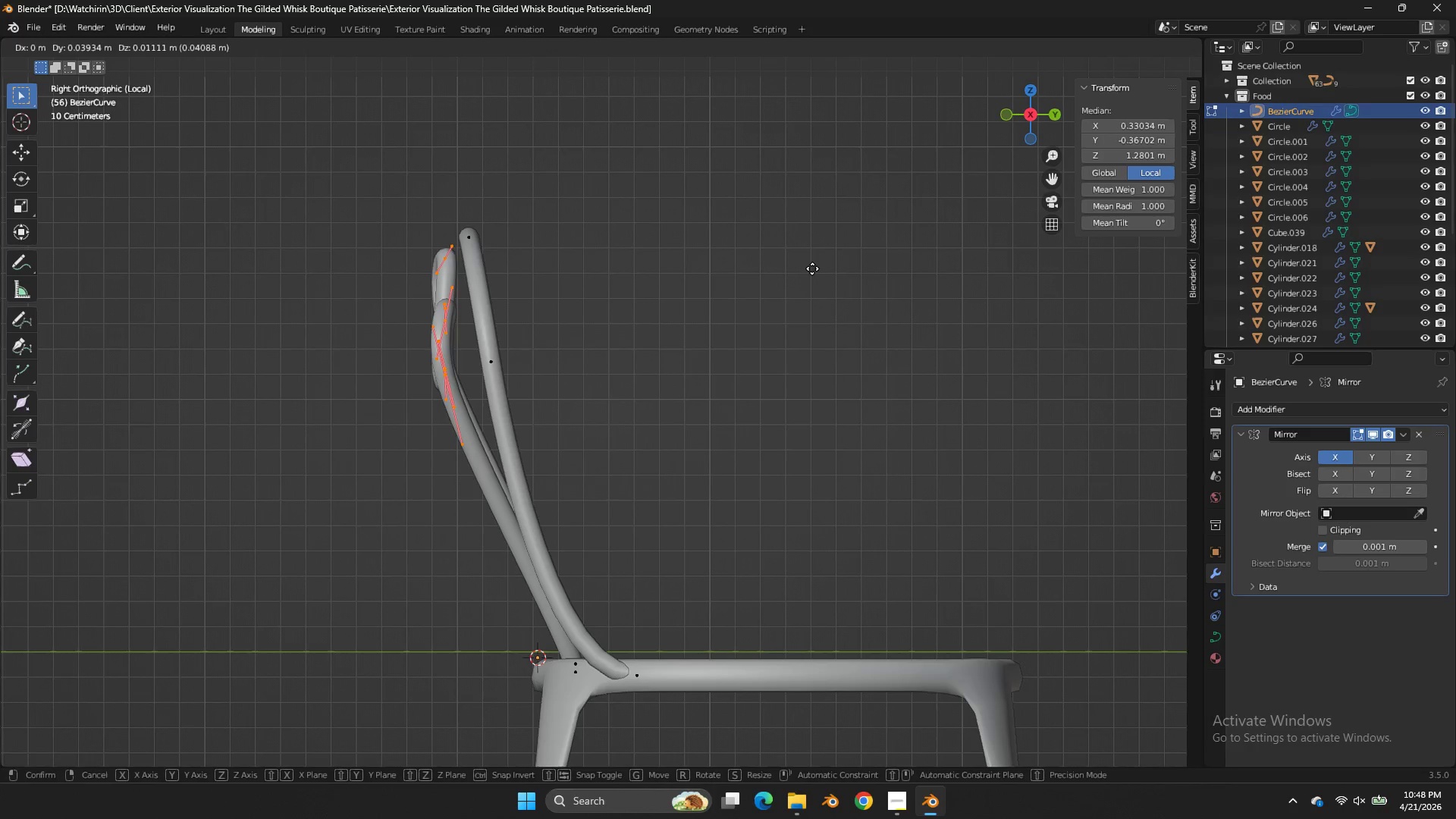 
hold_key(key=ShiftLeft, duration=2.33)
left_click([30, 209])
 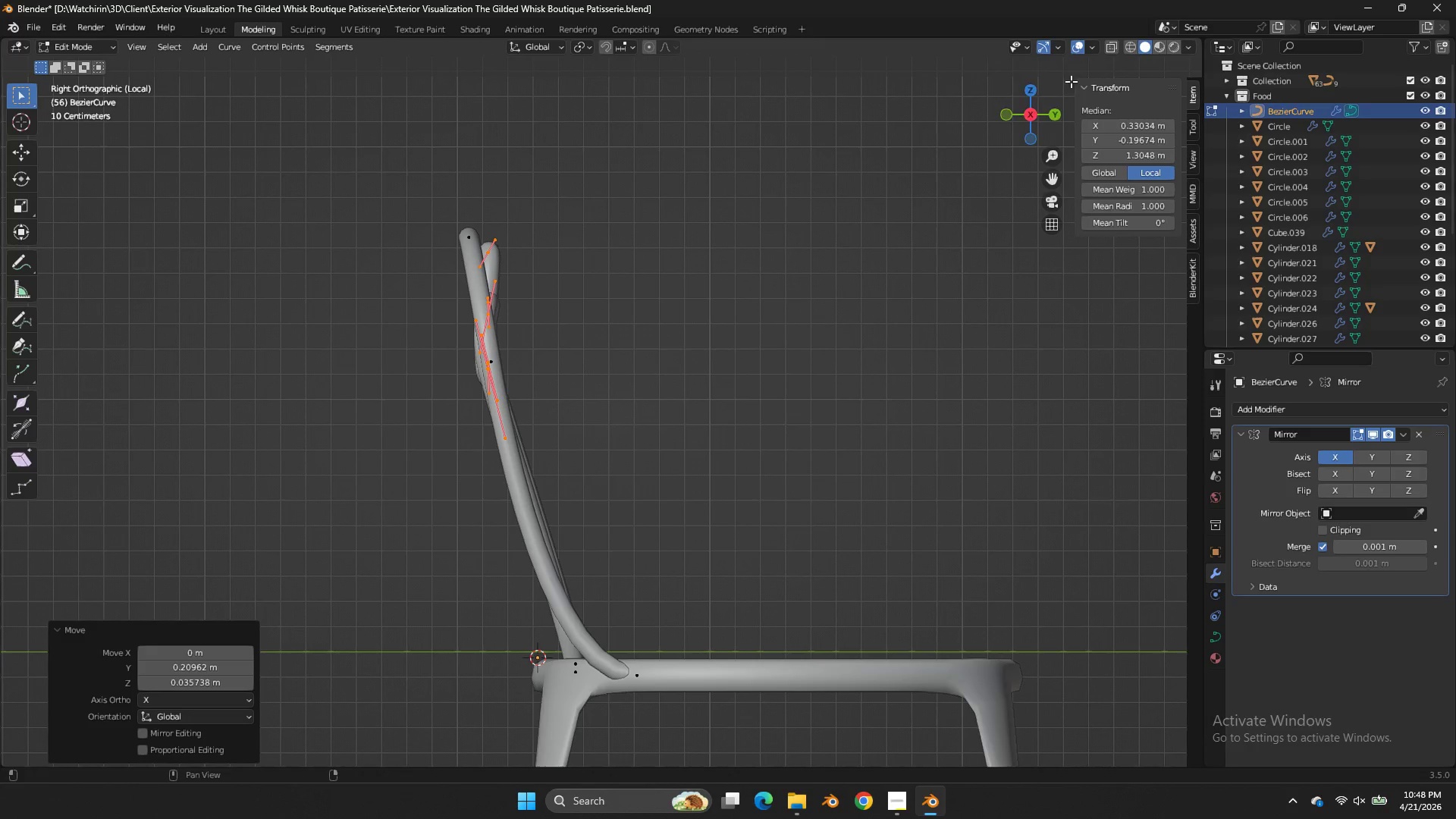 
left_click_drag(start_coordinate=[1028, 115], to_coordinate=[998, 150])
 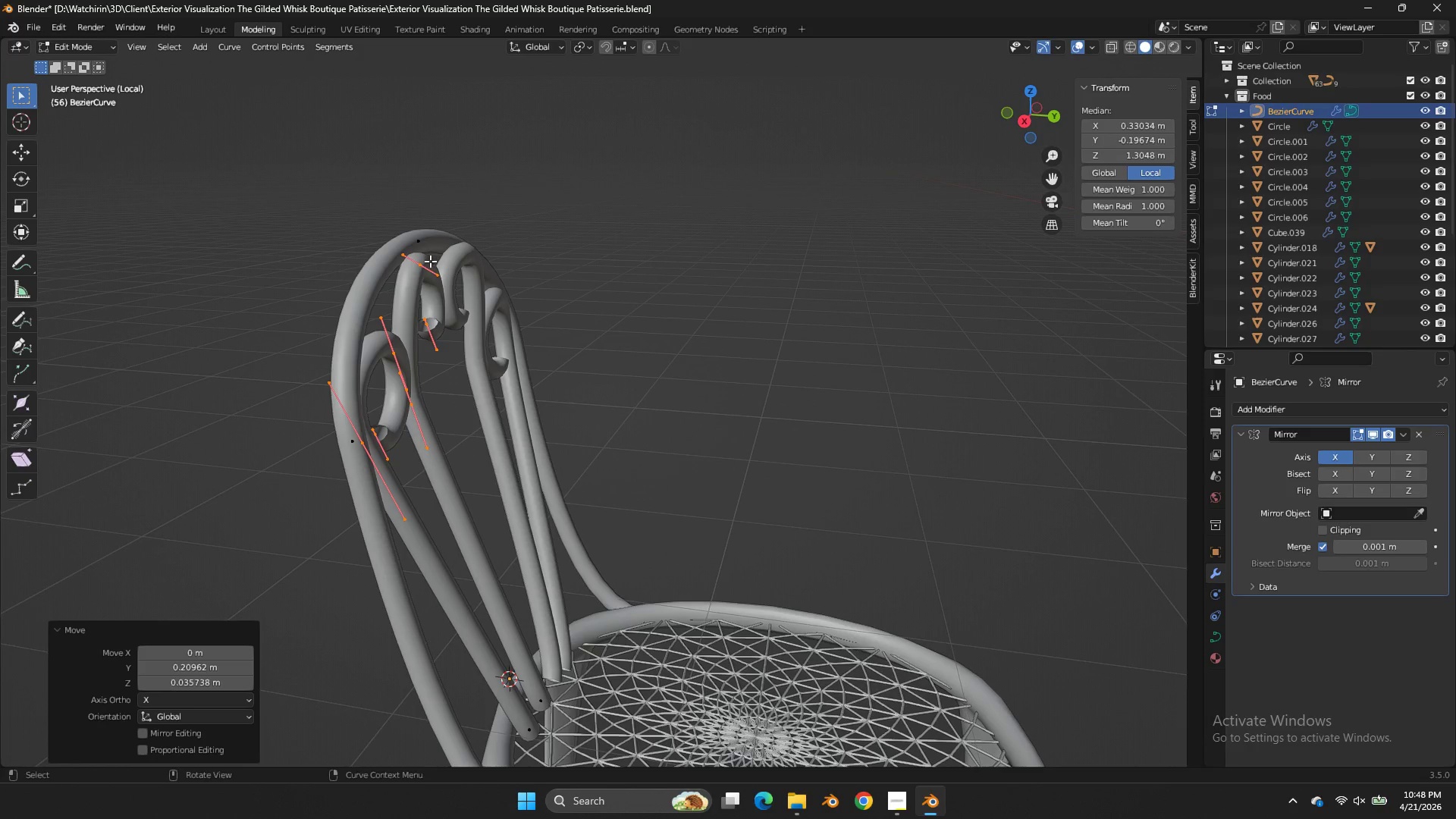 
left_click([424, 261])
 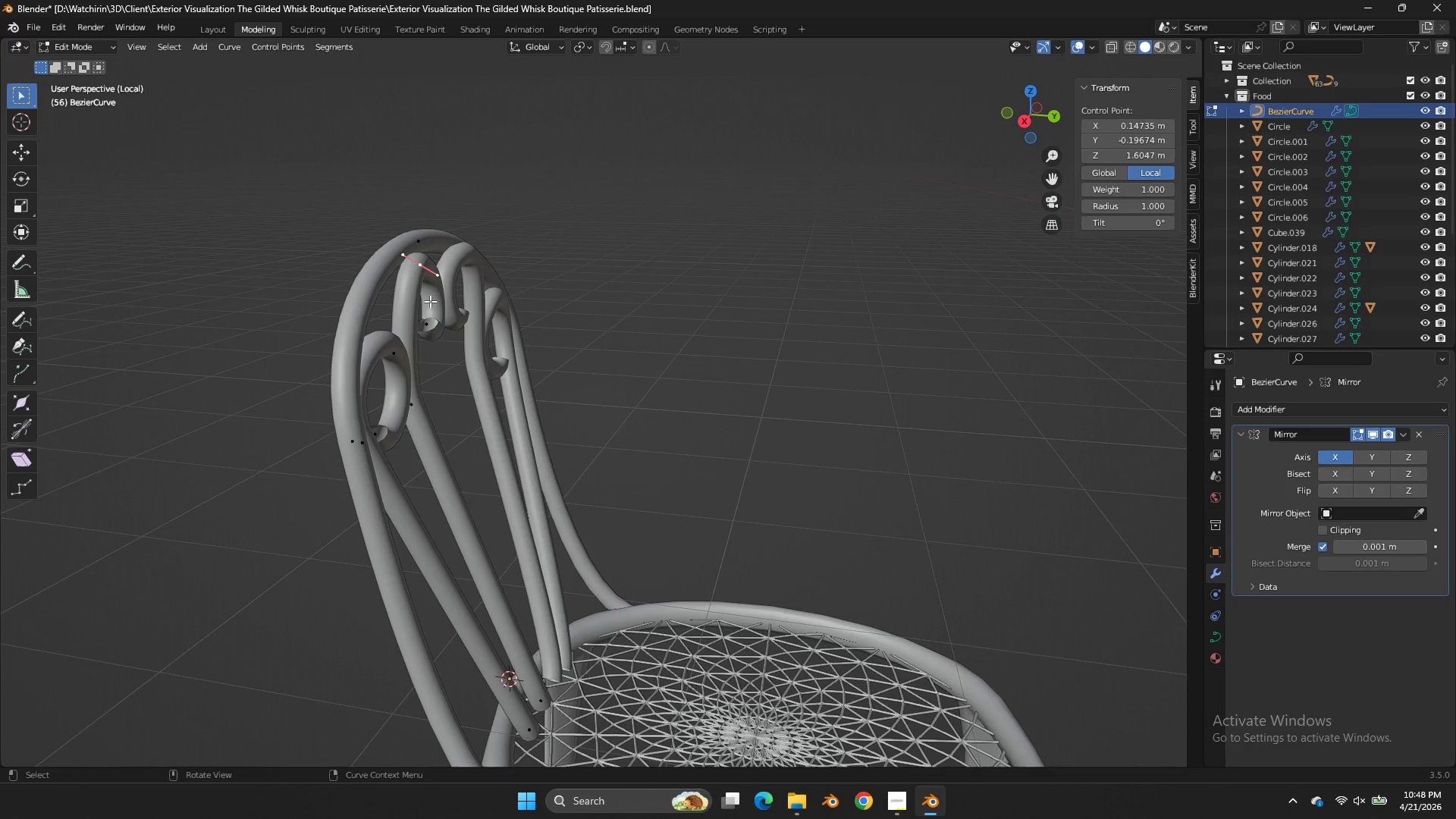 
hold_key(key=ShiftLeft, duration=0.83)
triple_click([433, 322])
 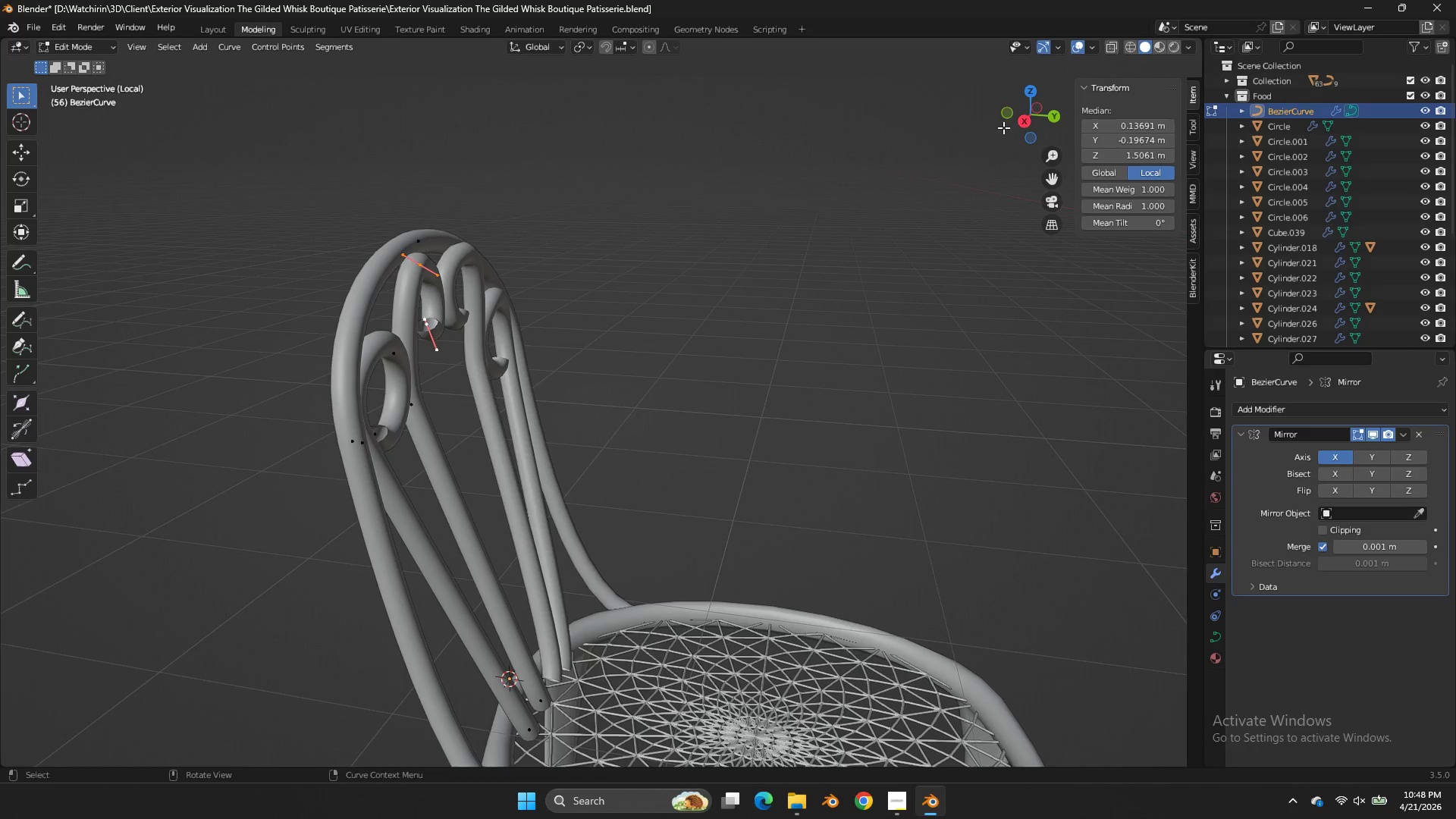 
double_click([1015, 125])
 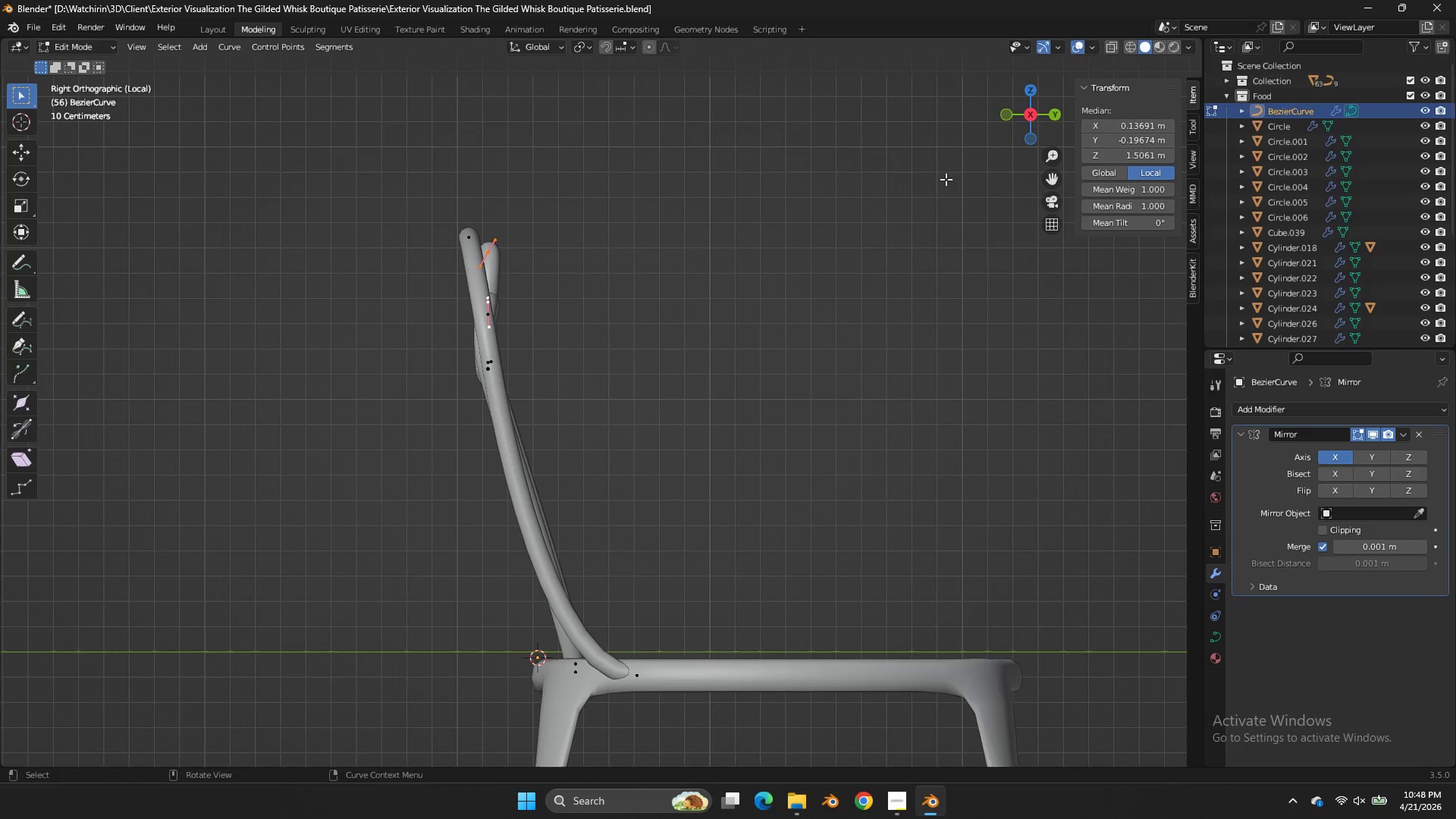 
key(G)
 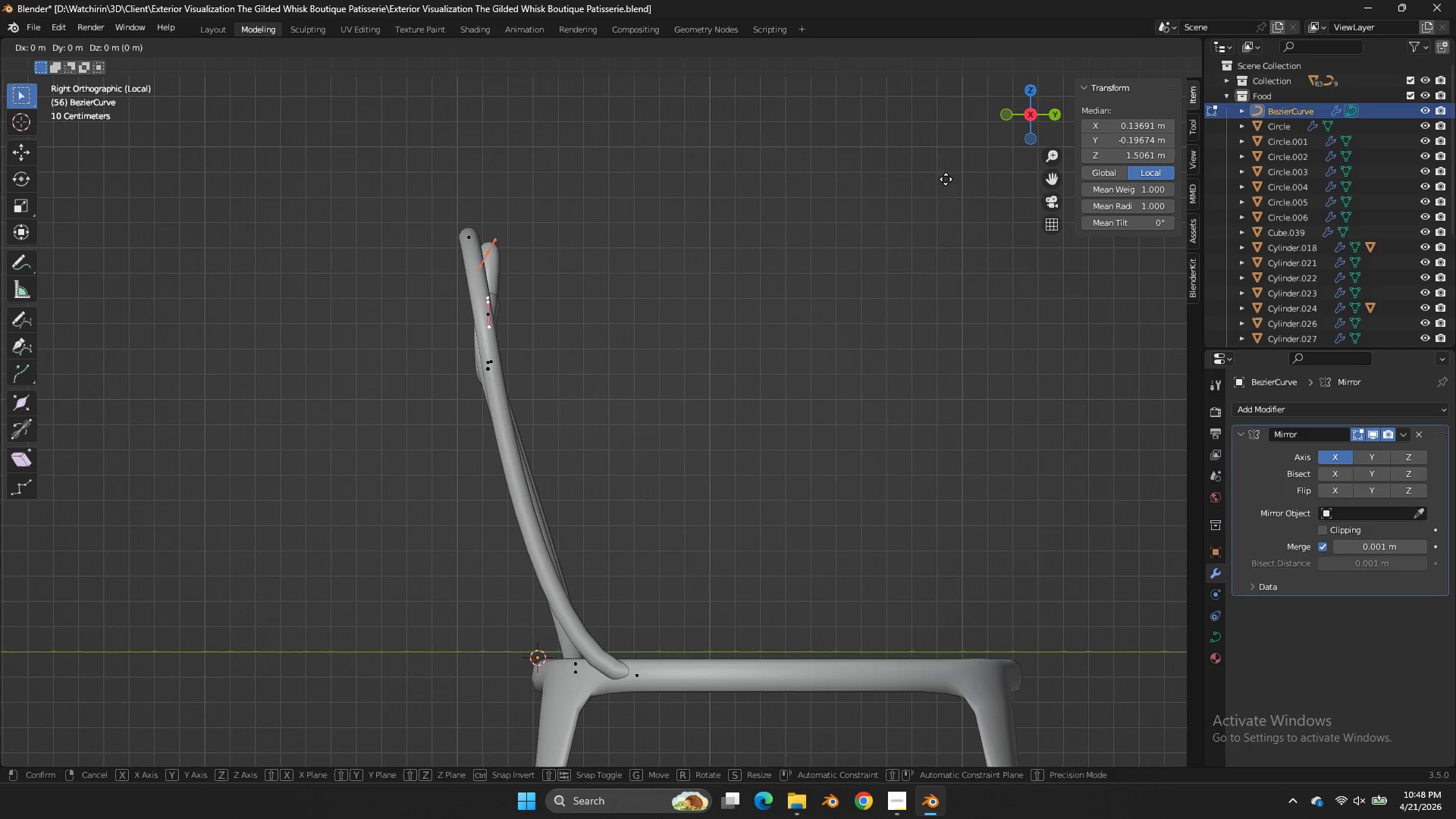 
hold_key(key=ShiftLeft, duration=0.58)
left_click([855, 179])
 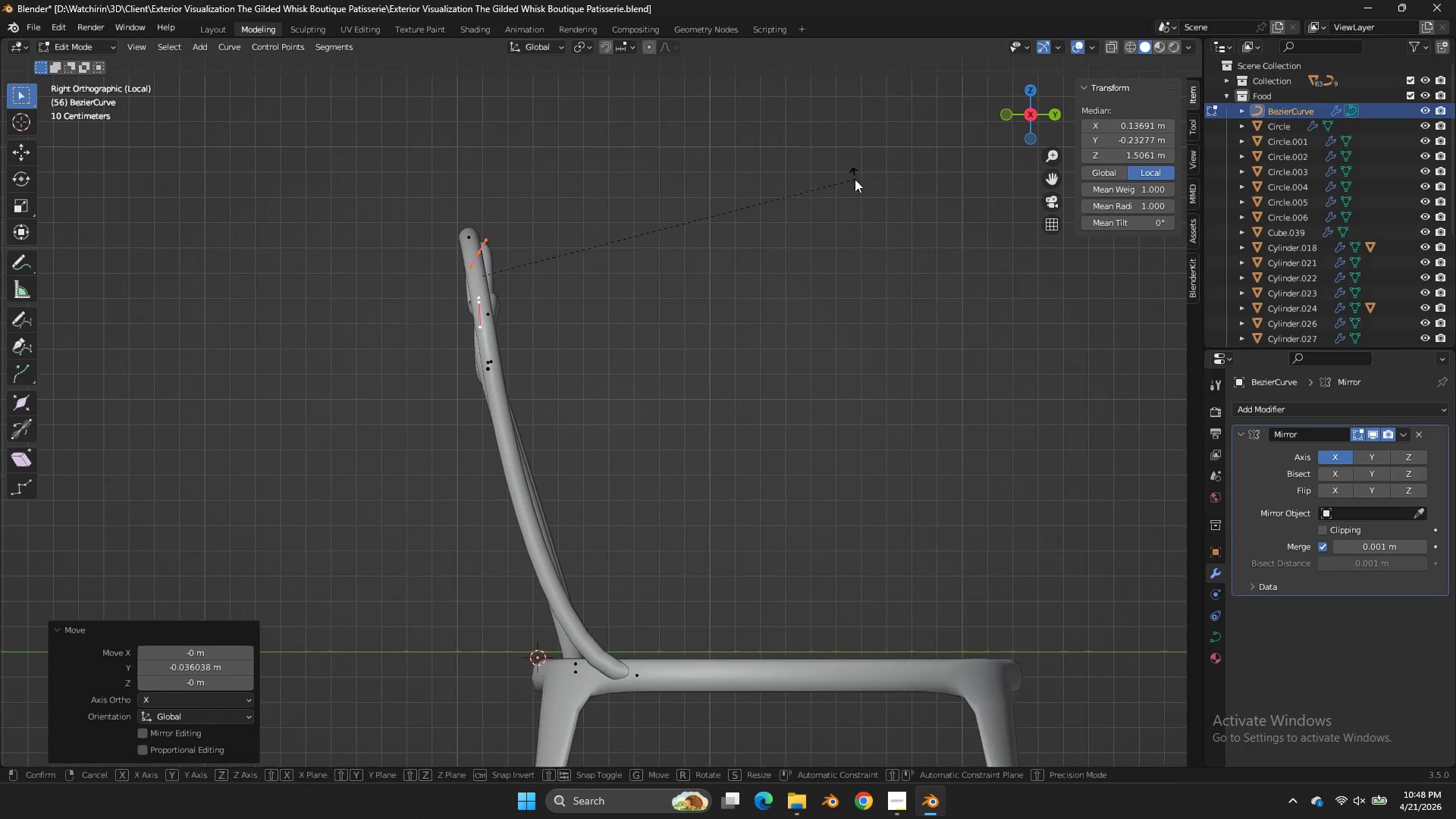 
key(R)
 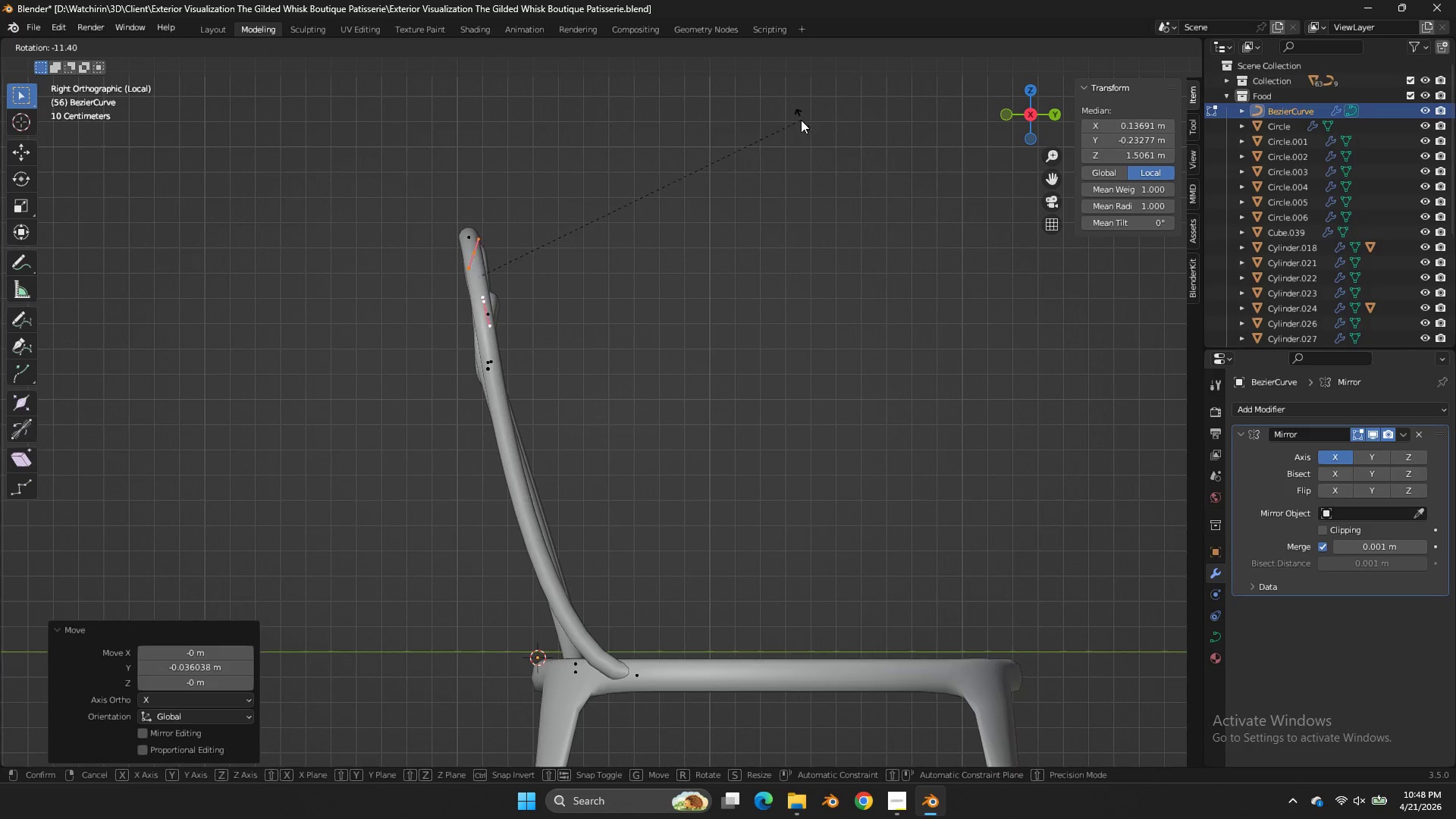 
left_click([801, 120])
 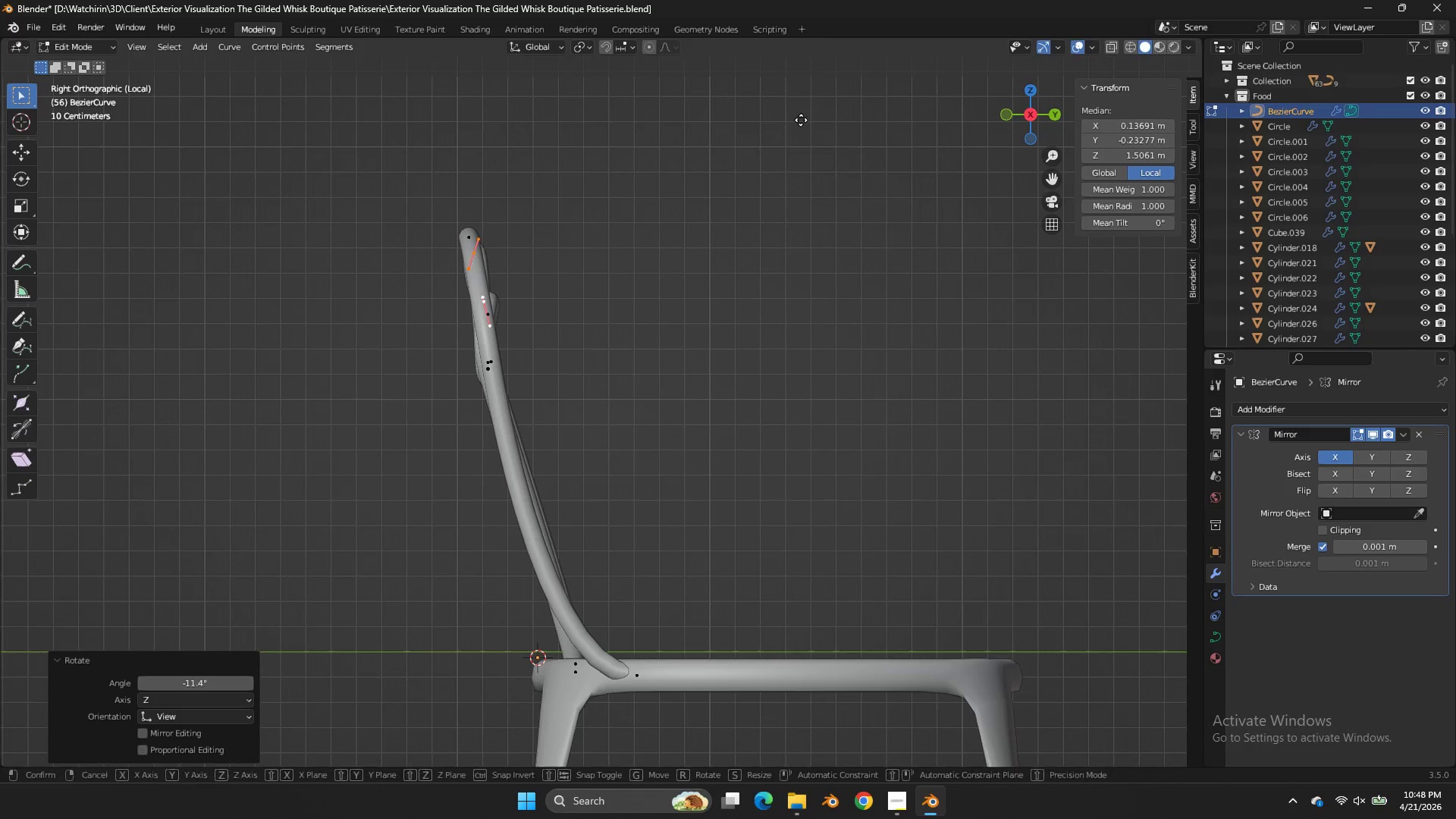 
key(G)
 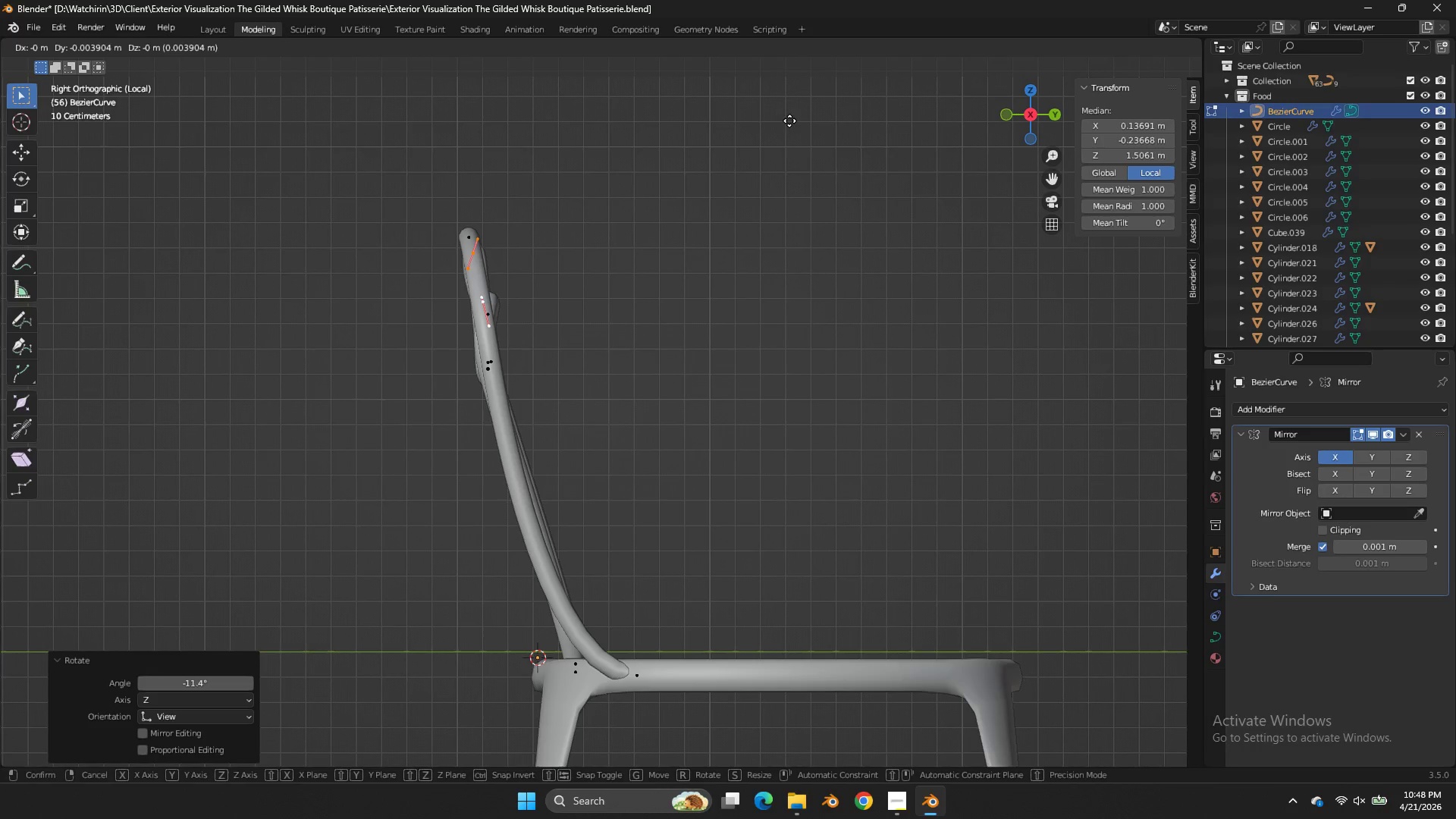 
hold_key(key=ShiftLeft, duration=0.33)
 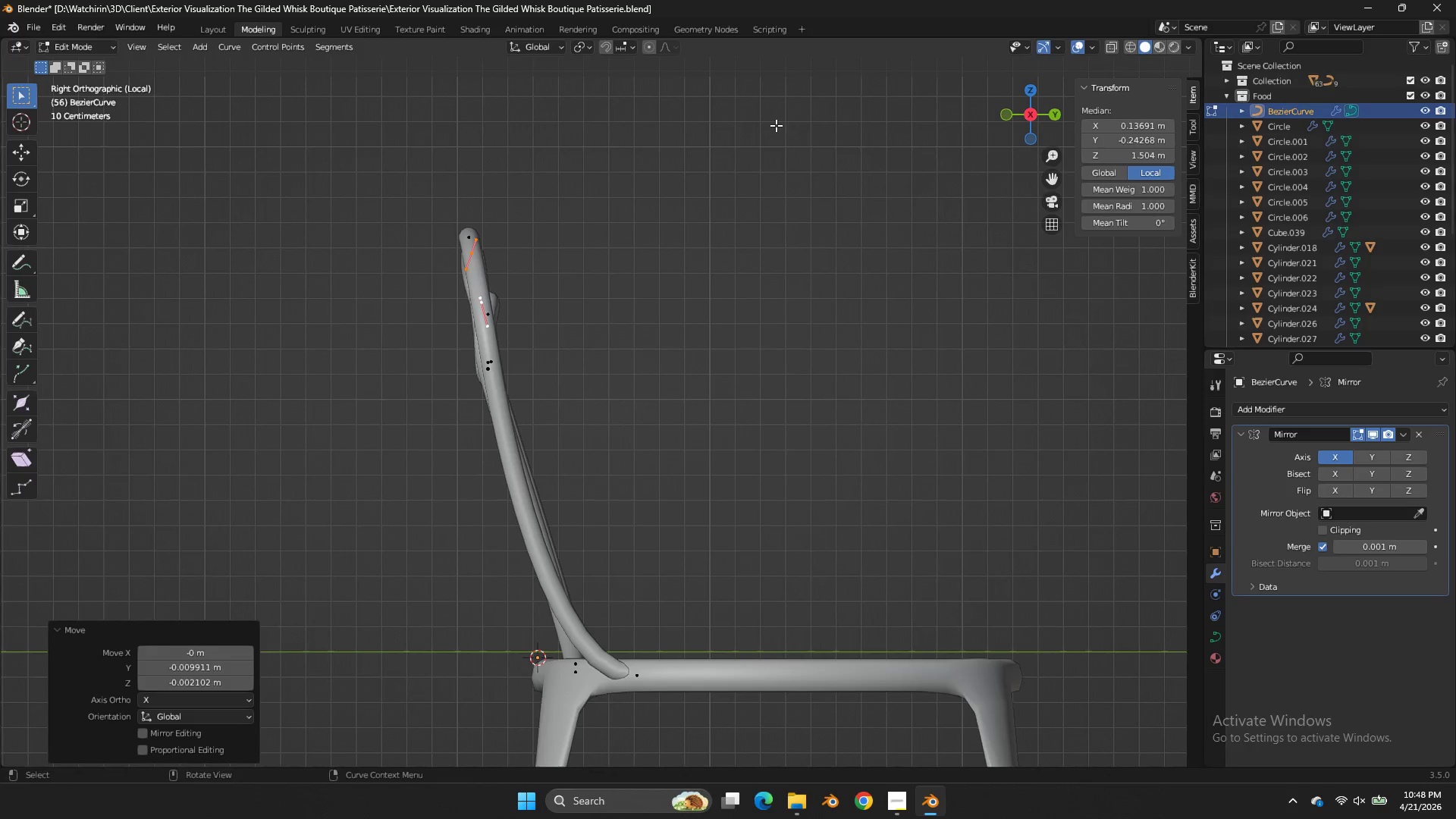 
left_click([776, 125])
 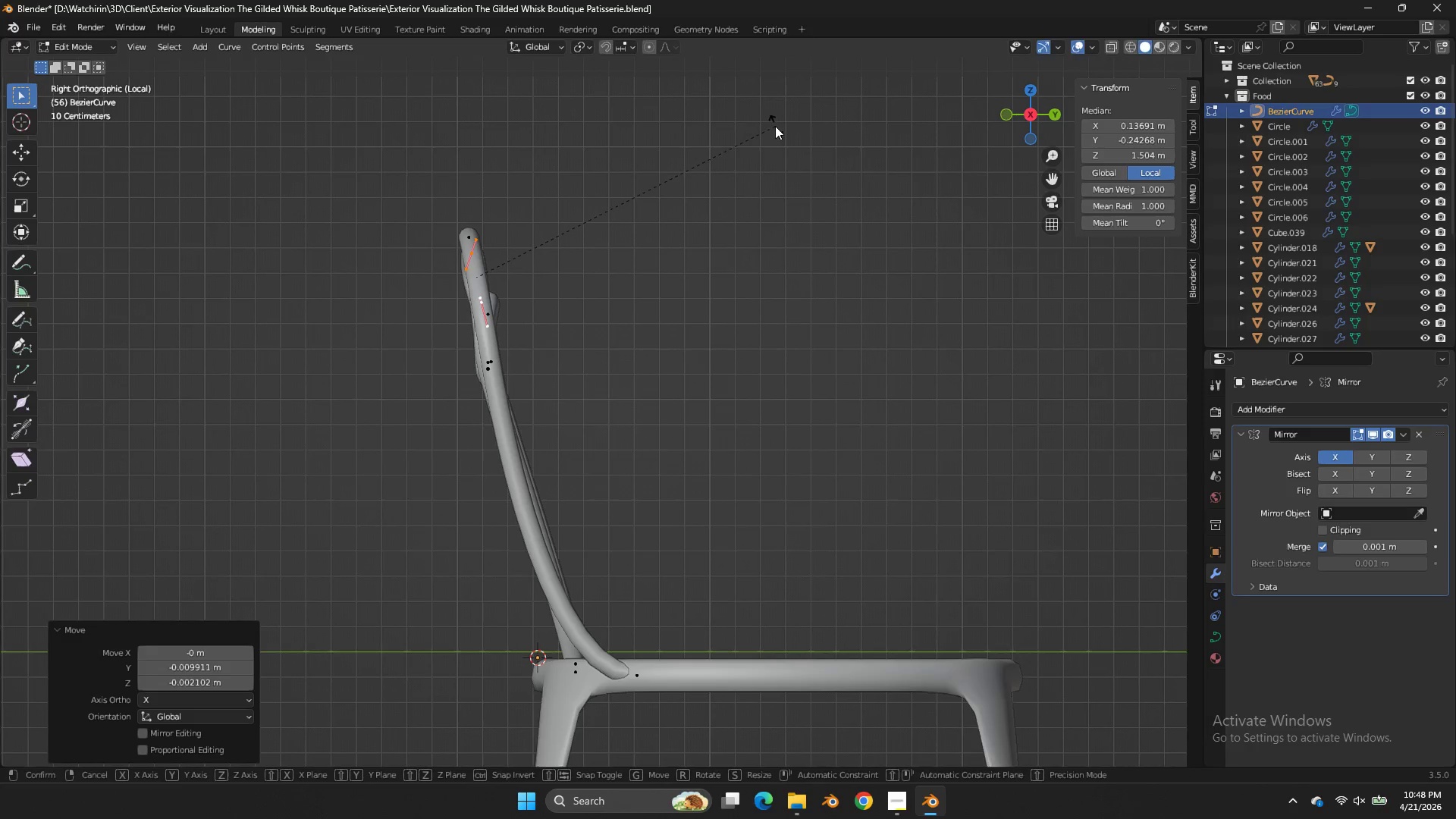 
key(R)
 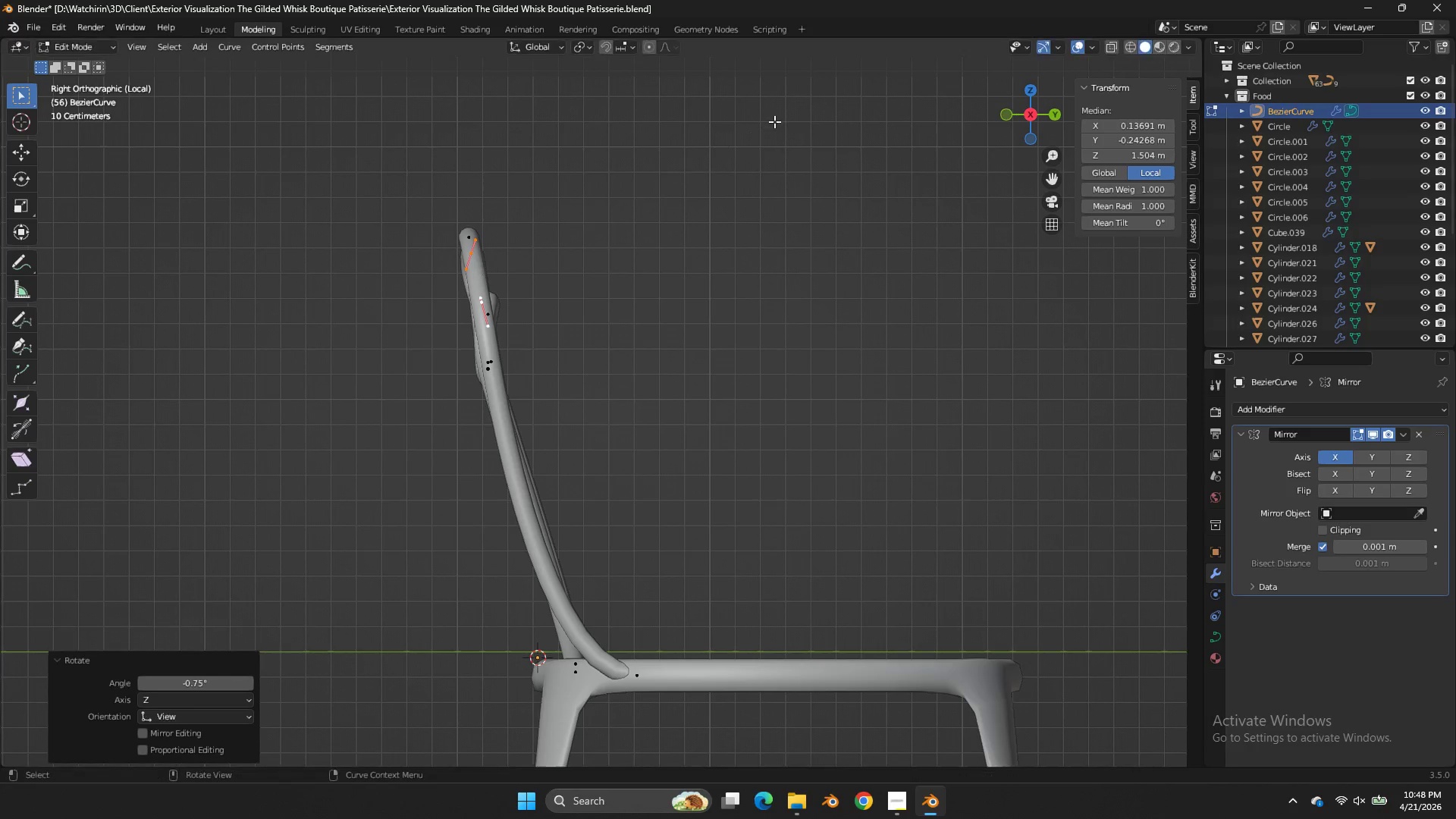 
double_click([774, 121])
 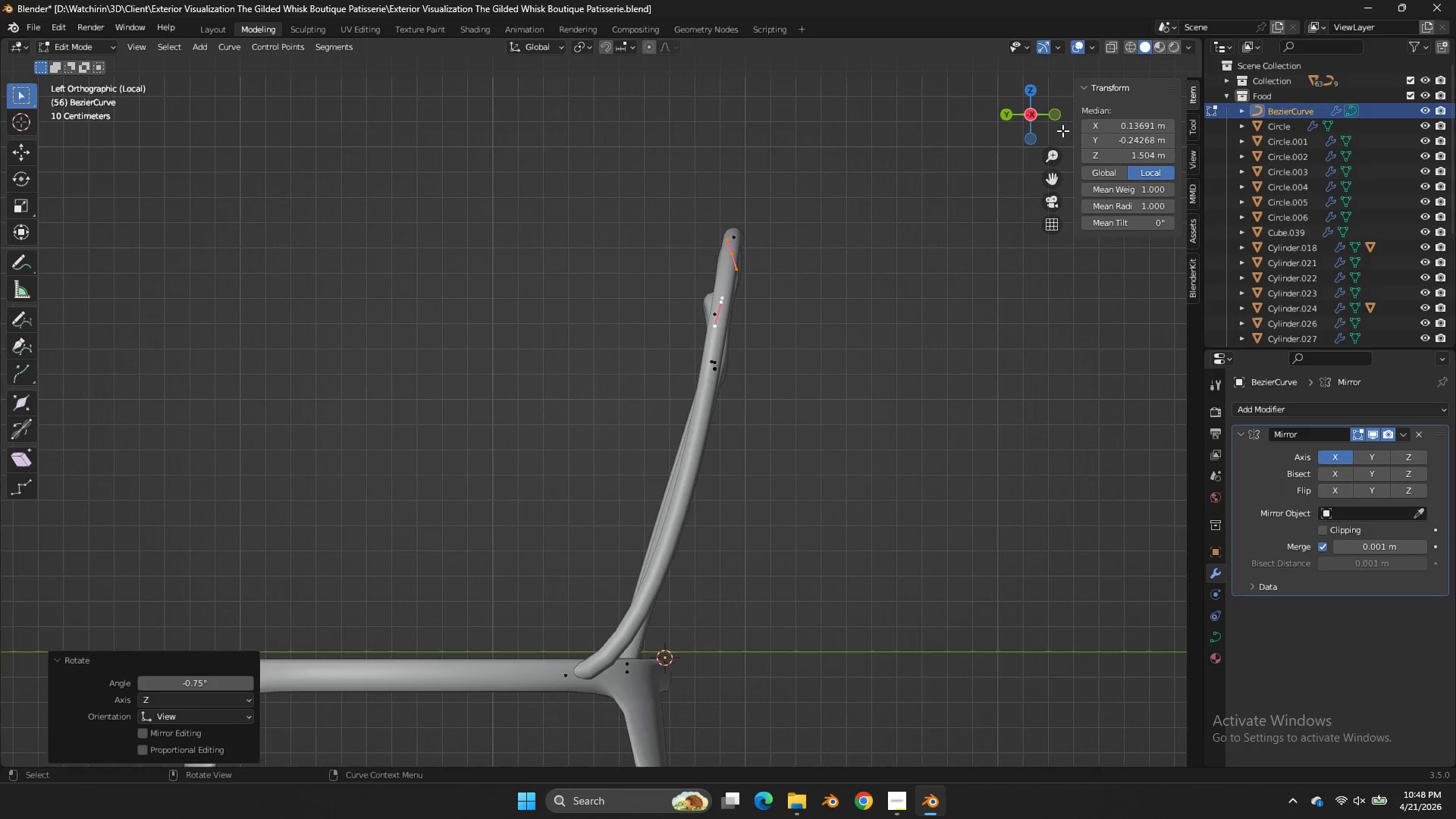 
left_click_drag(start_coordinate=[1072, 140], to_coordinate=[1072, 144])
 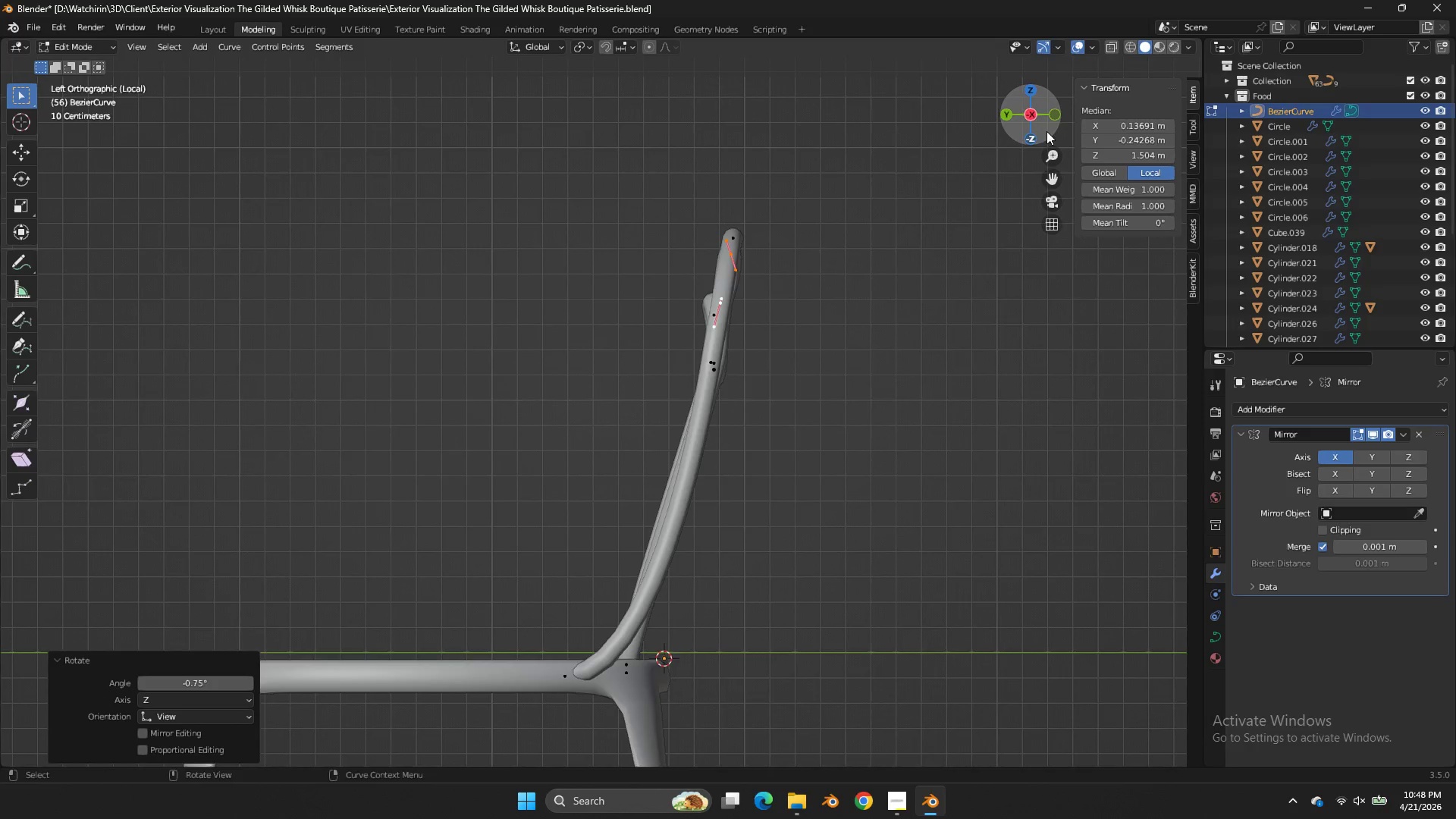 
left_click_drag(start_coordinate=[1046, 131], to_coordinate=[859, 166])
 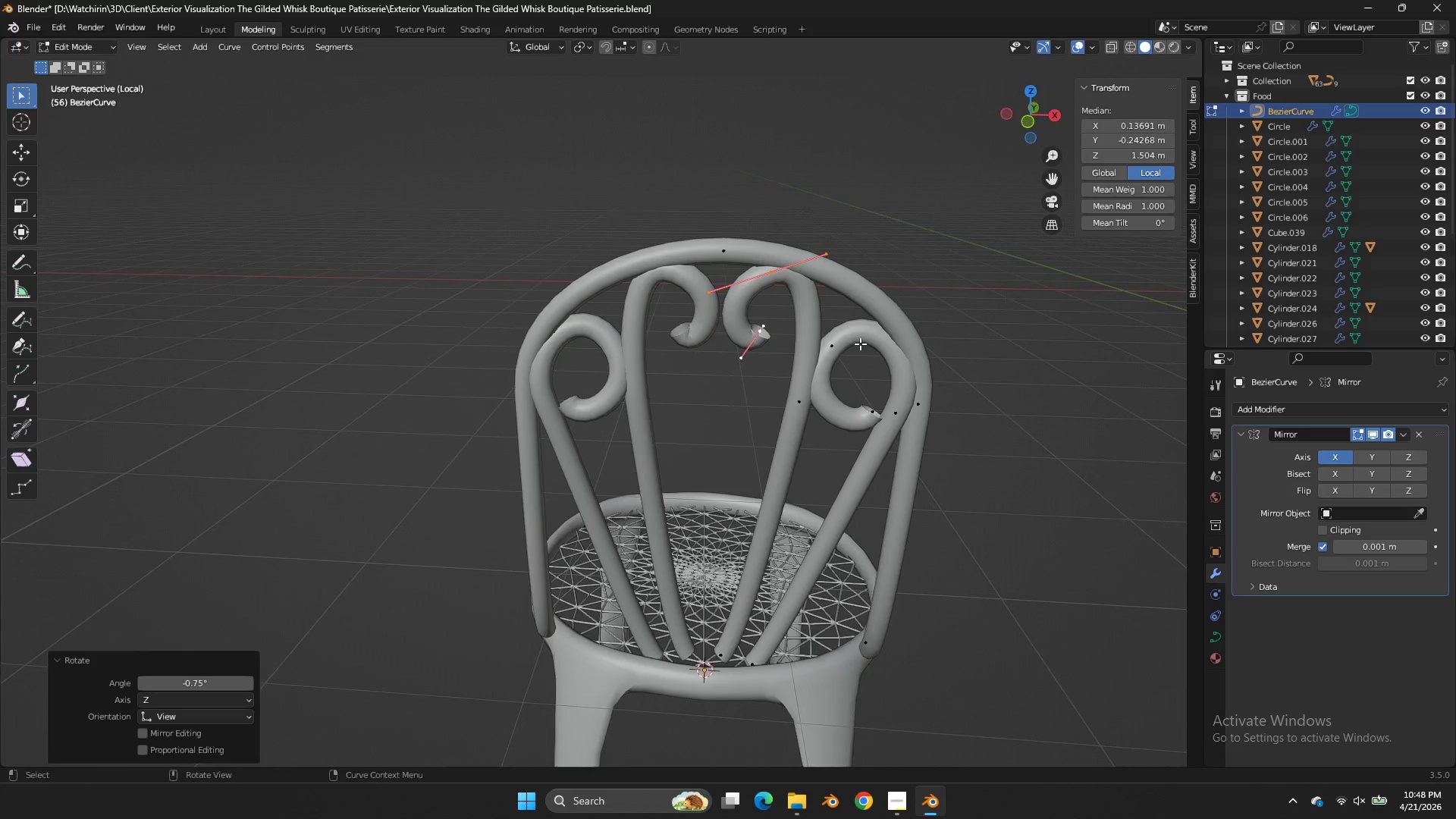 
left_click([860, 344])
 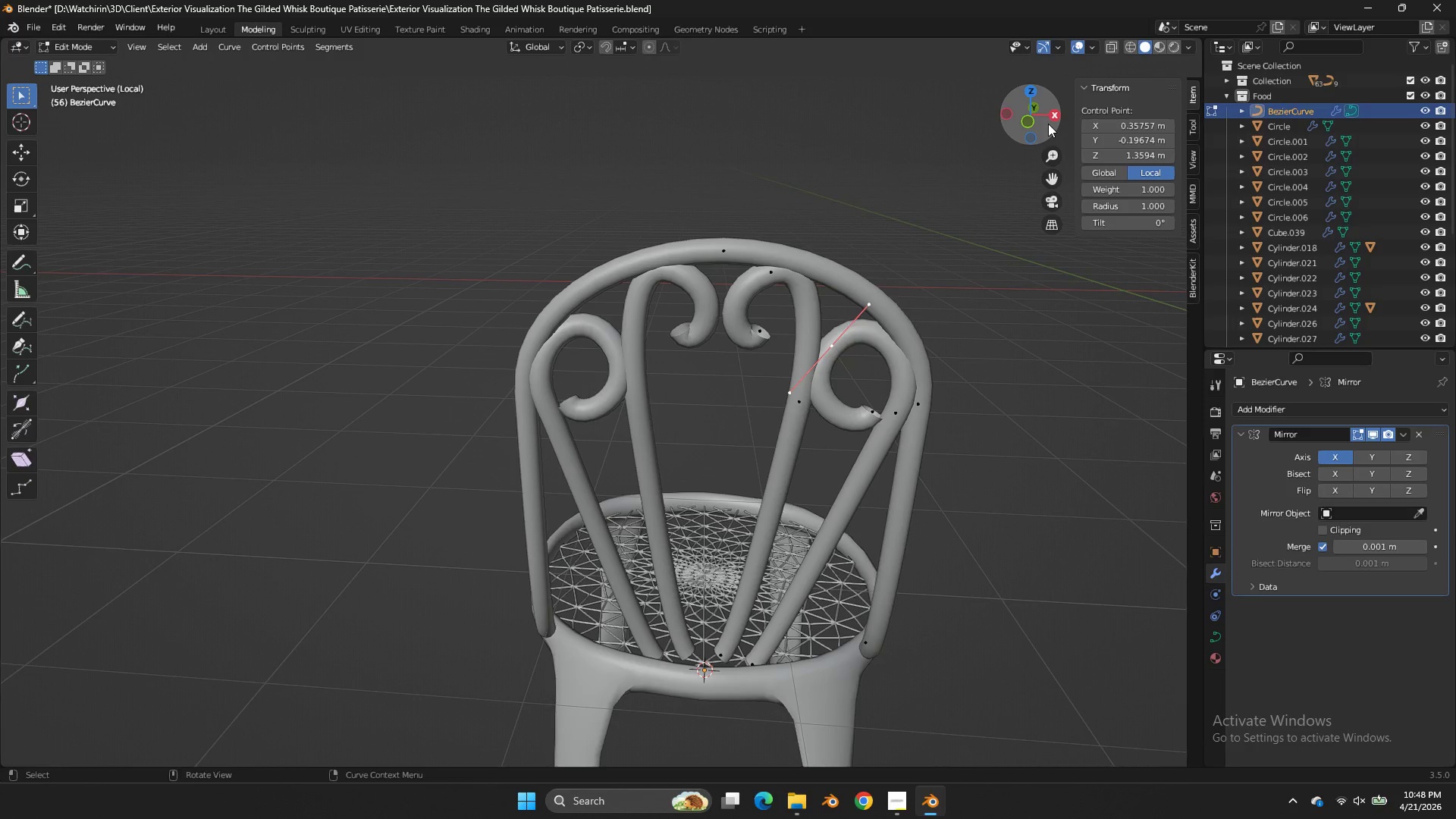 
left_click([1052, 123])
 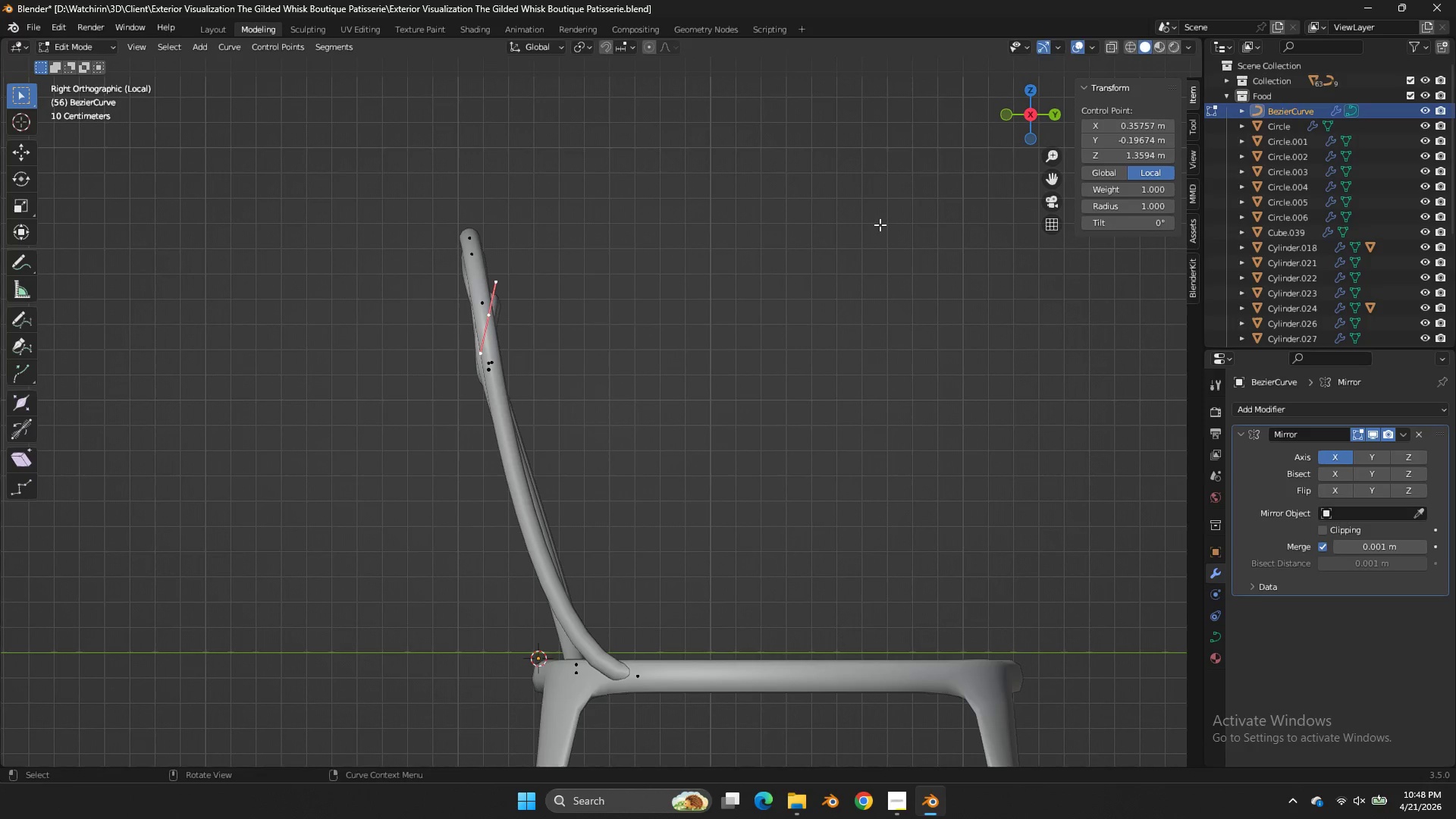 
key(R)
 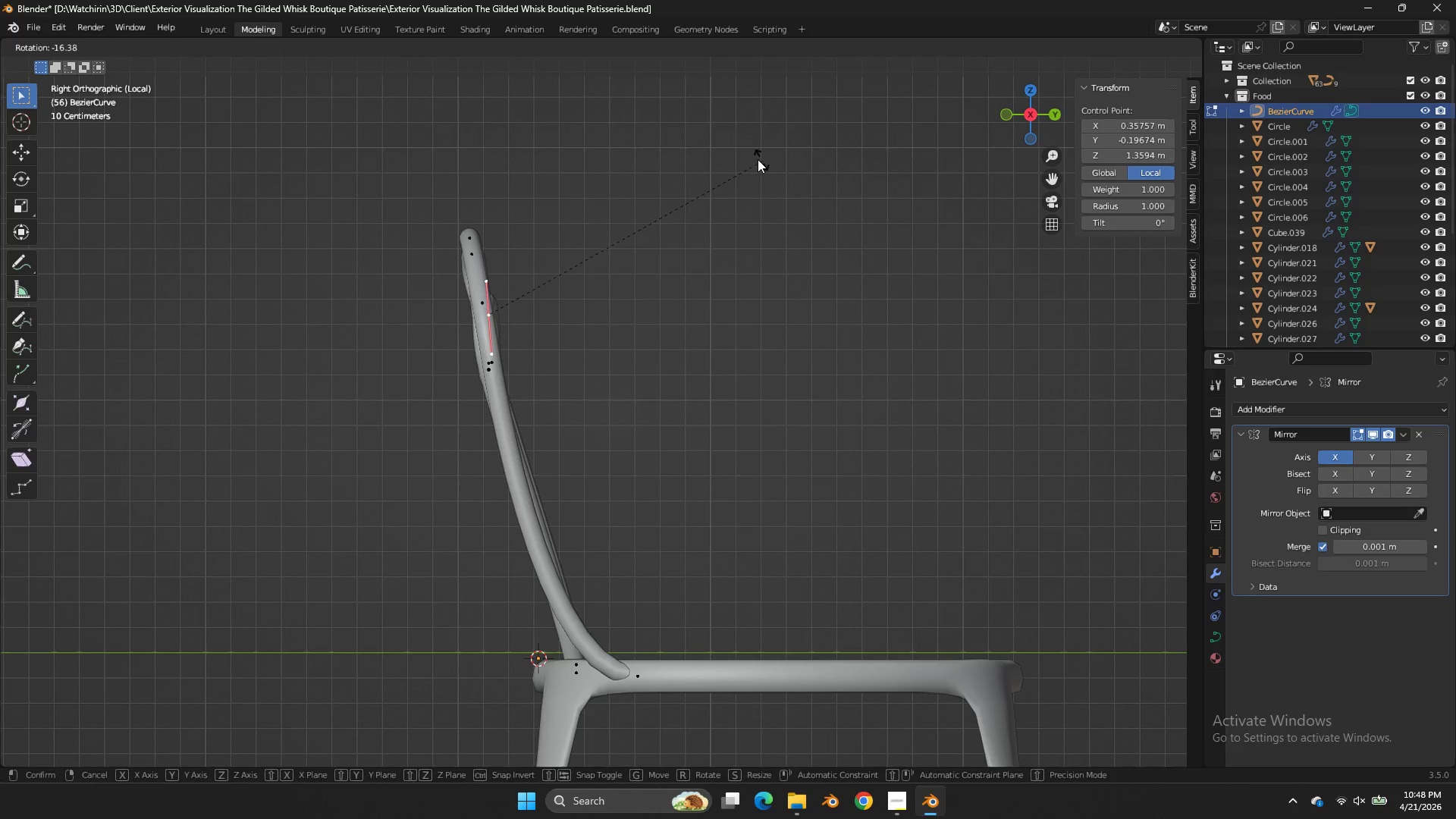 
double_click([748, 157])
 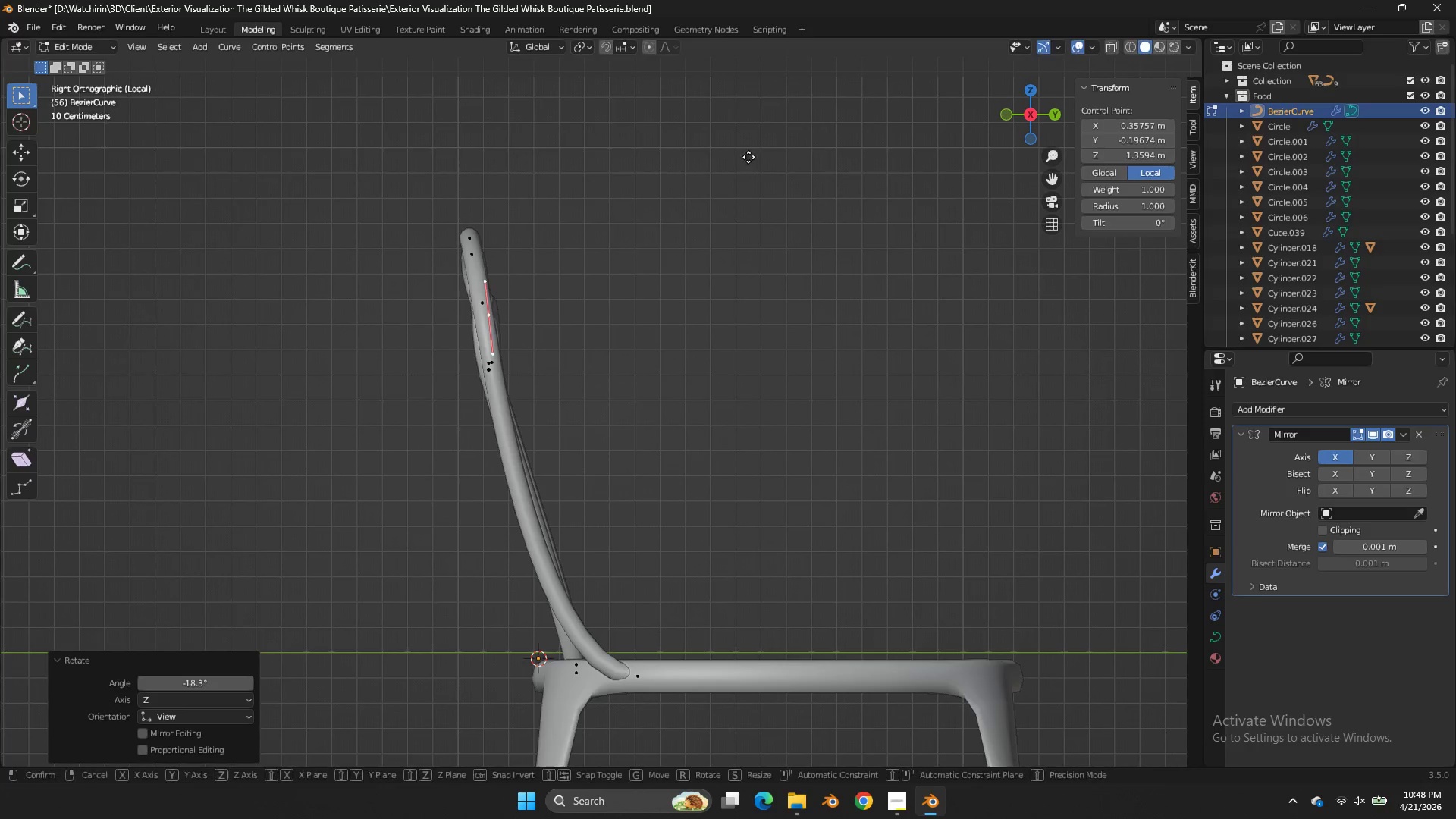 
key(G)
 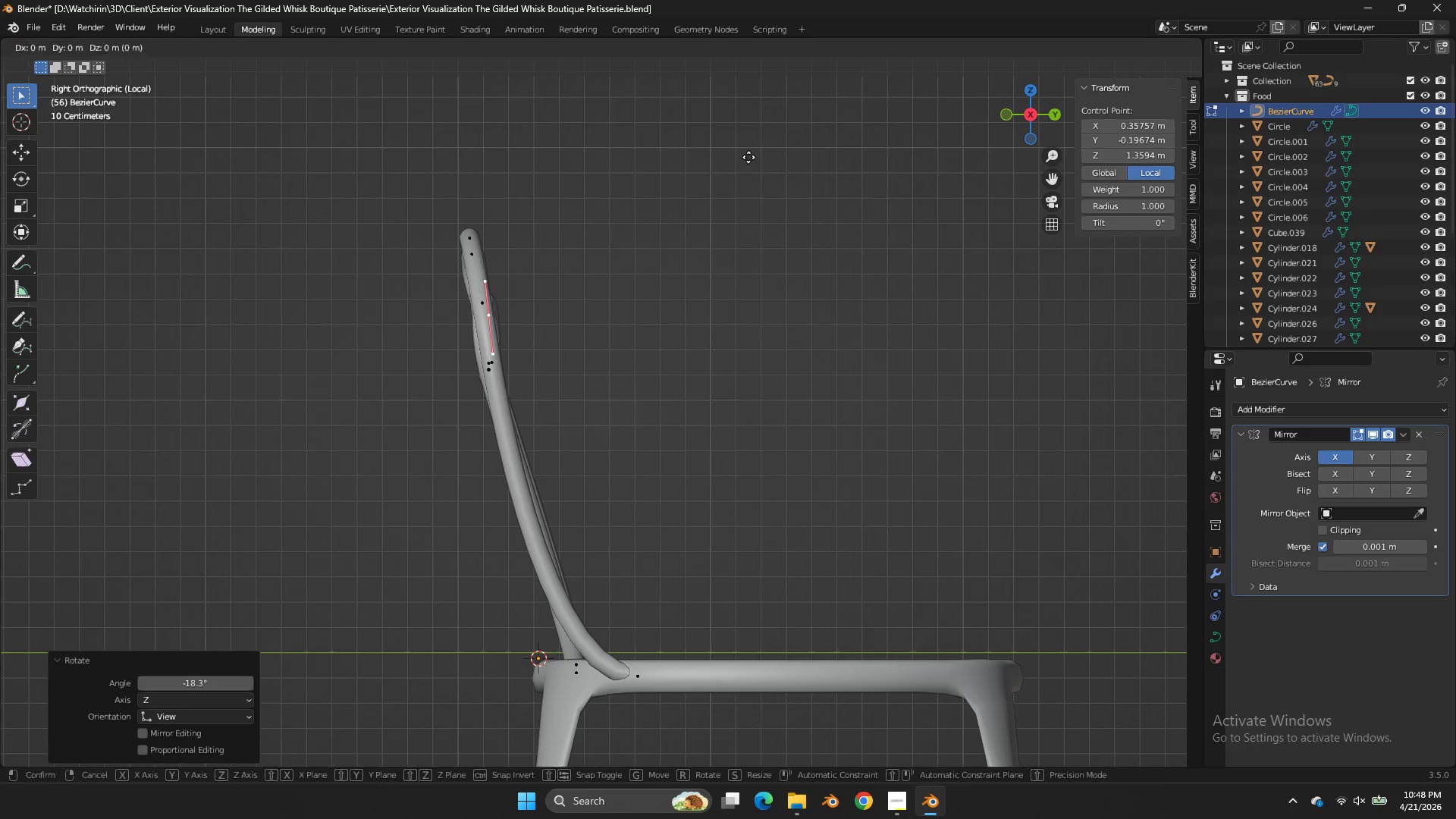 
hold_key(key=ShiftLeft, duration=0.66)
left_click([689, 155])
 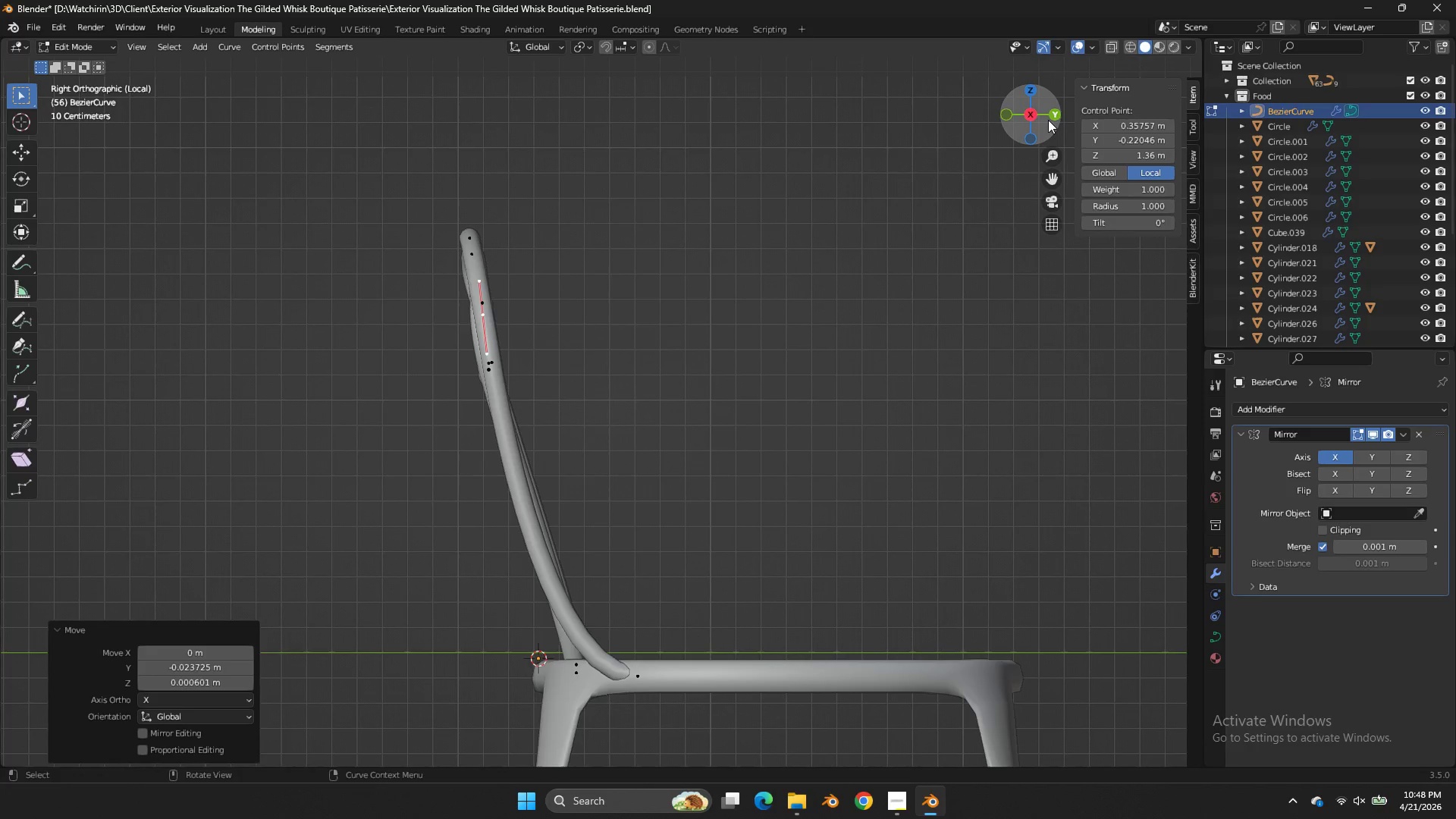 
left_click_drag(start_coordinate=[1043, 120], to_coordinate=[1110, 142])
 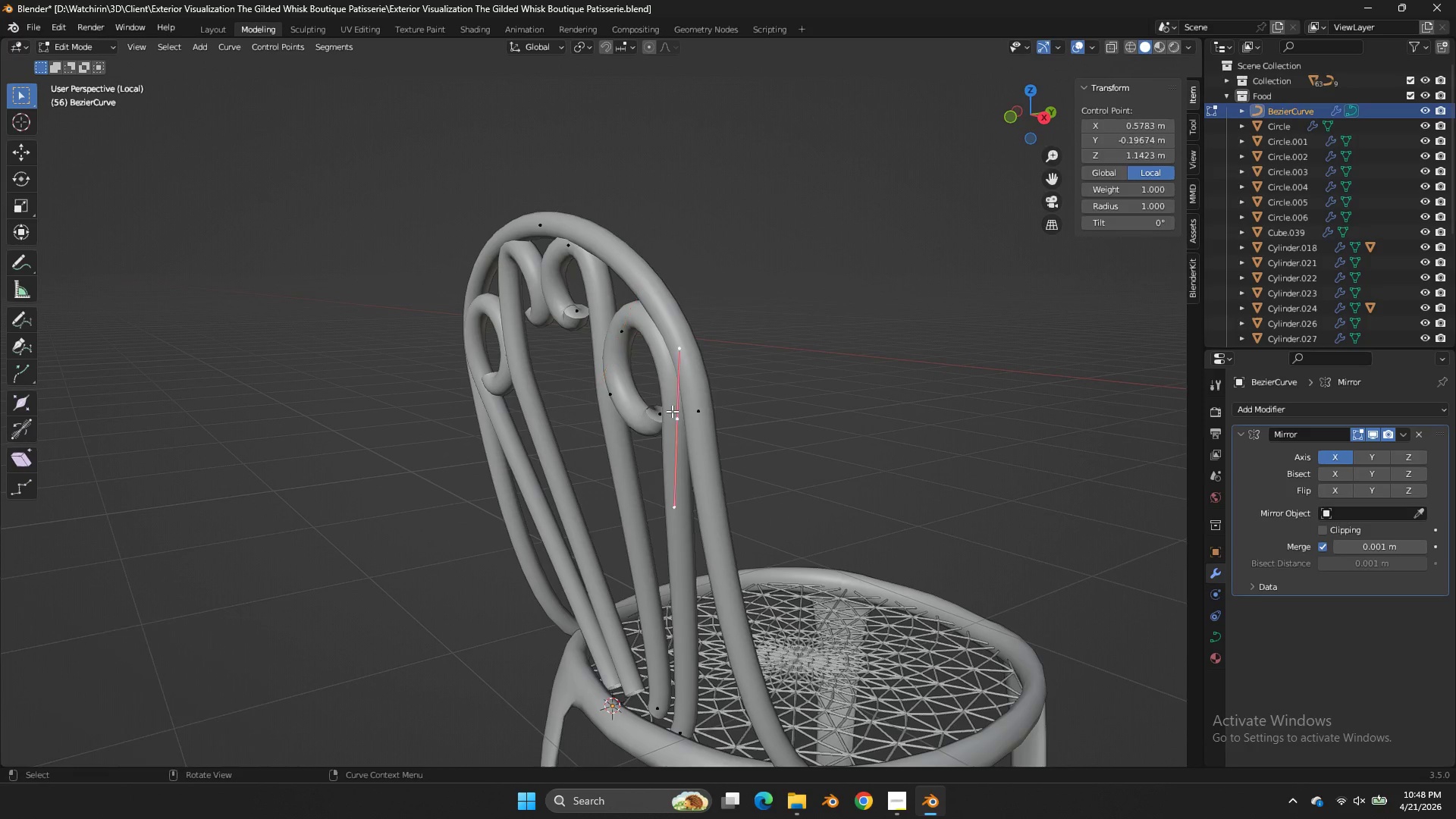 
hold_key(key=ShiftLeft, duration=0.56)
double_click([658, 412])
 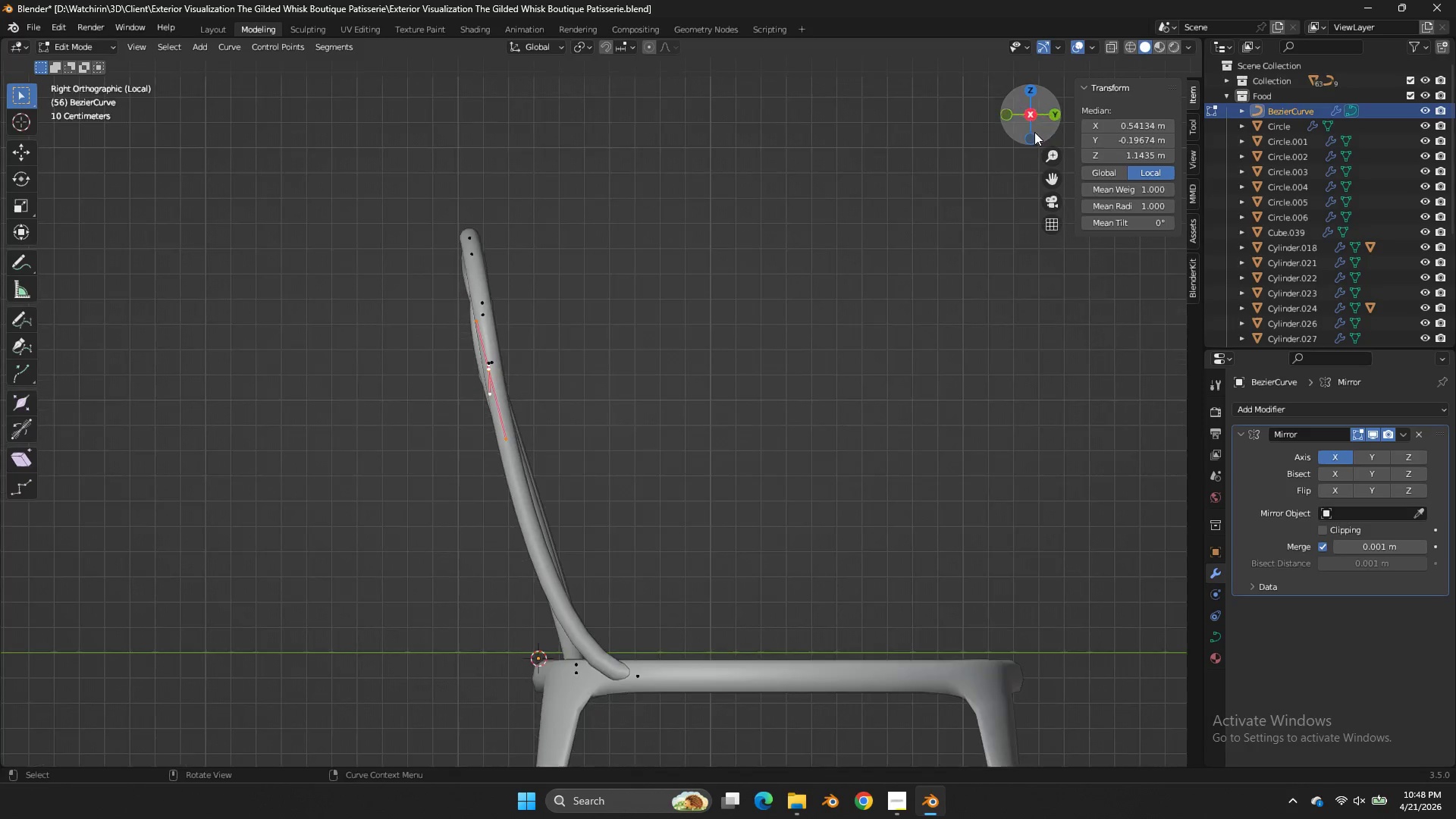 
key(R)
 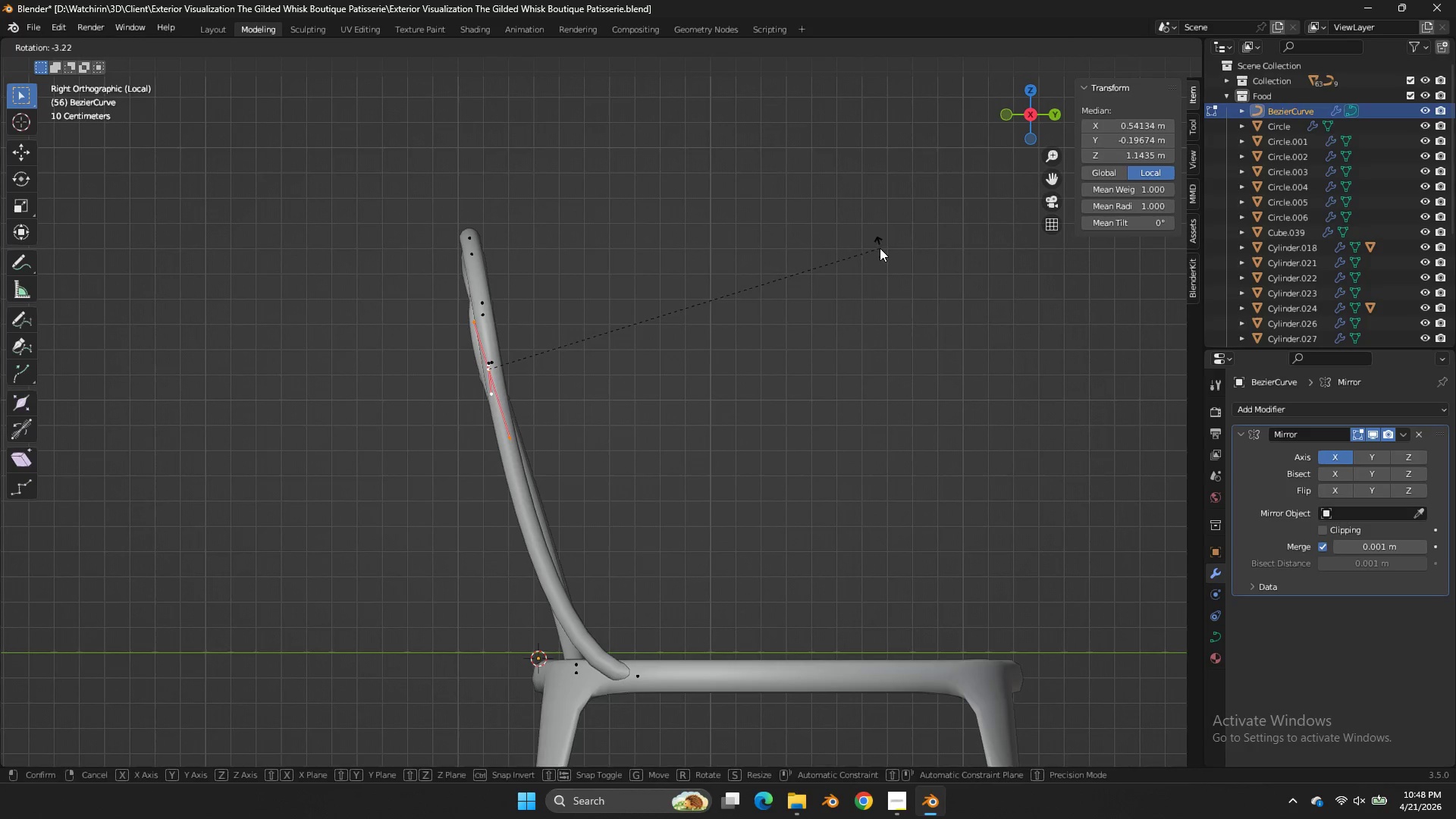 
double_click([880, 248])
 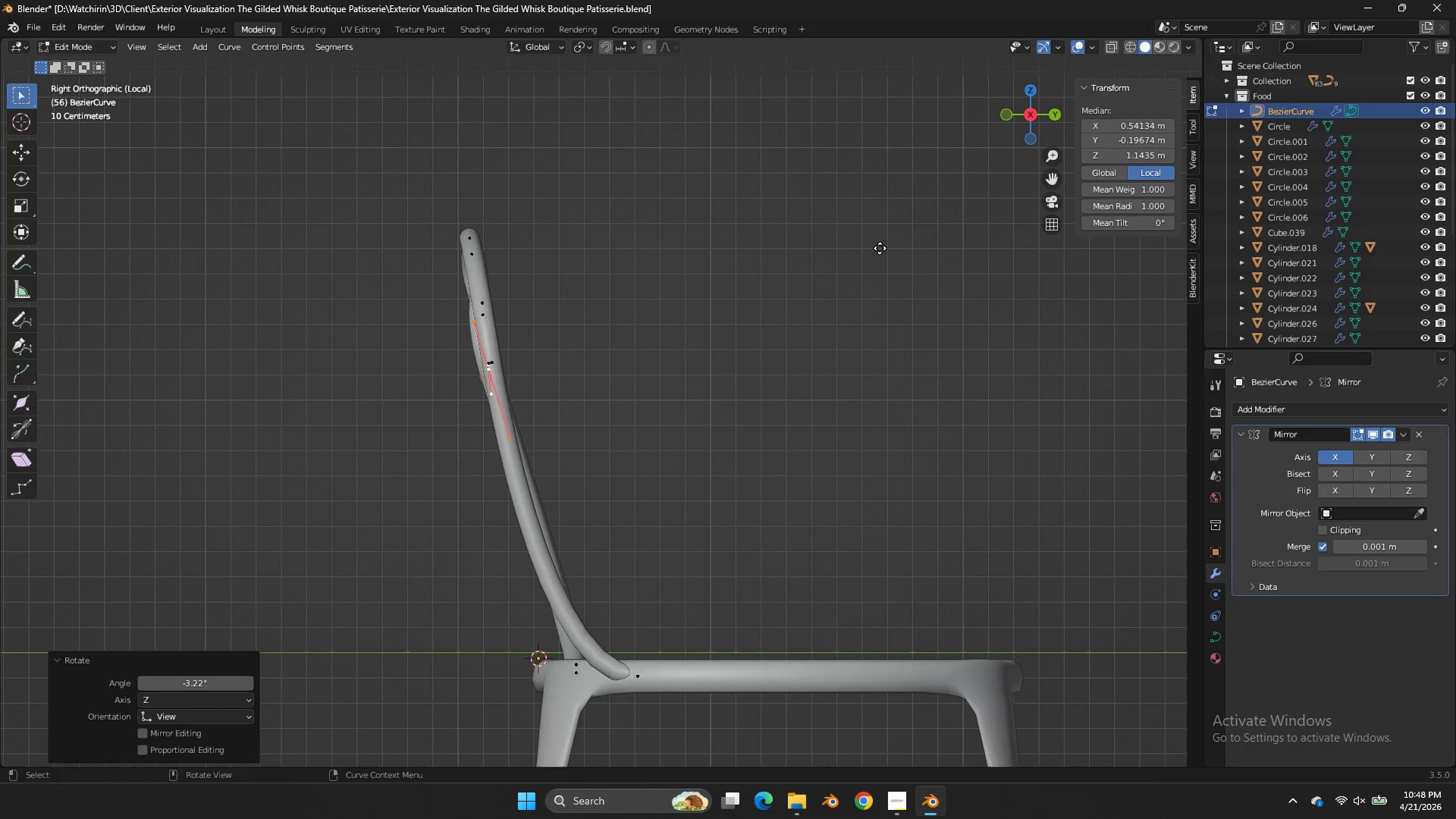 
key(G)
 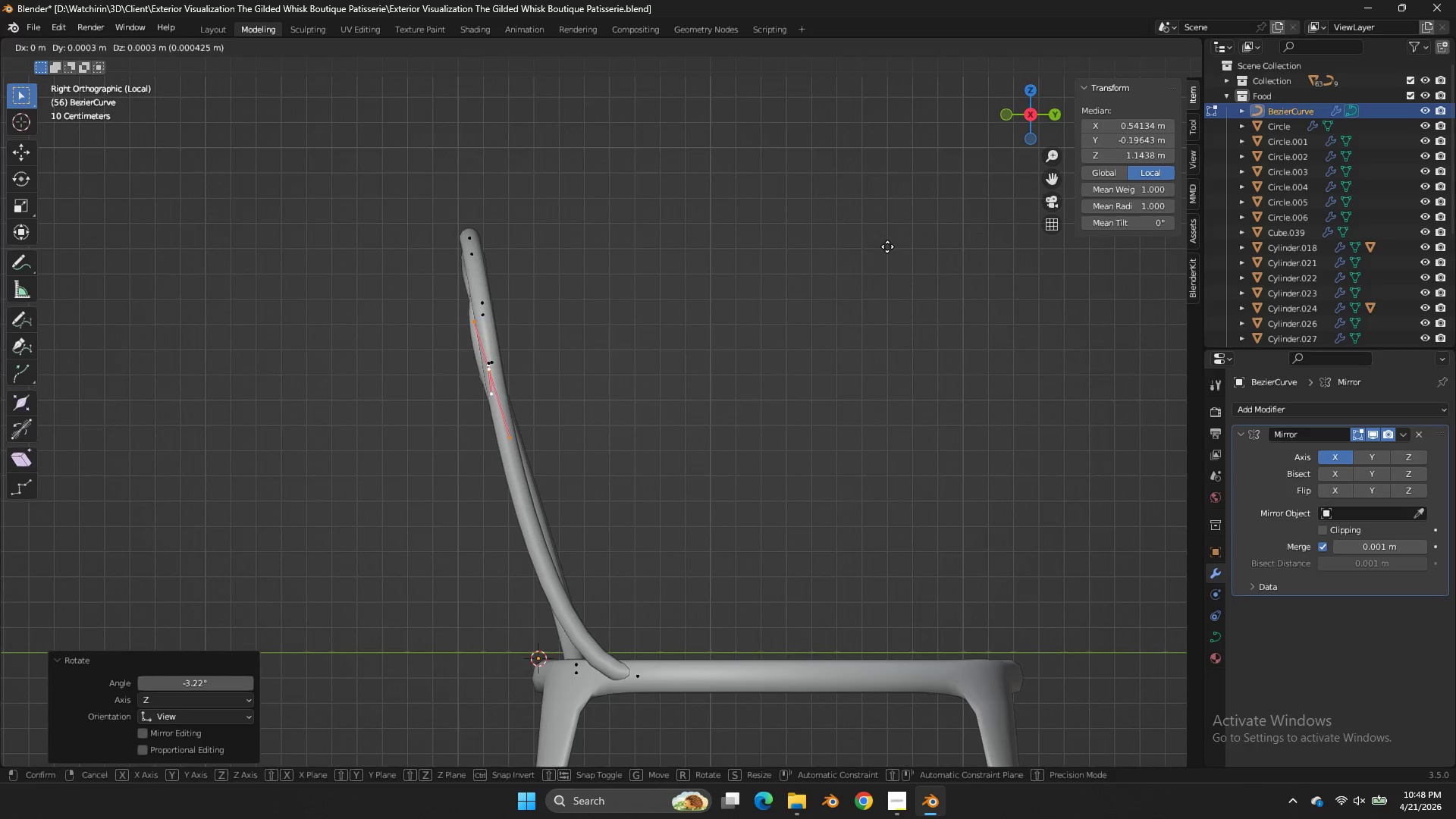 
hold_key(key=ShiftLeft, duration=0.61)
 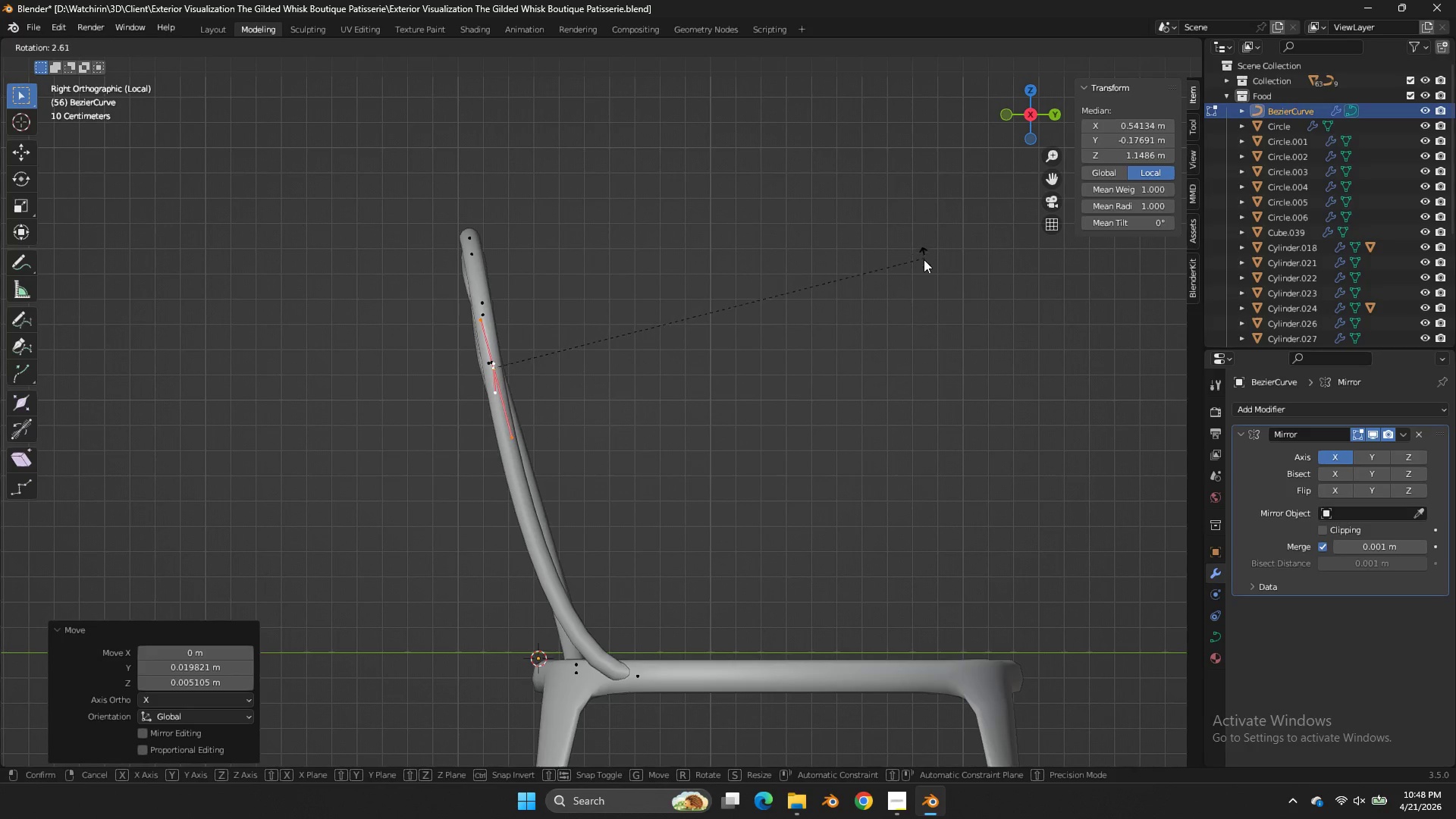 
double_click([930, 235])
 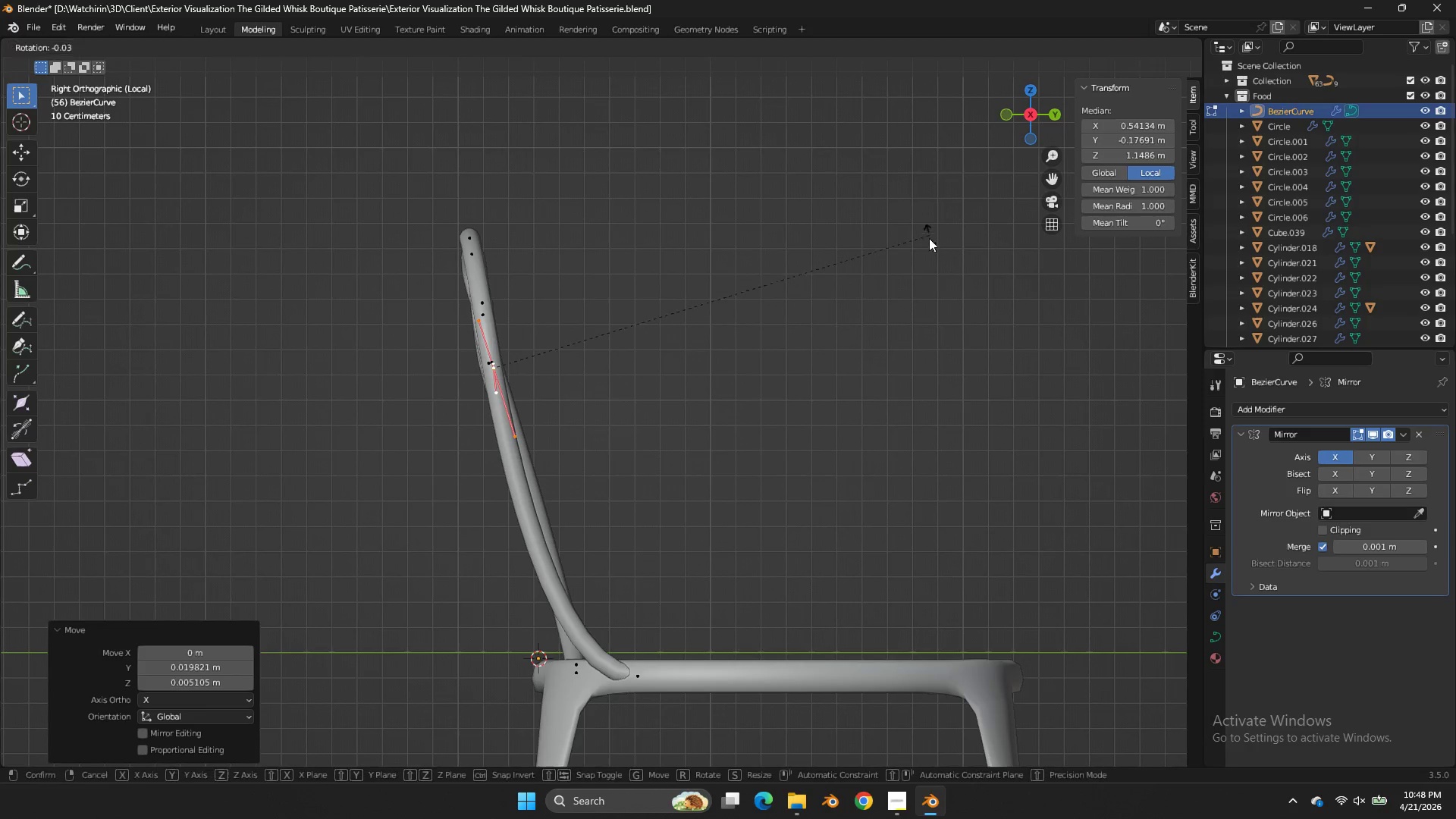 
key(R)
 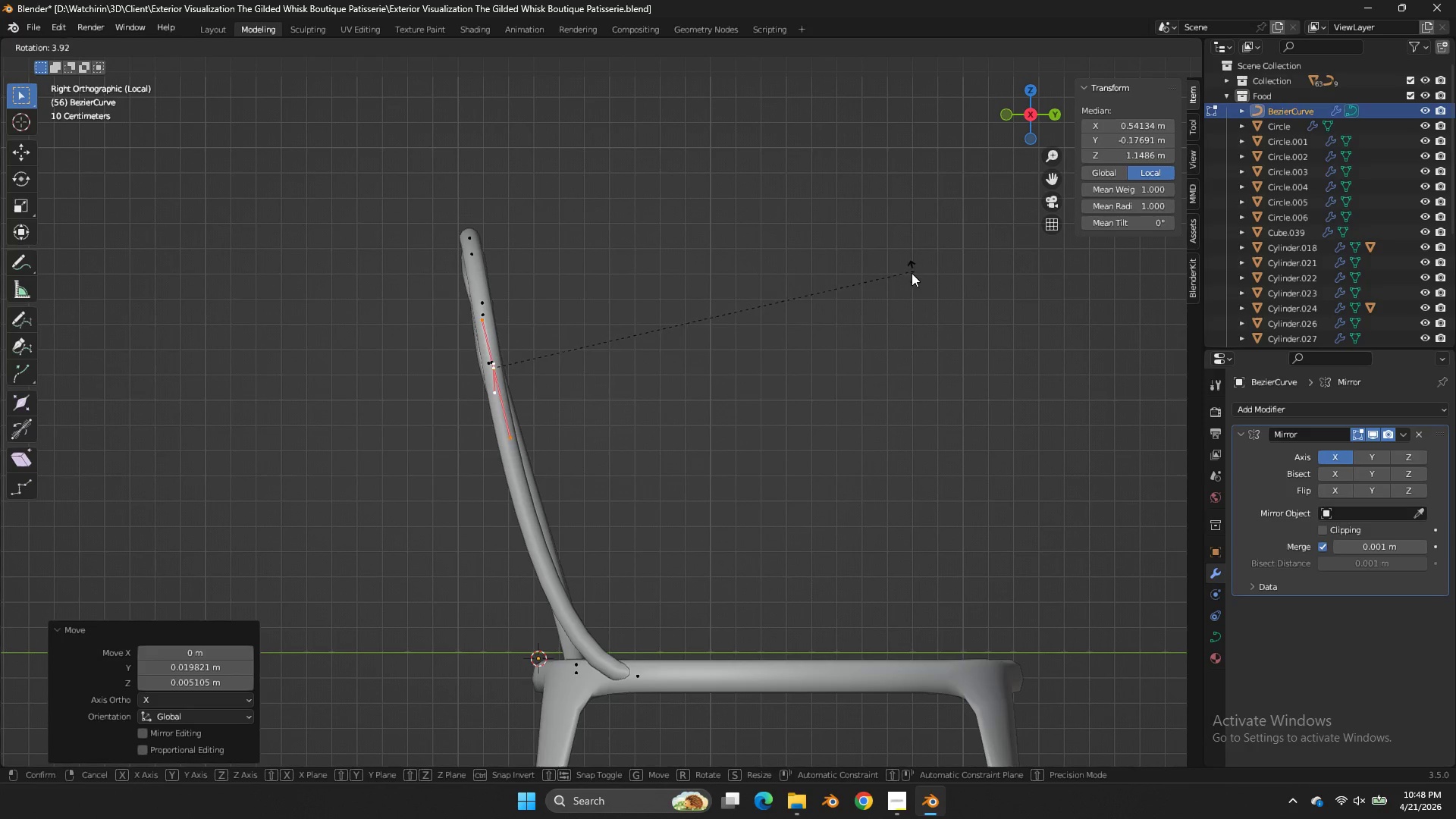 
left_click([910, 275])
 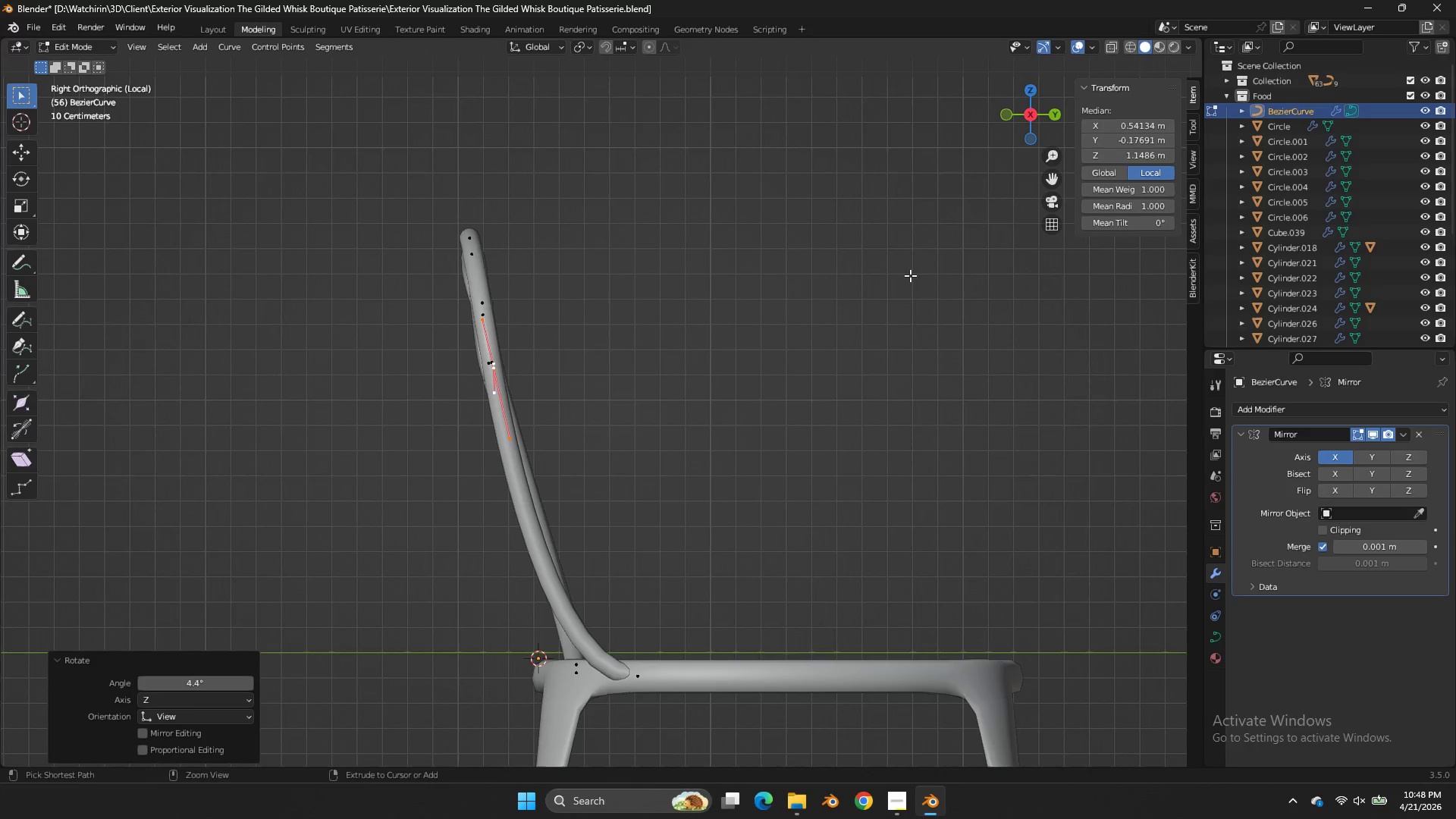 
key(Control+ControlLeft)
 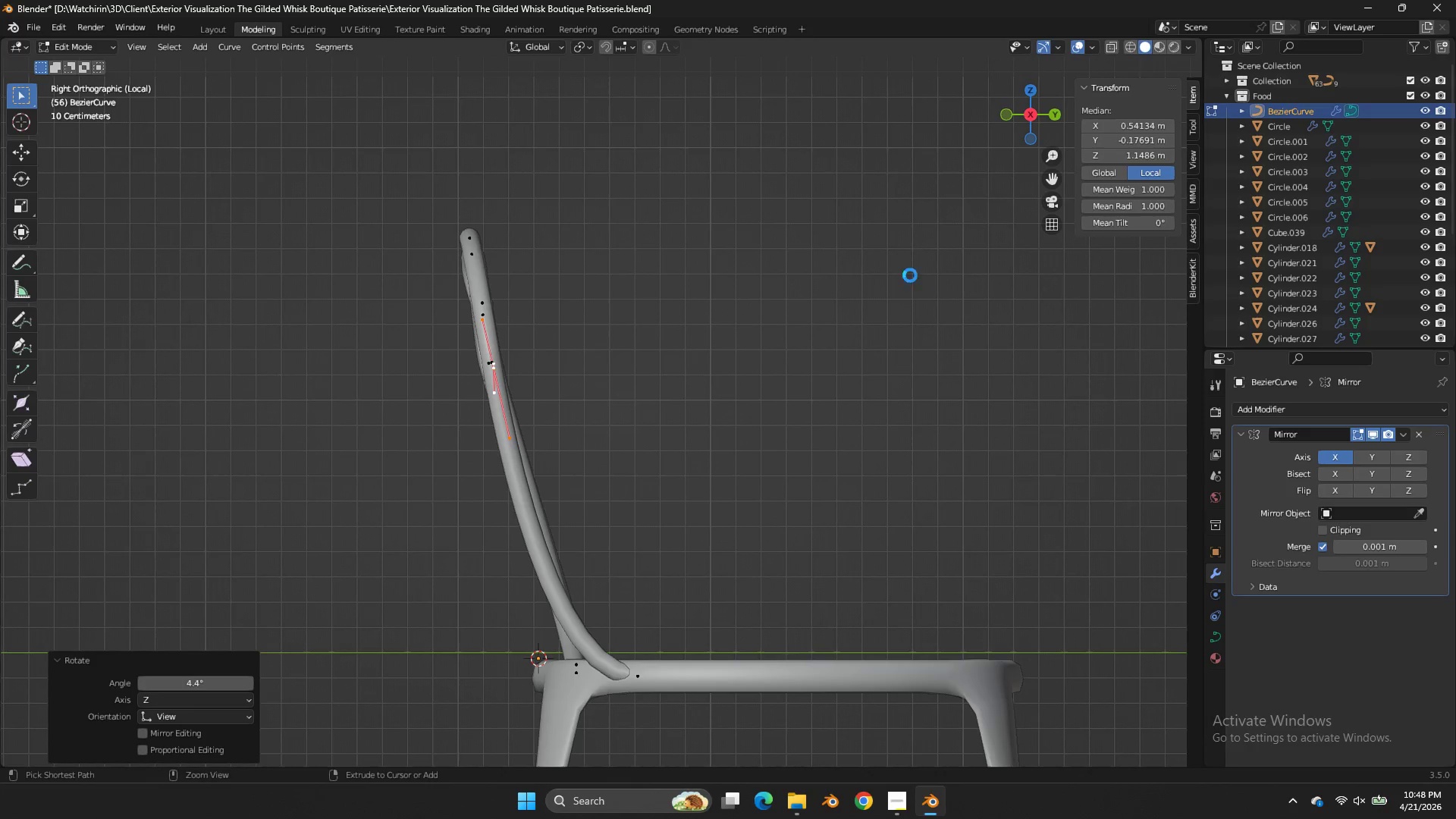 
key(Control+S)
 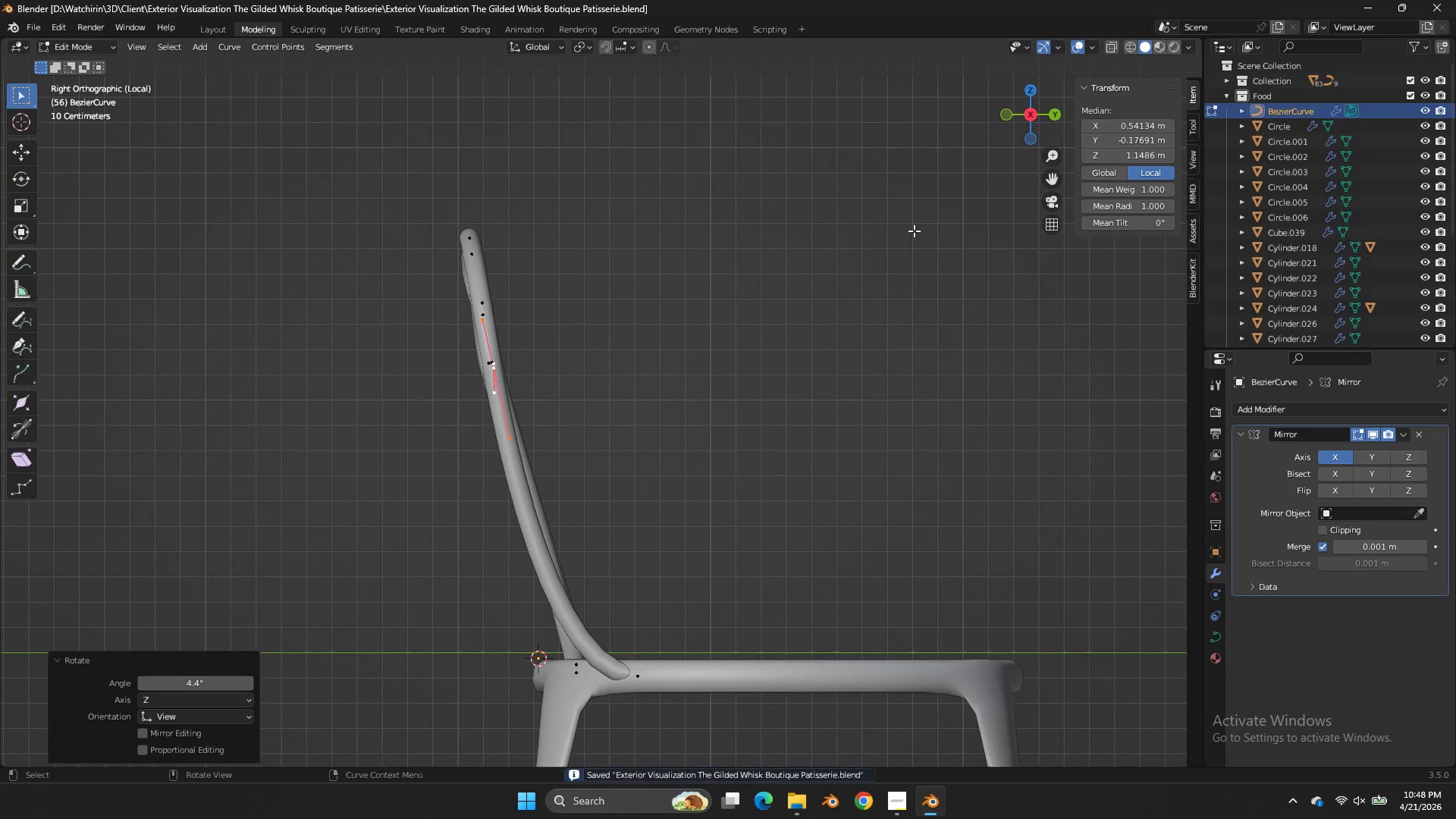 
key(Tab)
 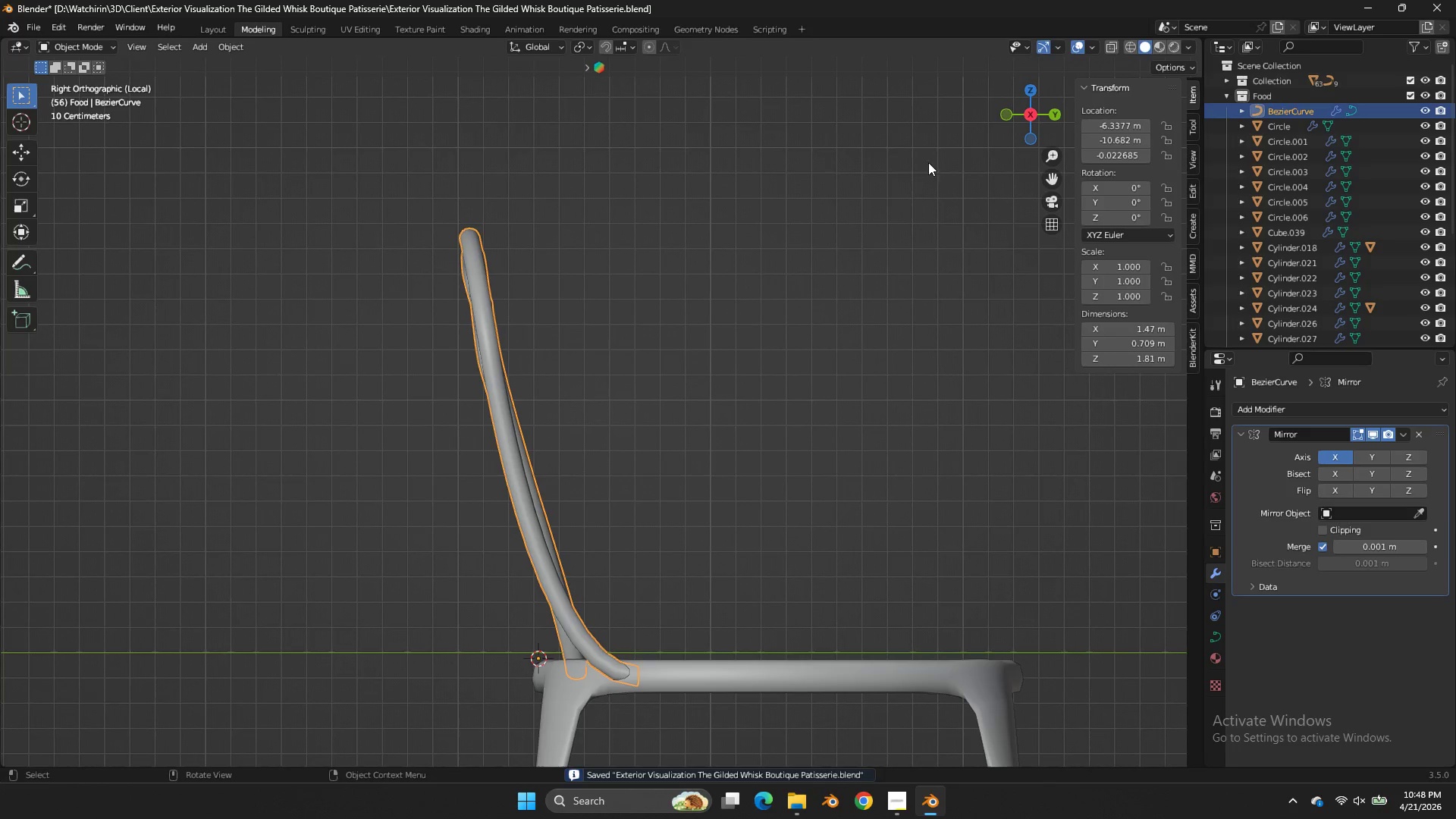 
key(Control+ControlLeft)
 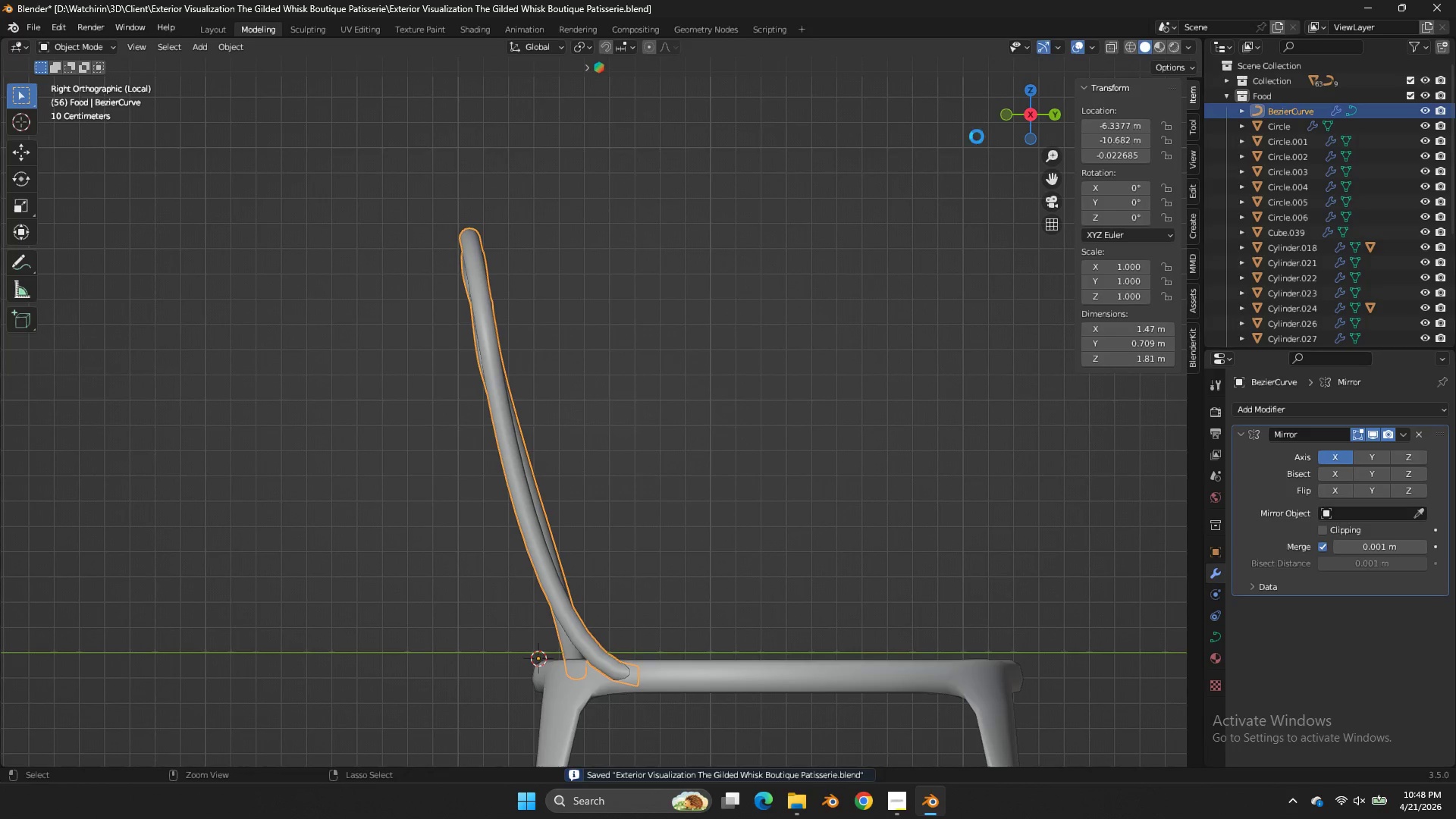 
key(Control+S)
 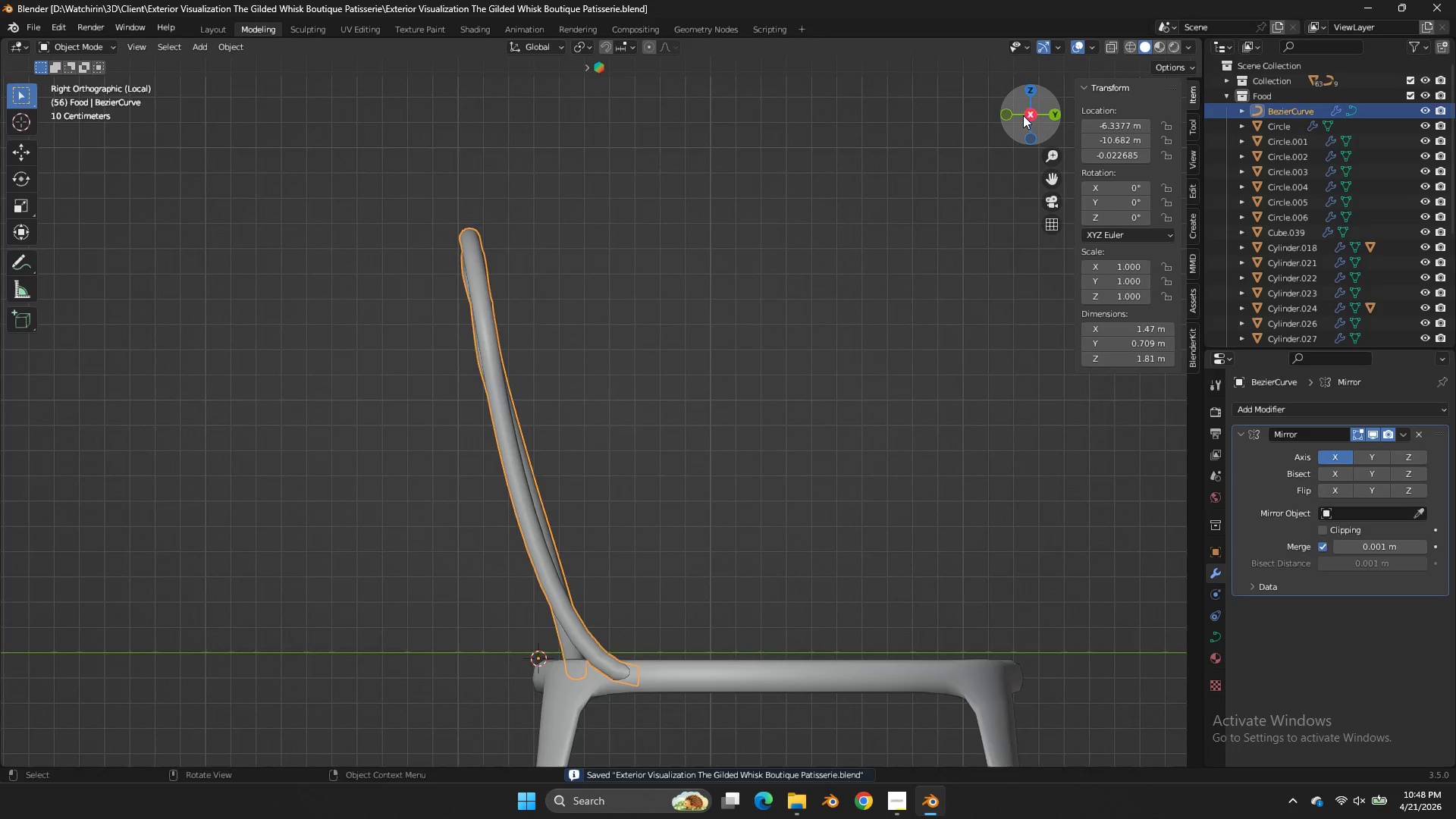 
left_click_drag(start_coordinate=[1020, 115], to_coordinate=[1149, 117])
 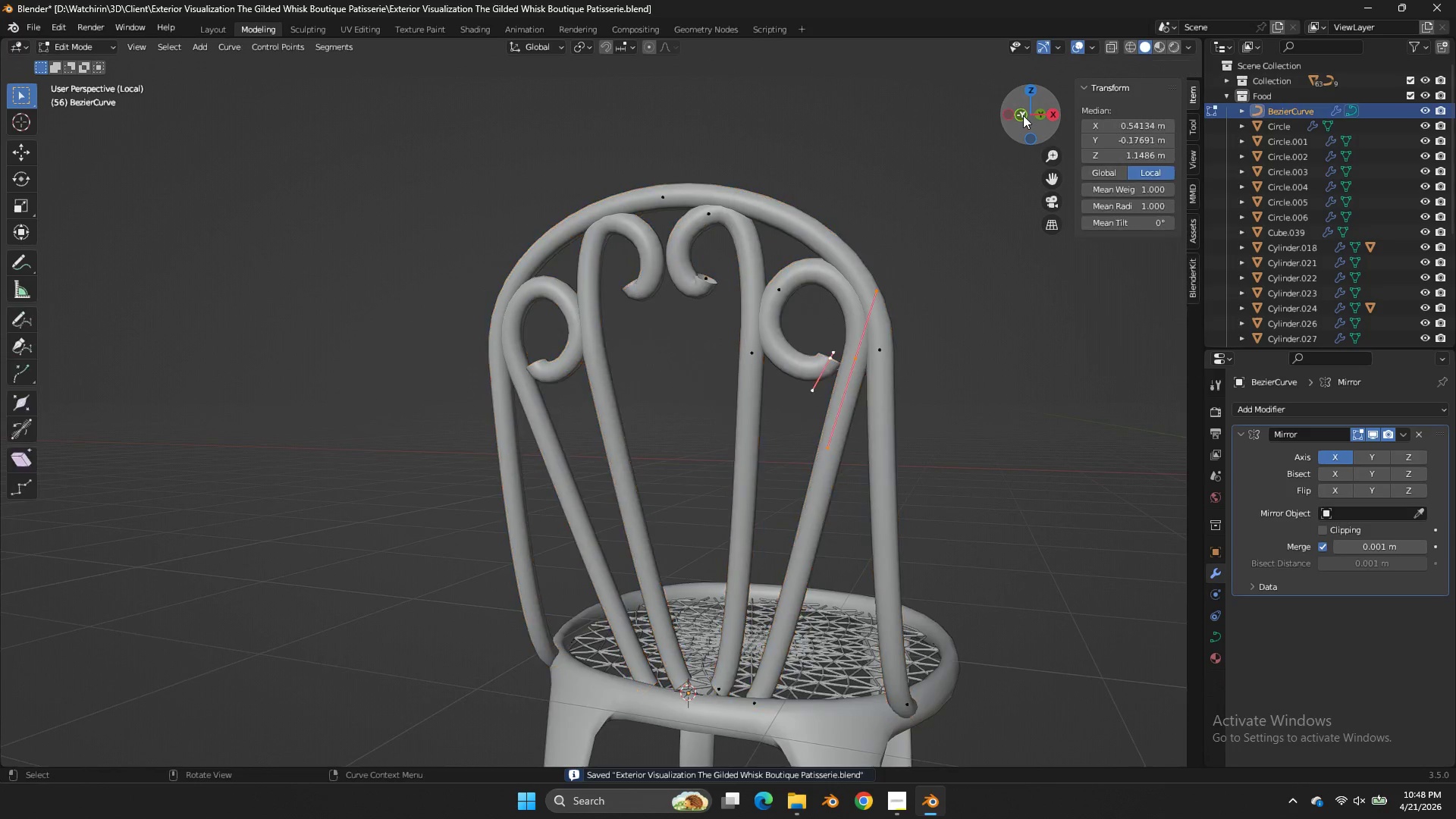 
key(Tab)
 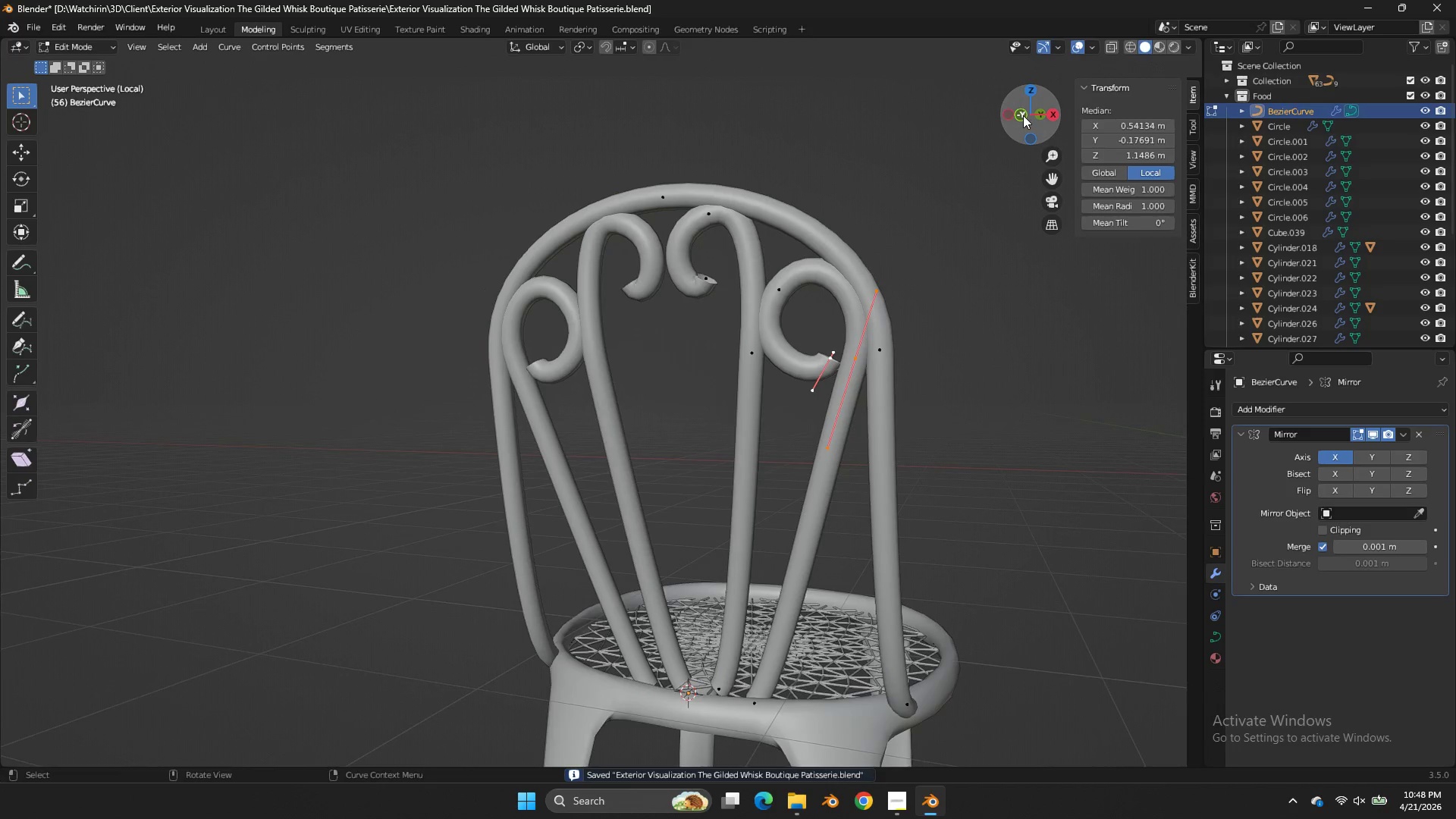 
left_click_drag(start_coordinate=[1023, 115], to_coordinate=[1048, 145])
 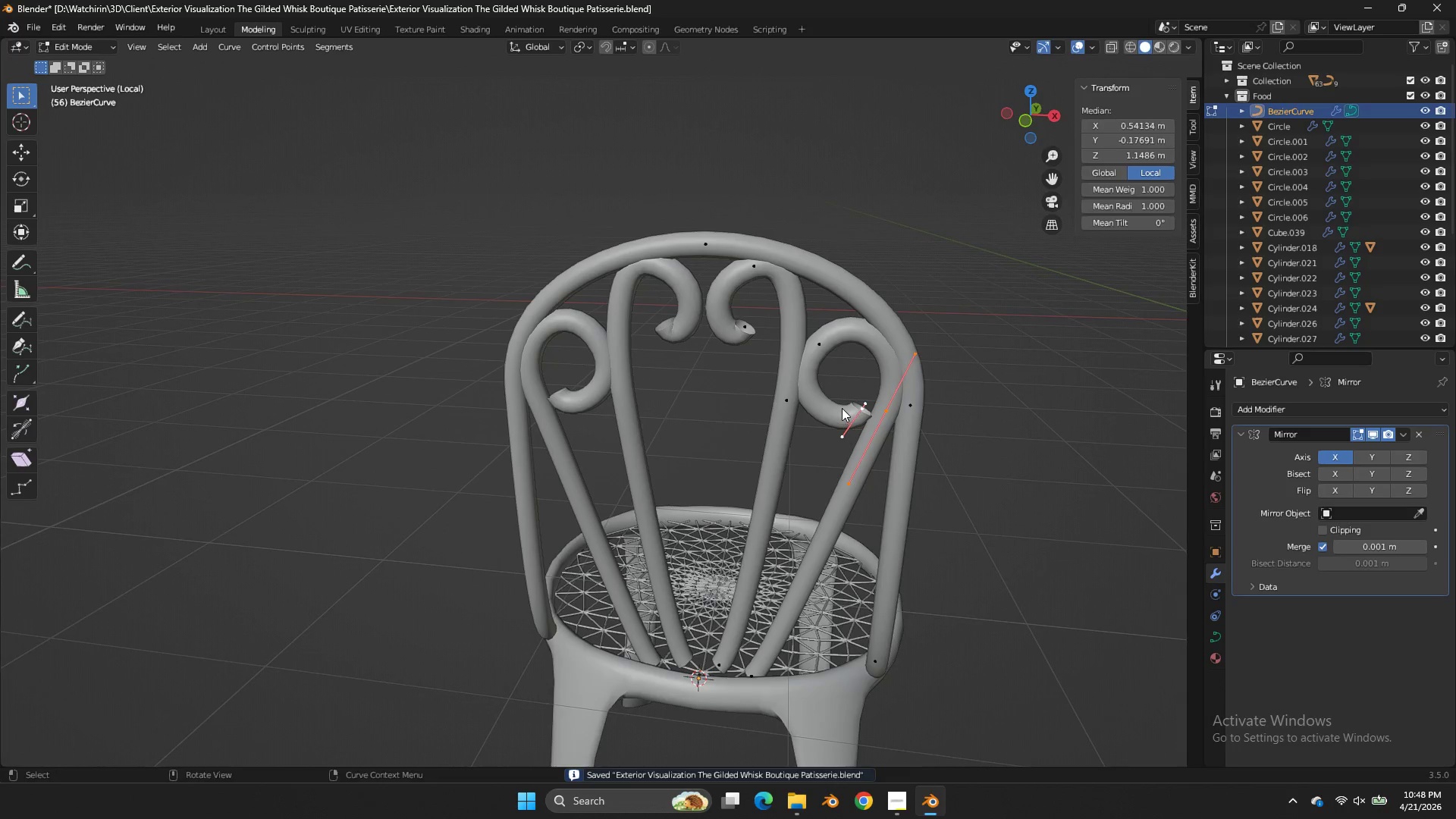 
left_click([842, 408])
 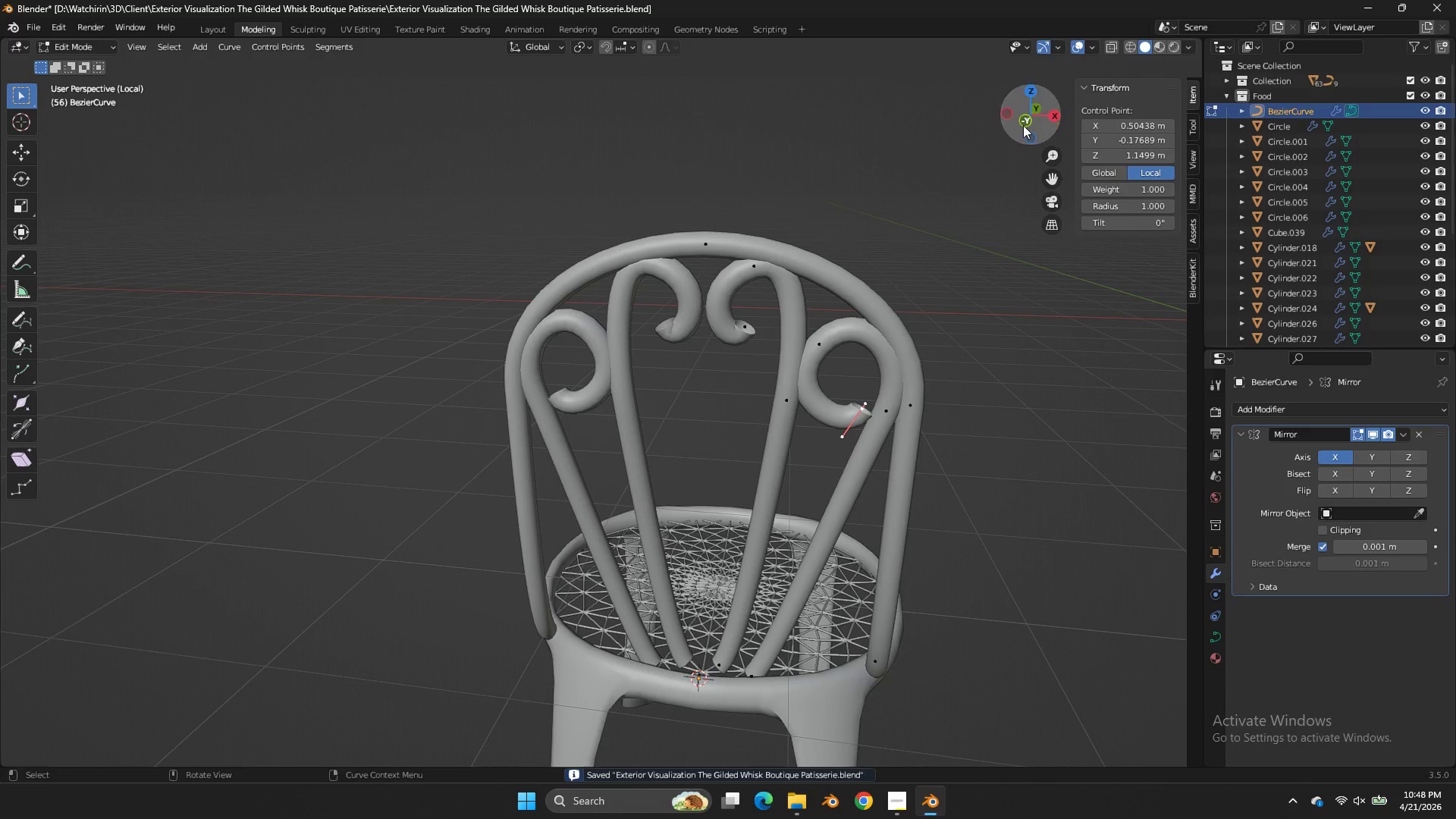 
left_click([1024, 125])
 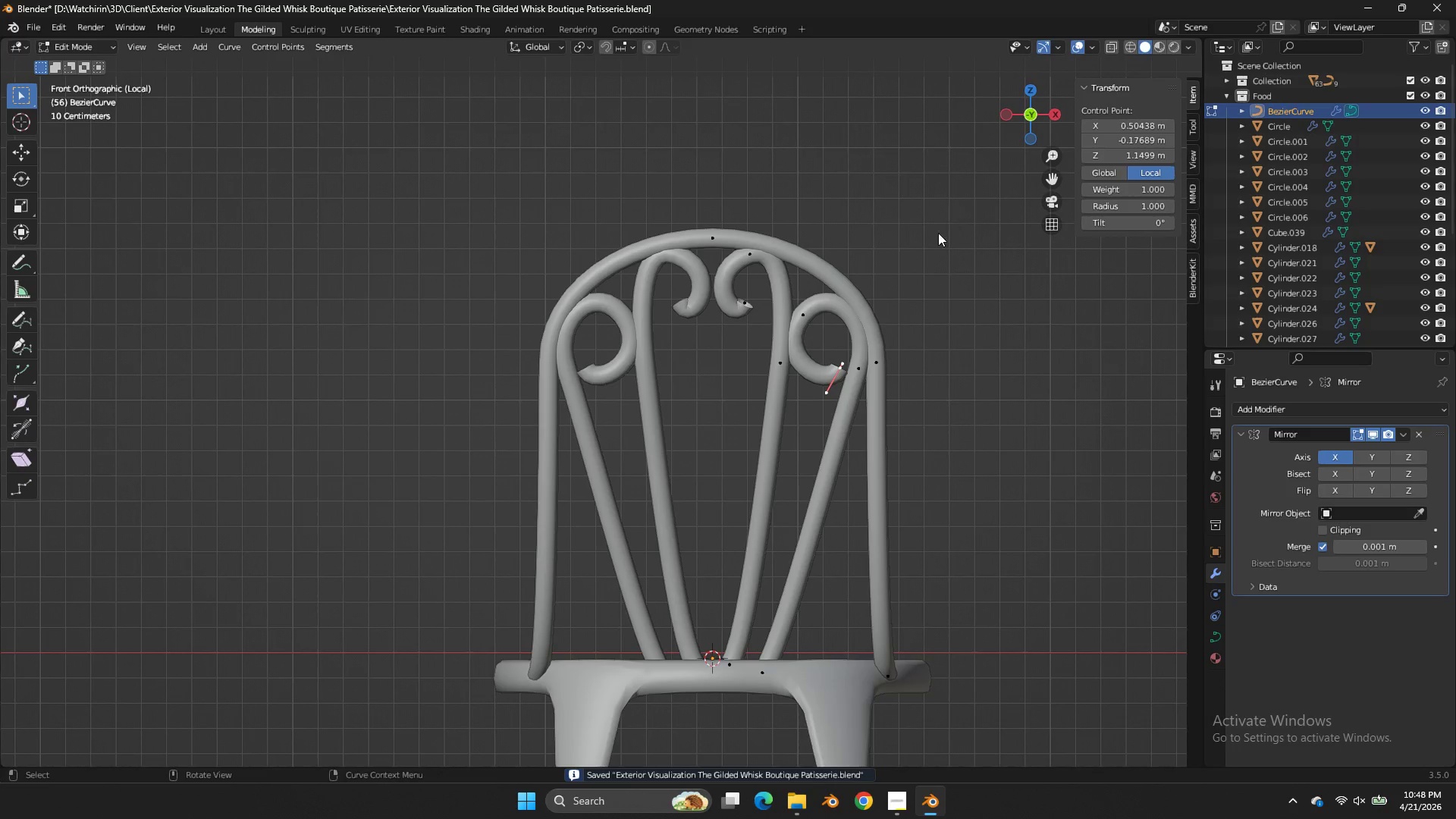 
key(G)
 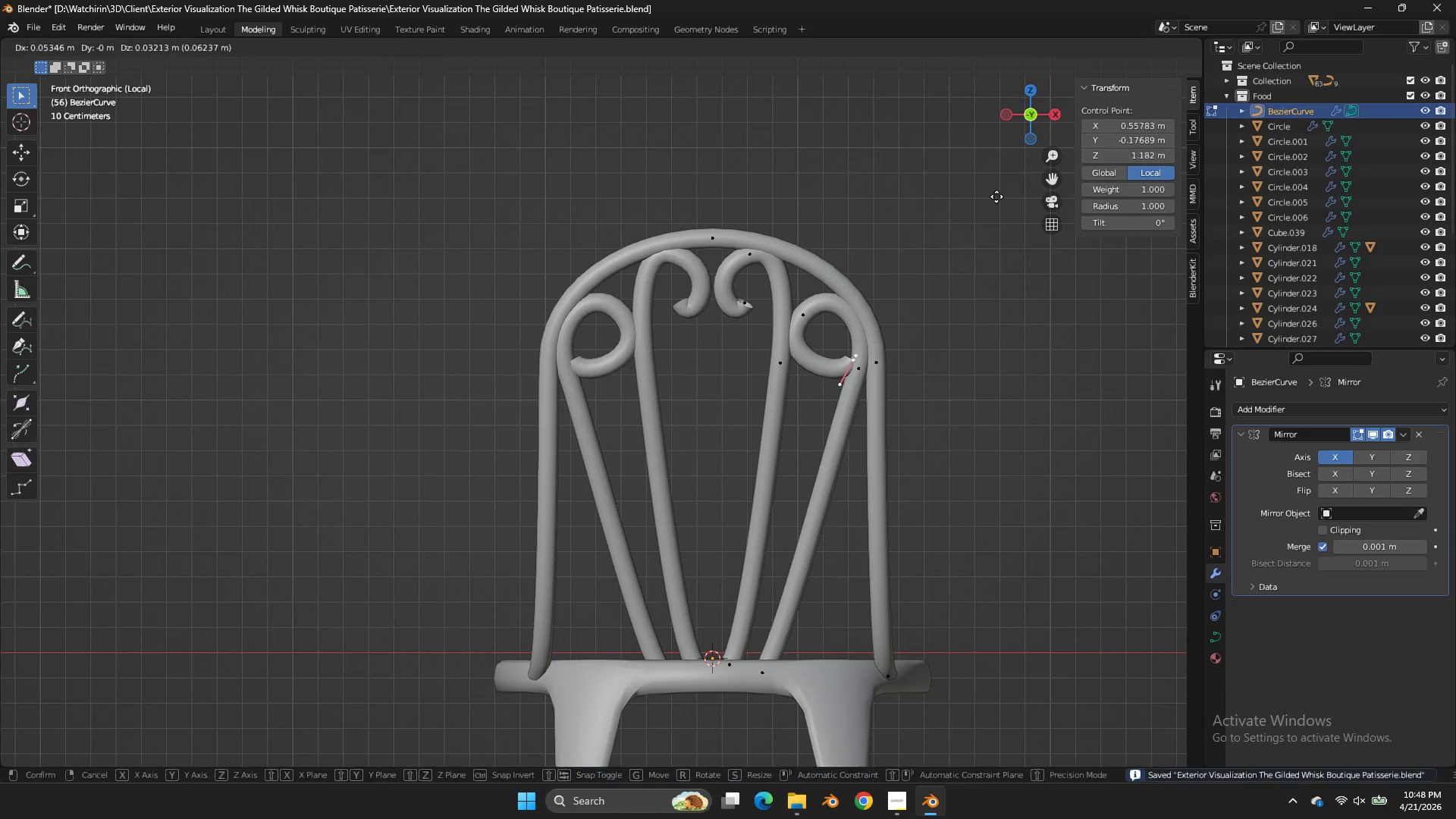 
hold_key(key=ShiftLeft, duration=0.7)
left_click([937, 219])
 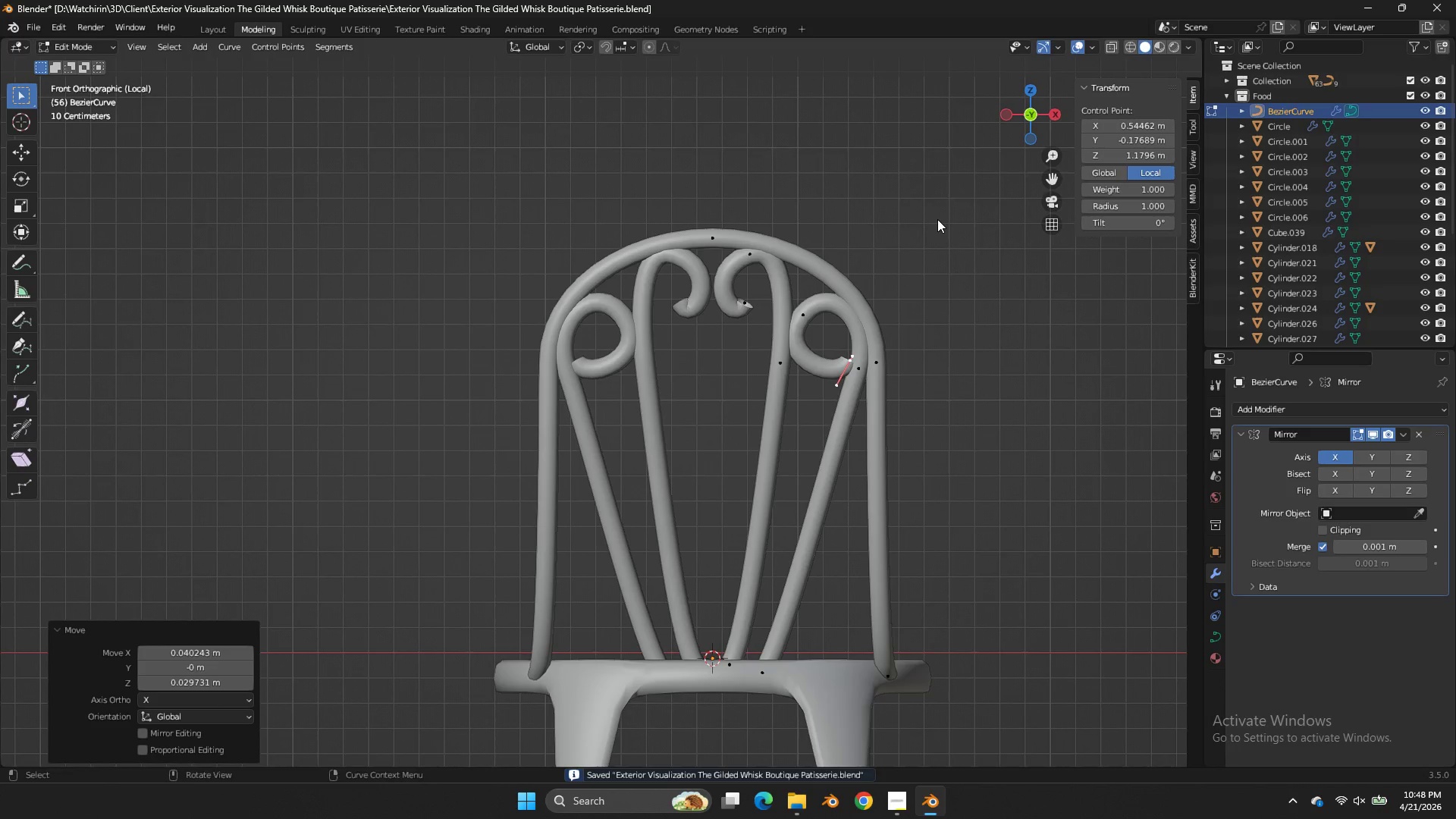 
key(Control+ControlLeft)
 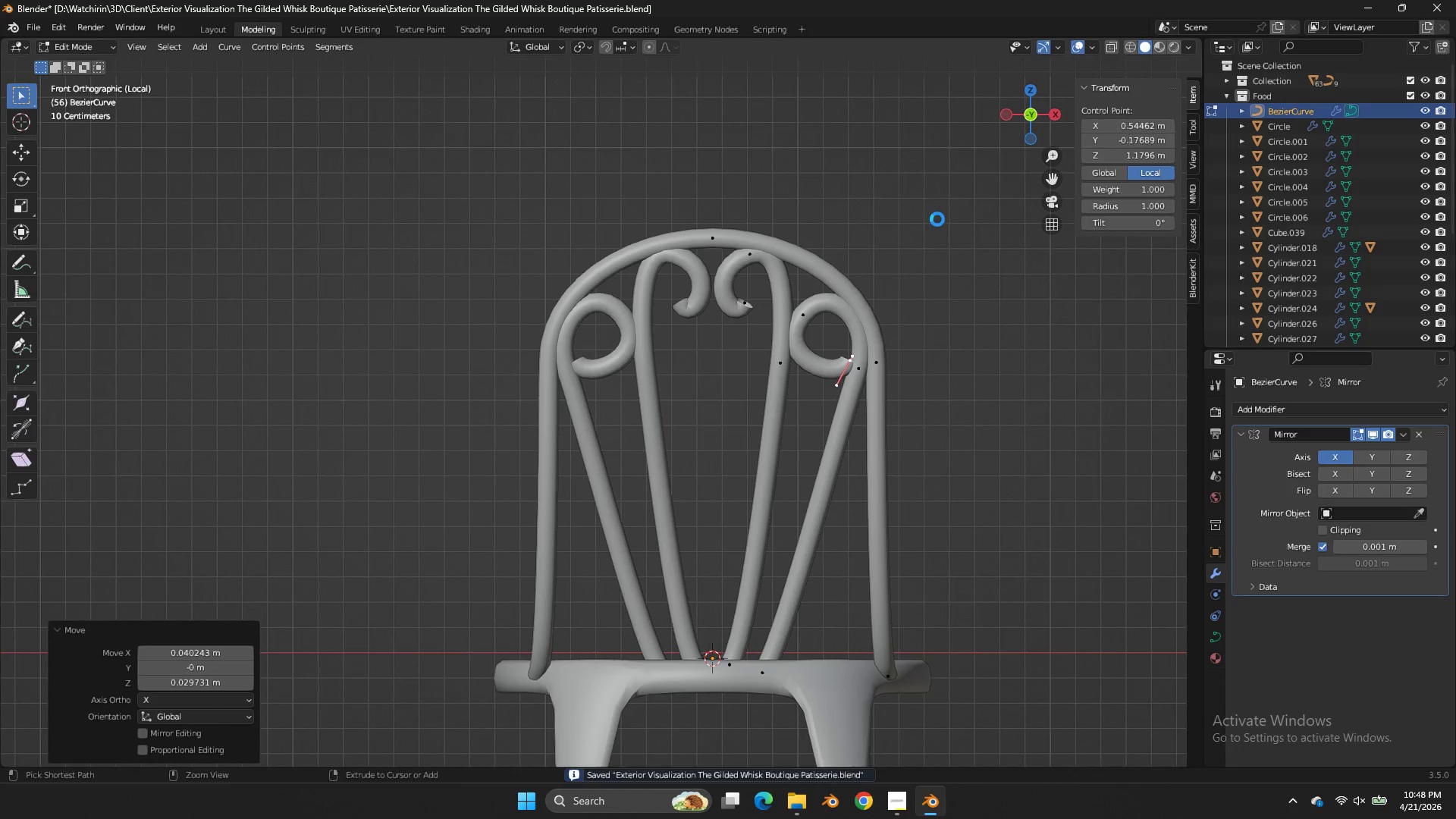 
key(Control+S)
 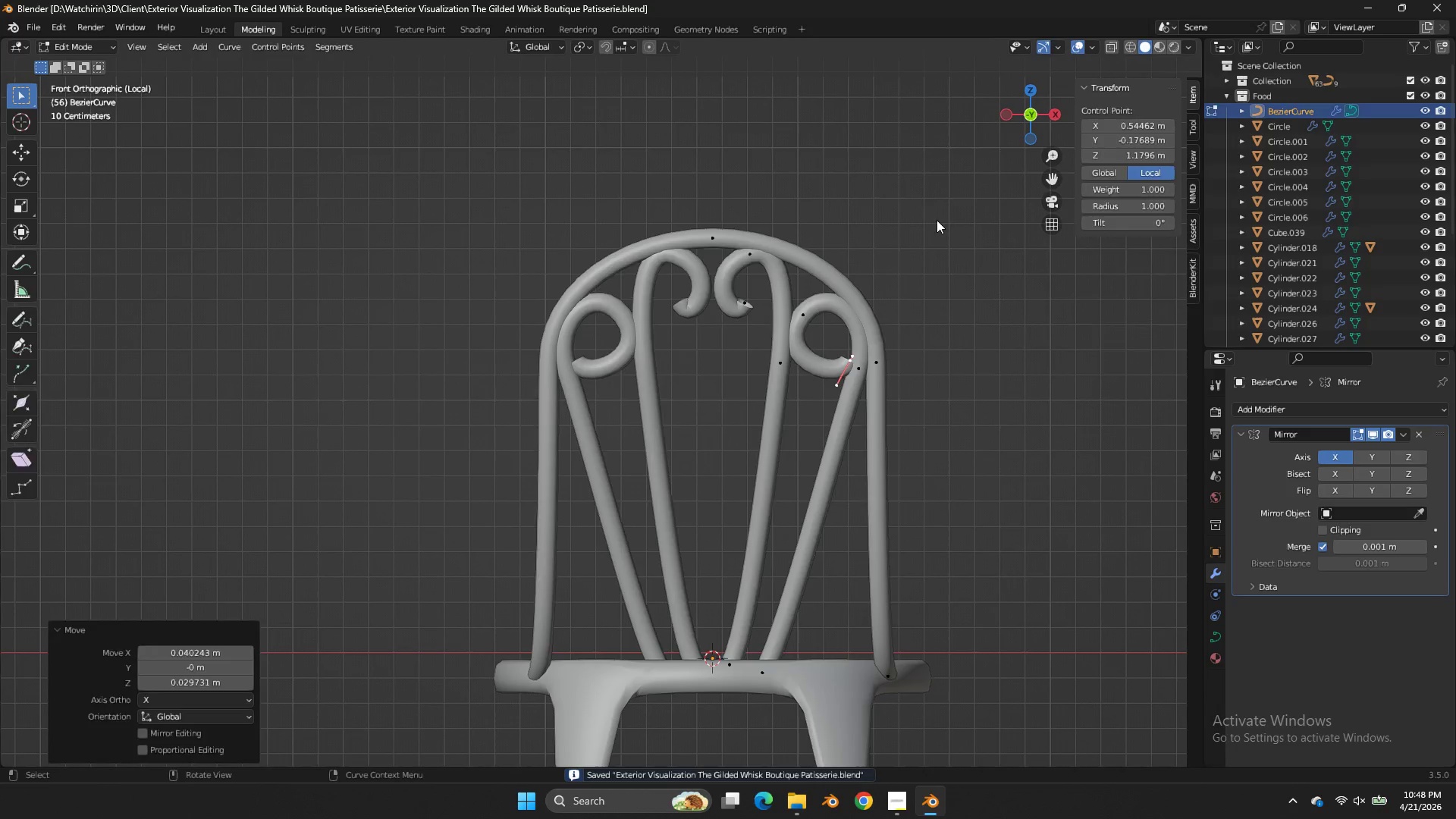 
key(Tab)
 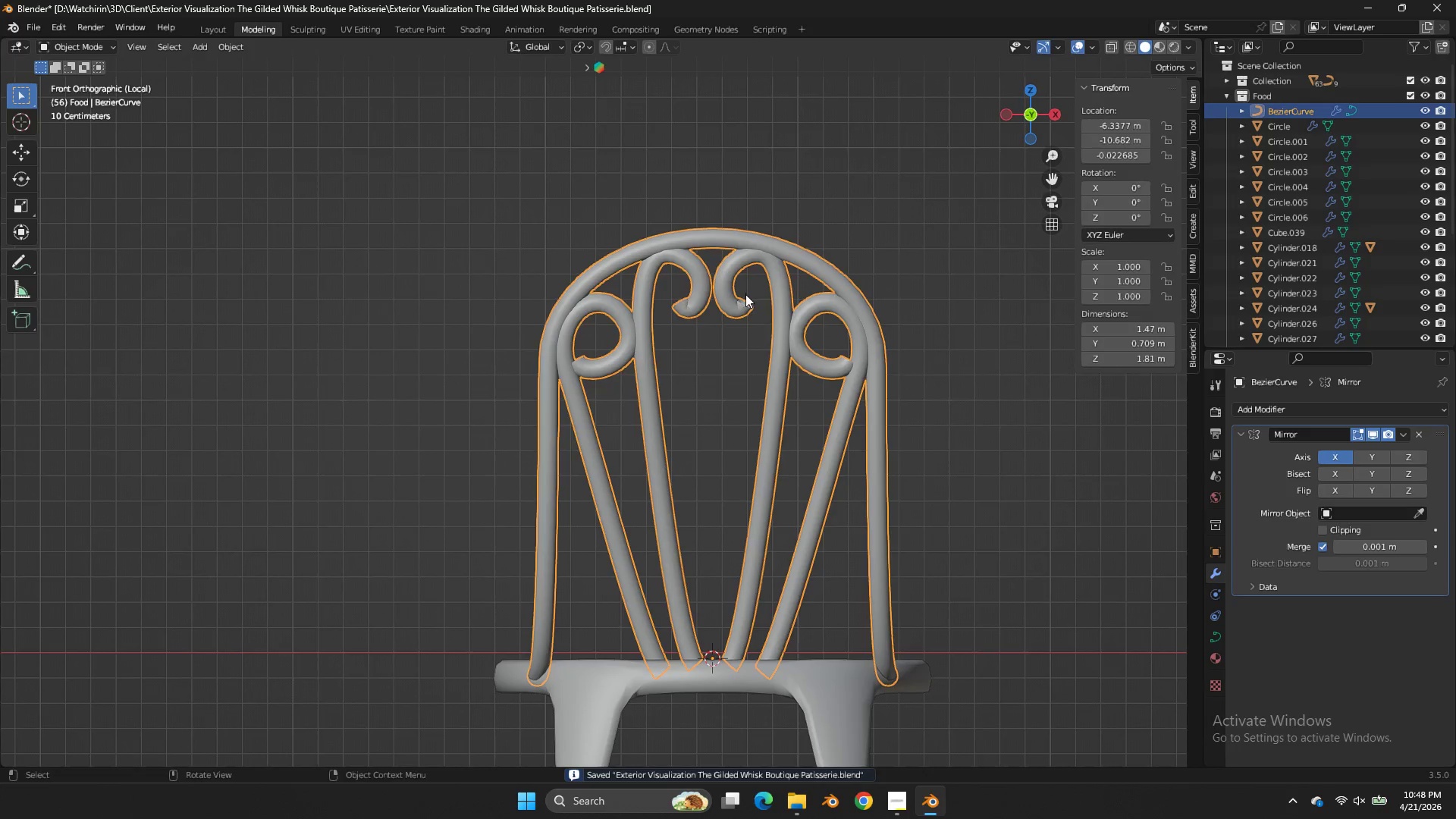 
key(Tab)
 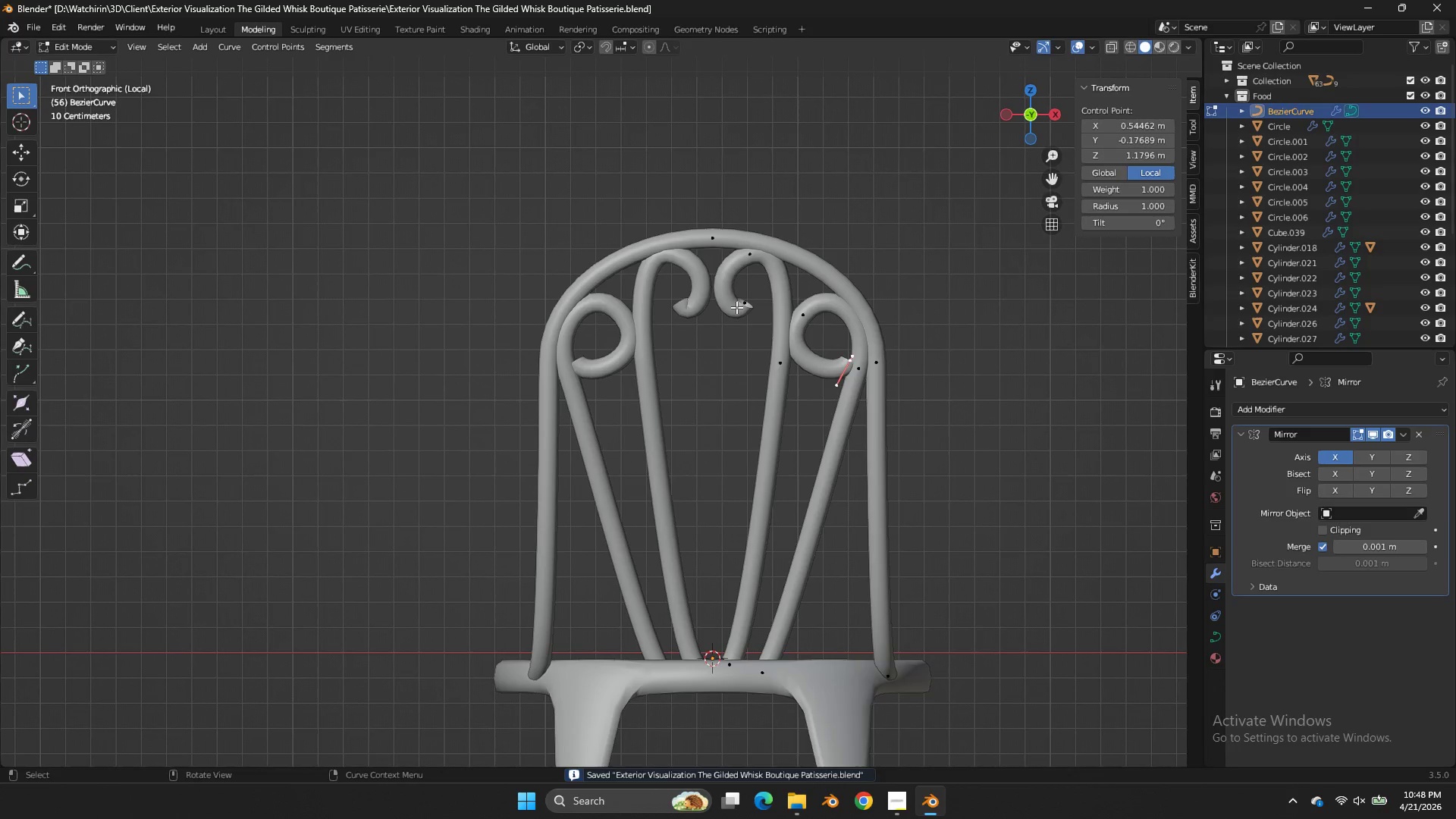 
left_click([736, 307])
 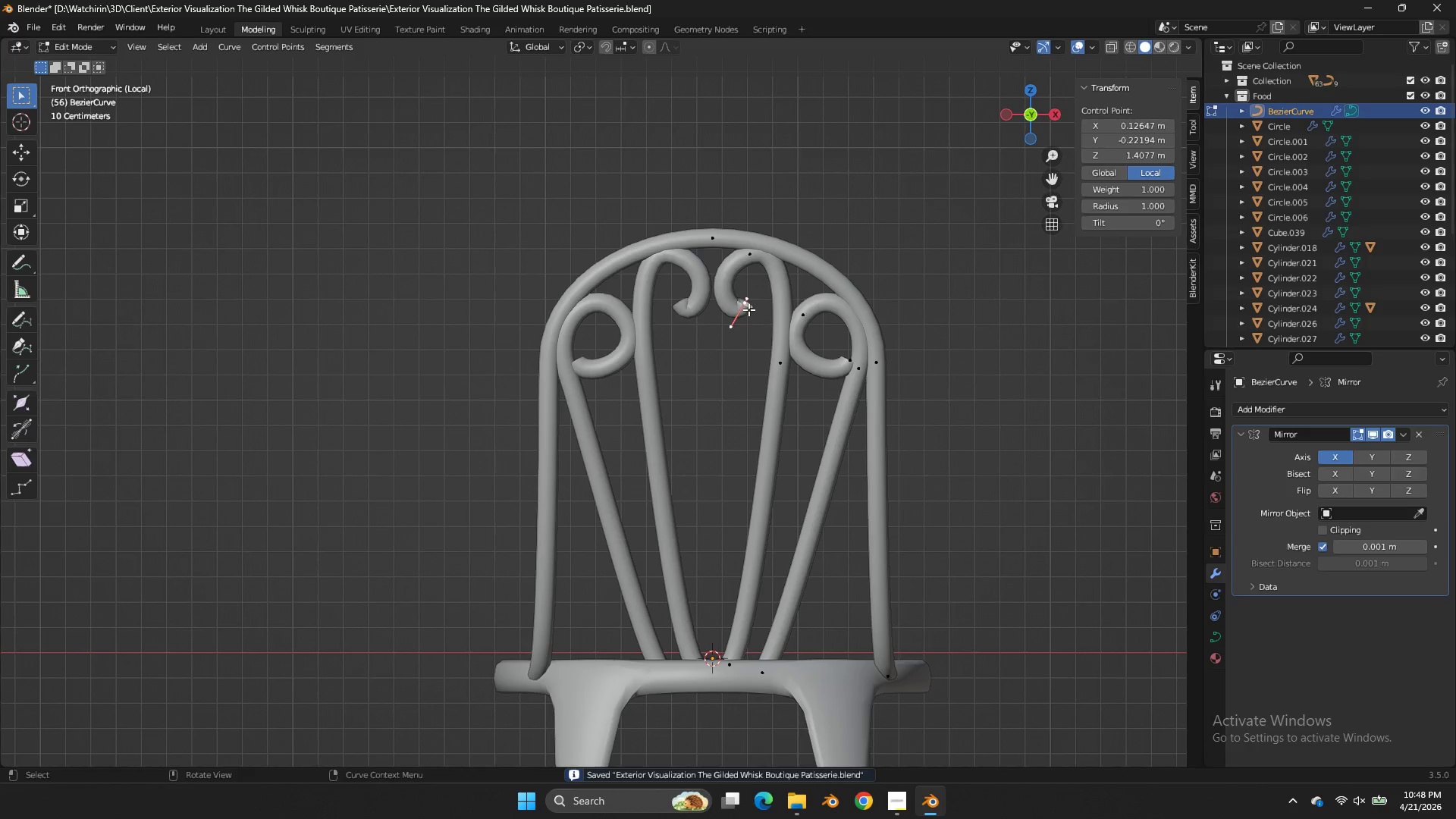 
key(F)
 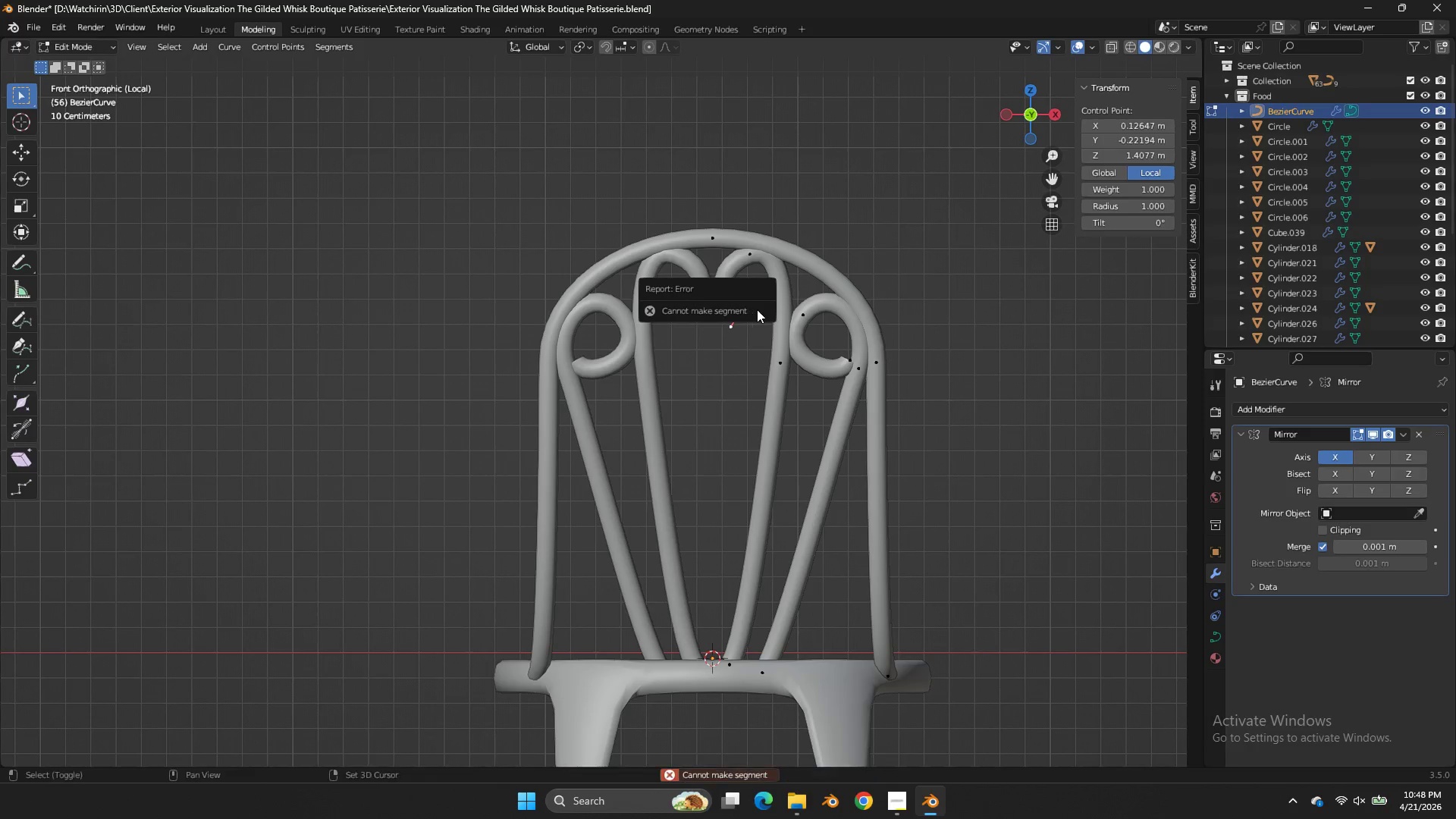 
key(Shift+ShiftLeft)
 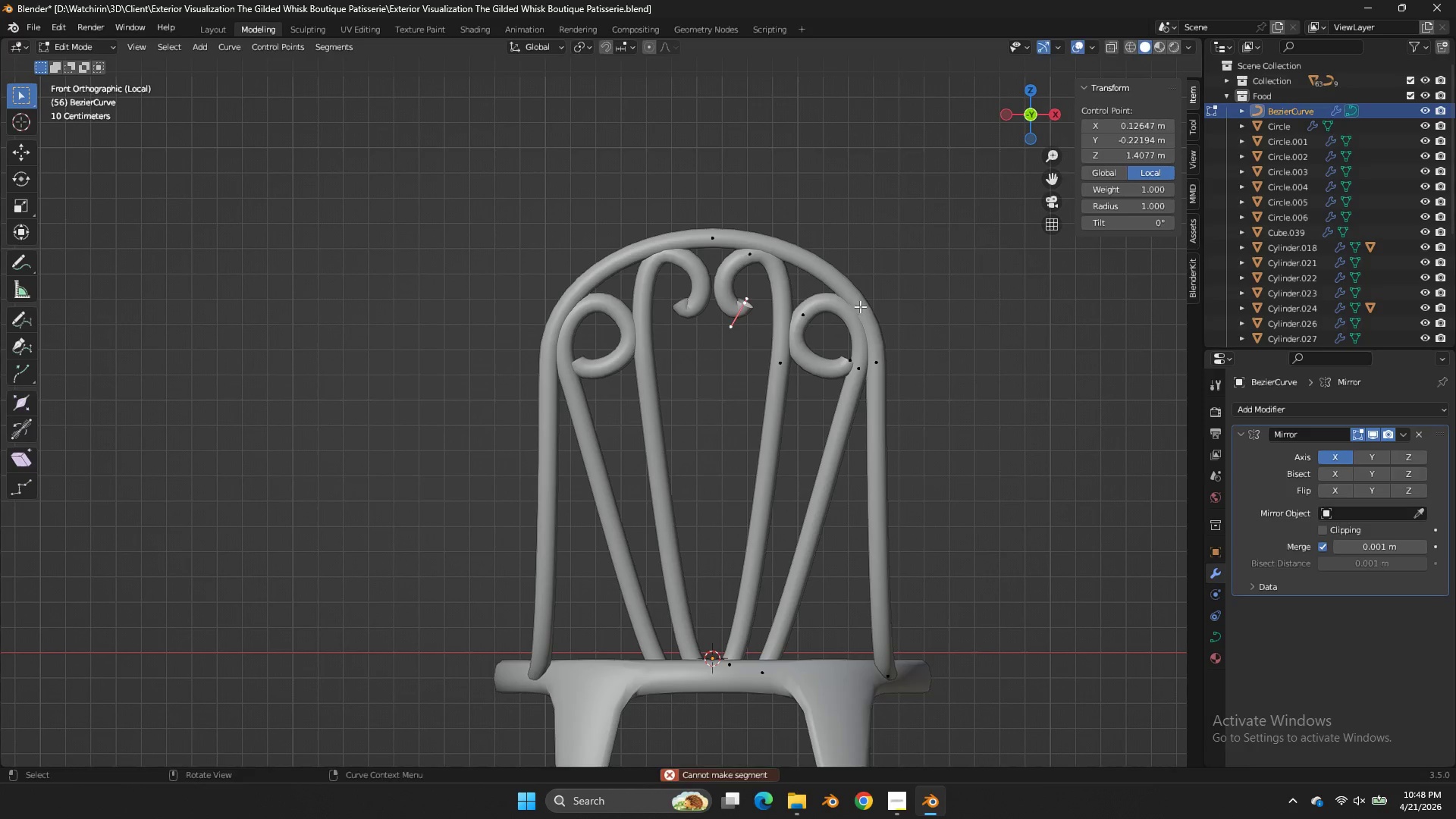 
key(G)
 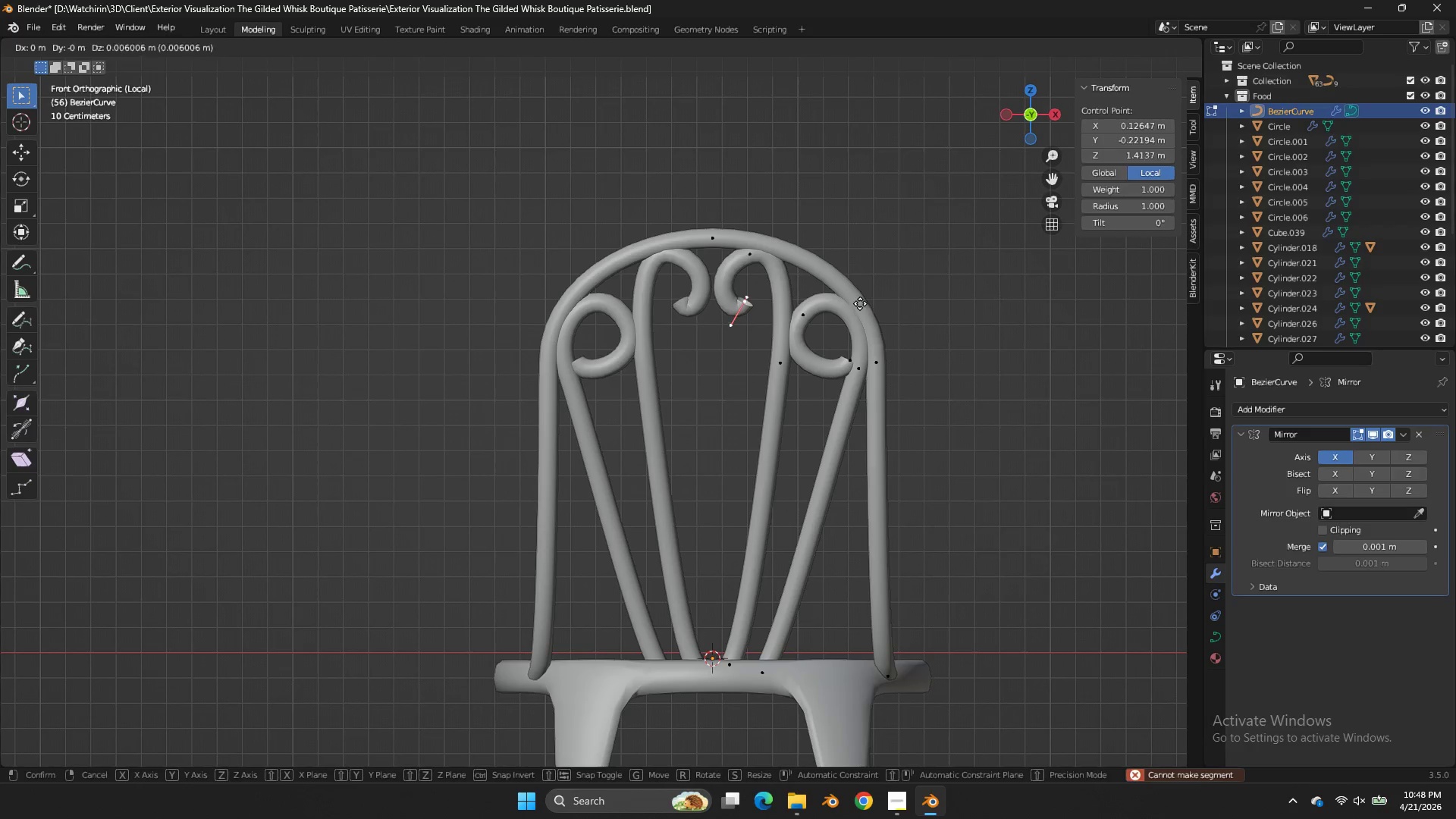 
hold_key(key=ShiftLeft, duration=0.45)
left_click_drag(start_coordinate=[889, 303], to_coordinate=[893, 303])
 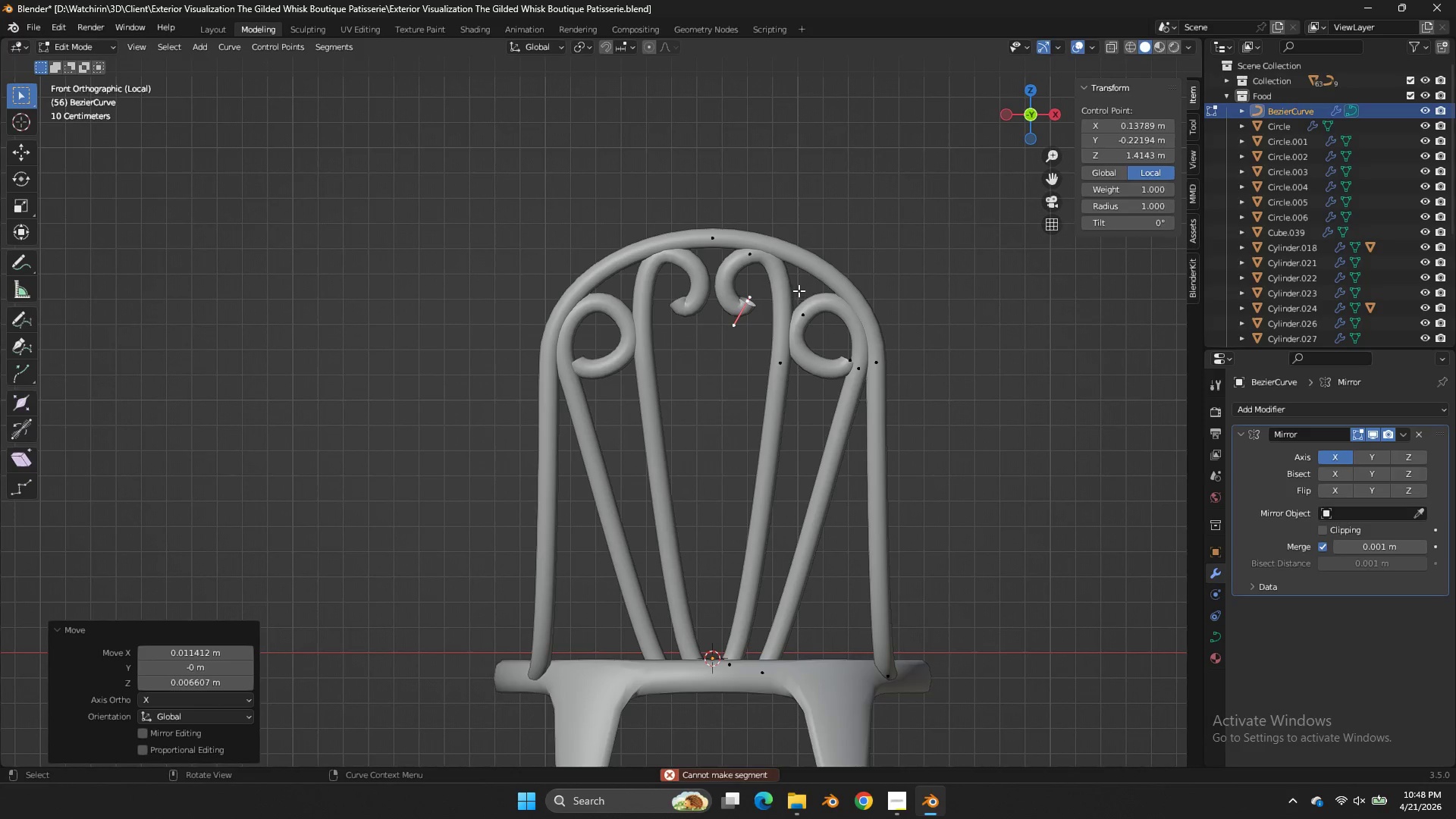 
left_click([785, 287])
 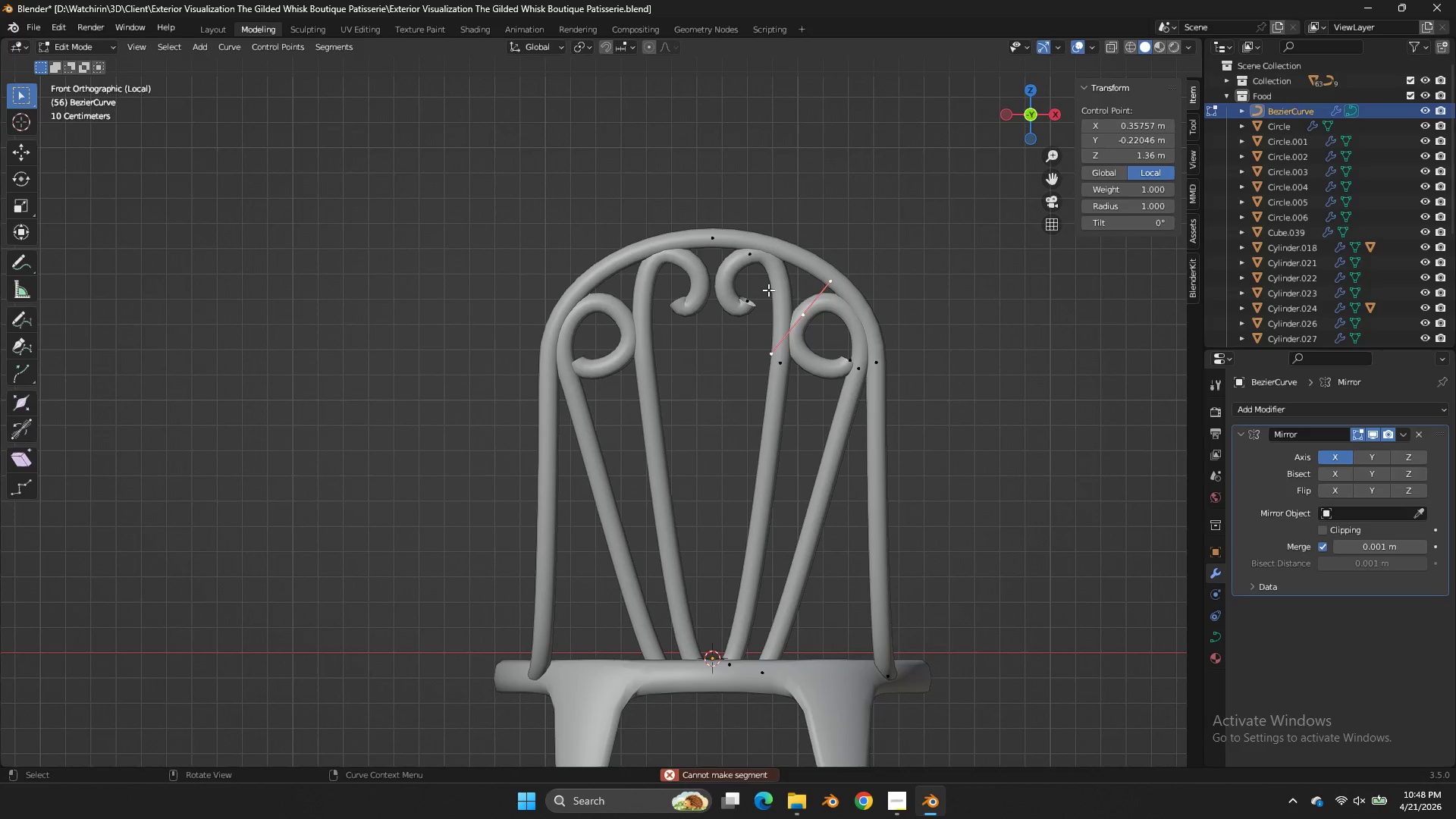 
left_click([761, 292])
 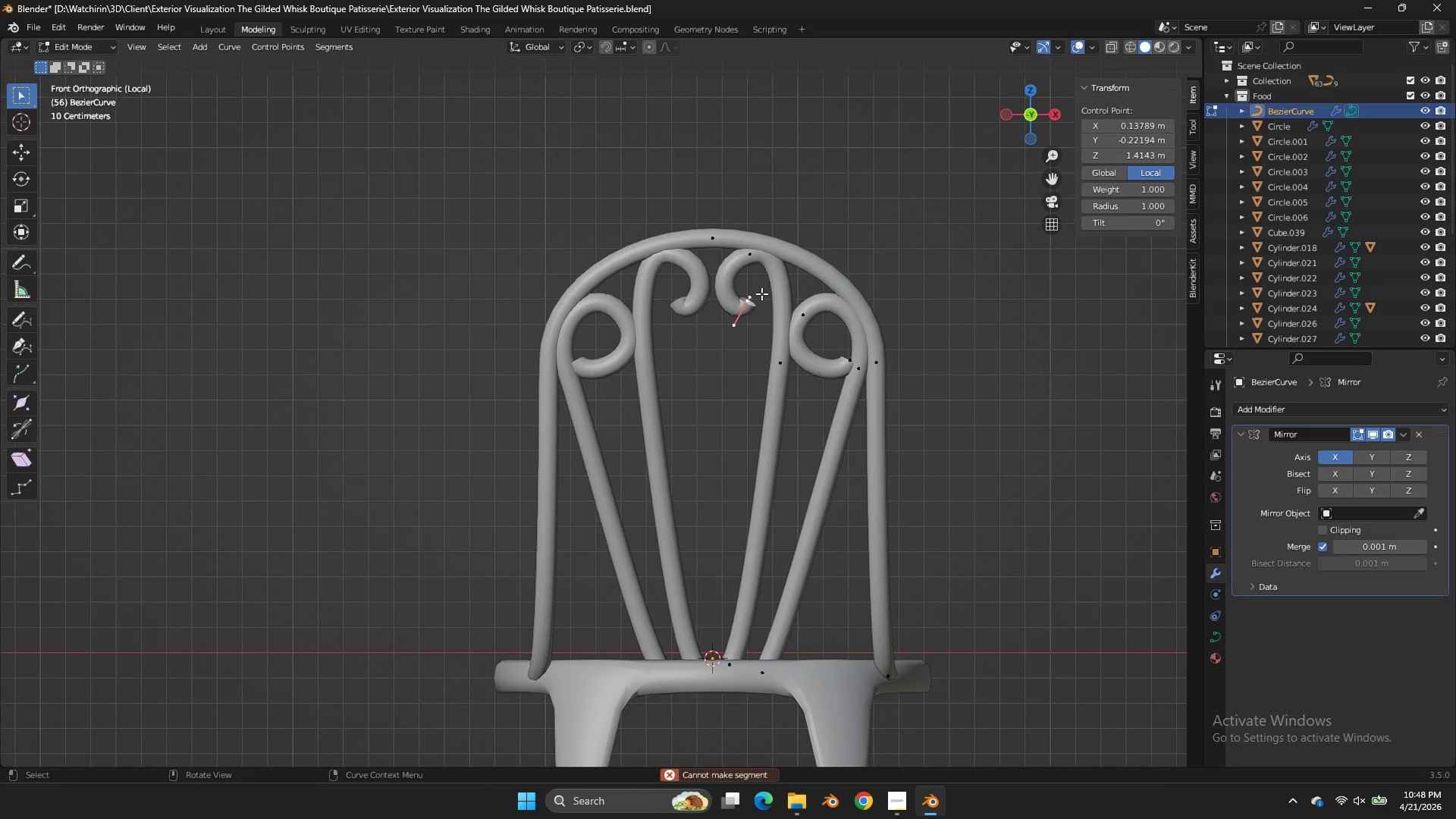 
key(R)
 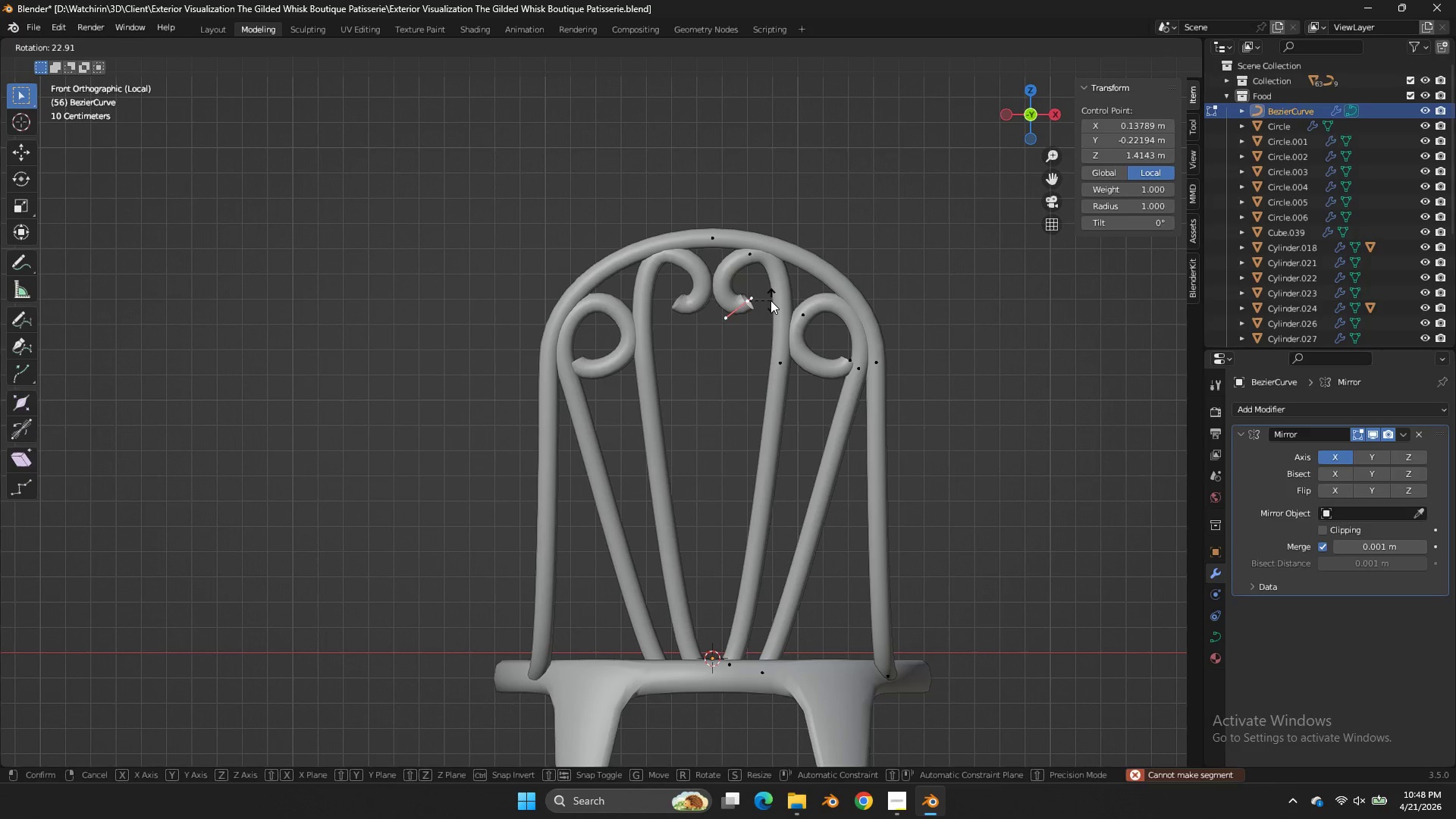 
right_click([770, 300])
 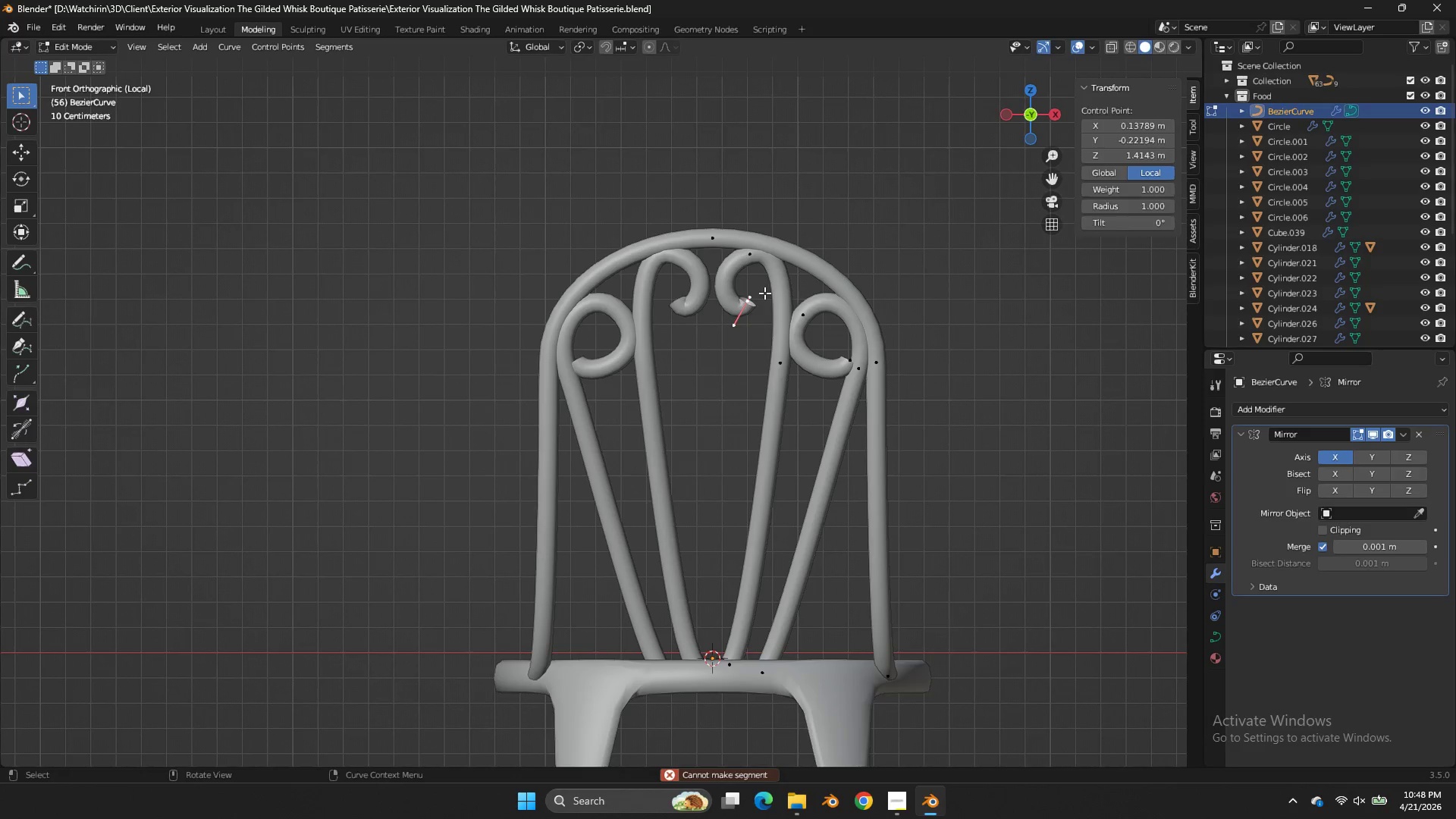 
left_click([764, 293])
 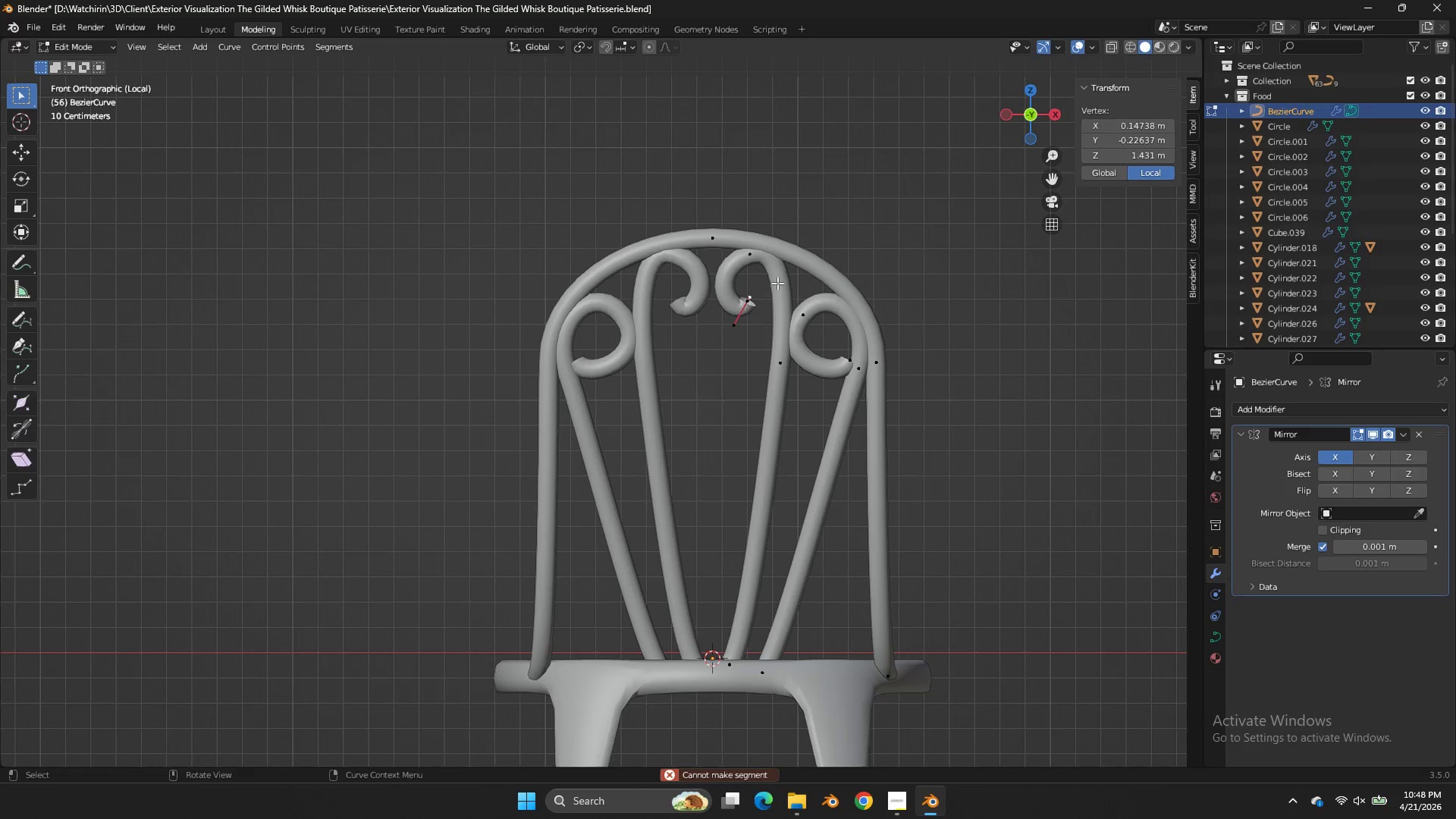 
key(G)
 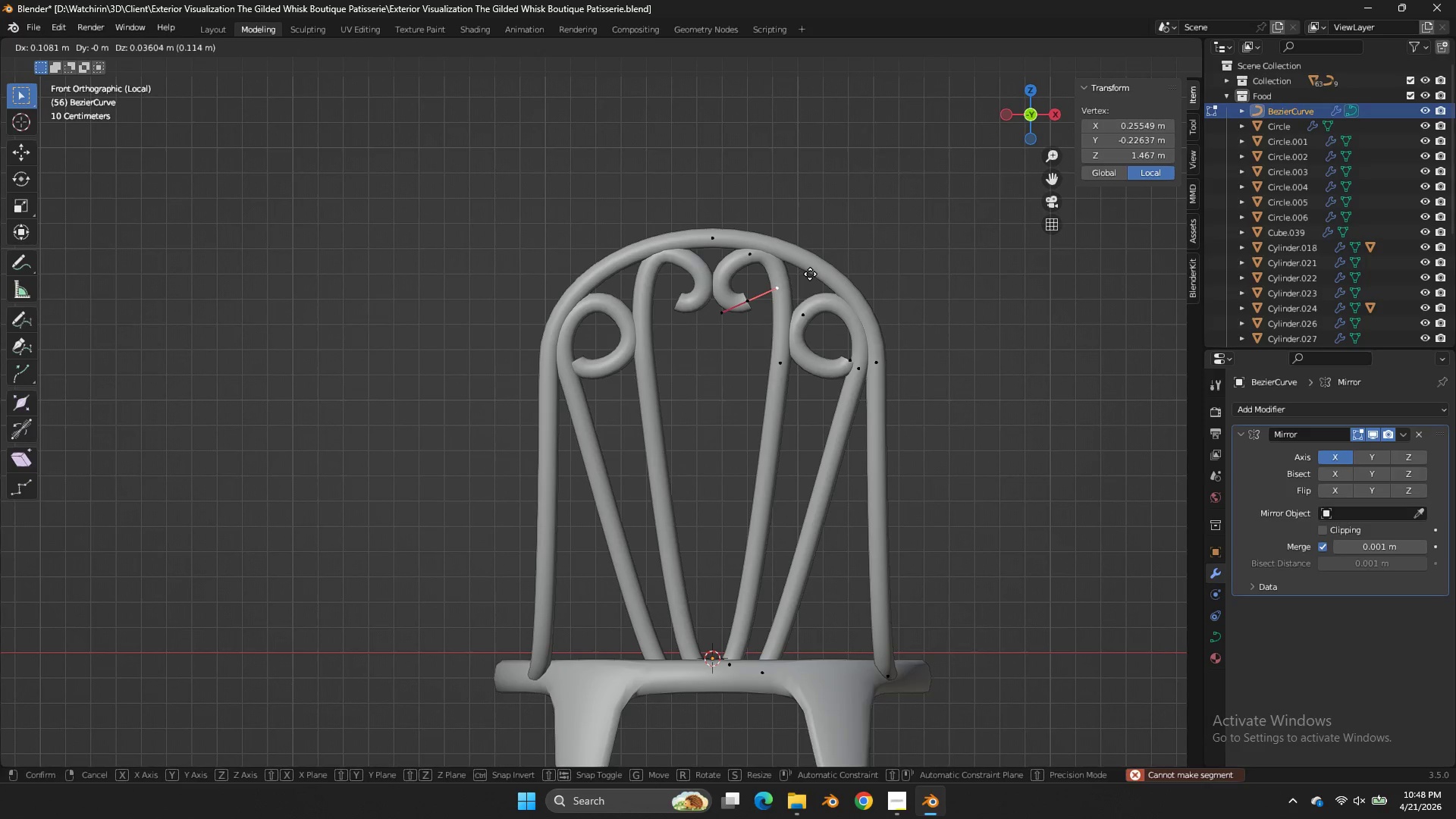 
key(Control+ControlLeft)
 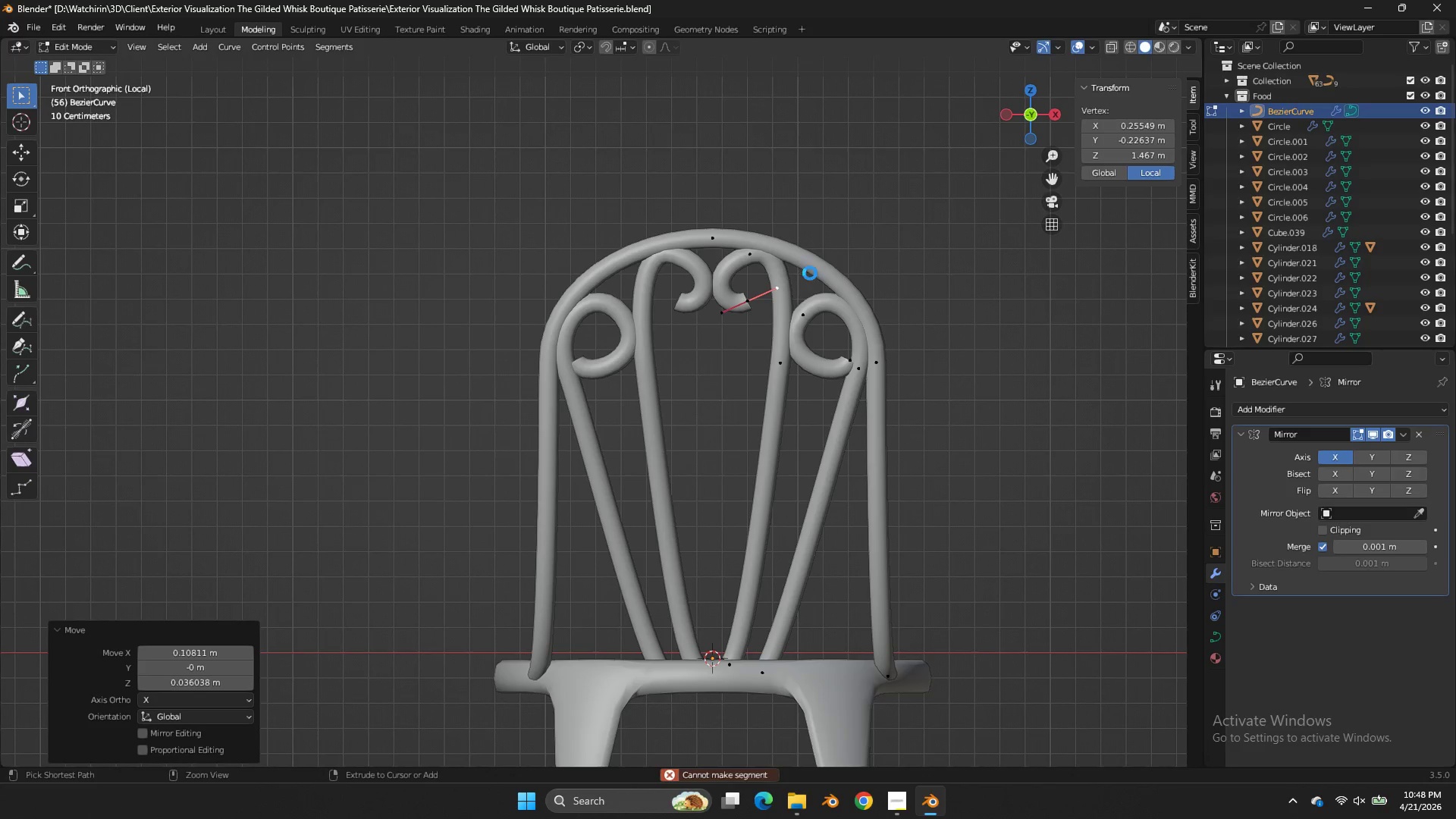 
key(Control+S)
 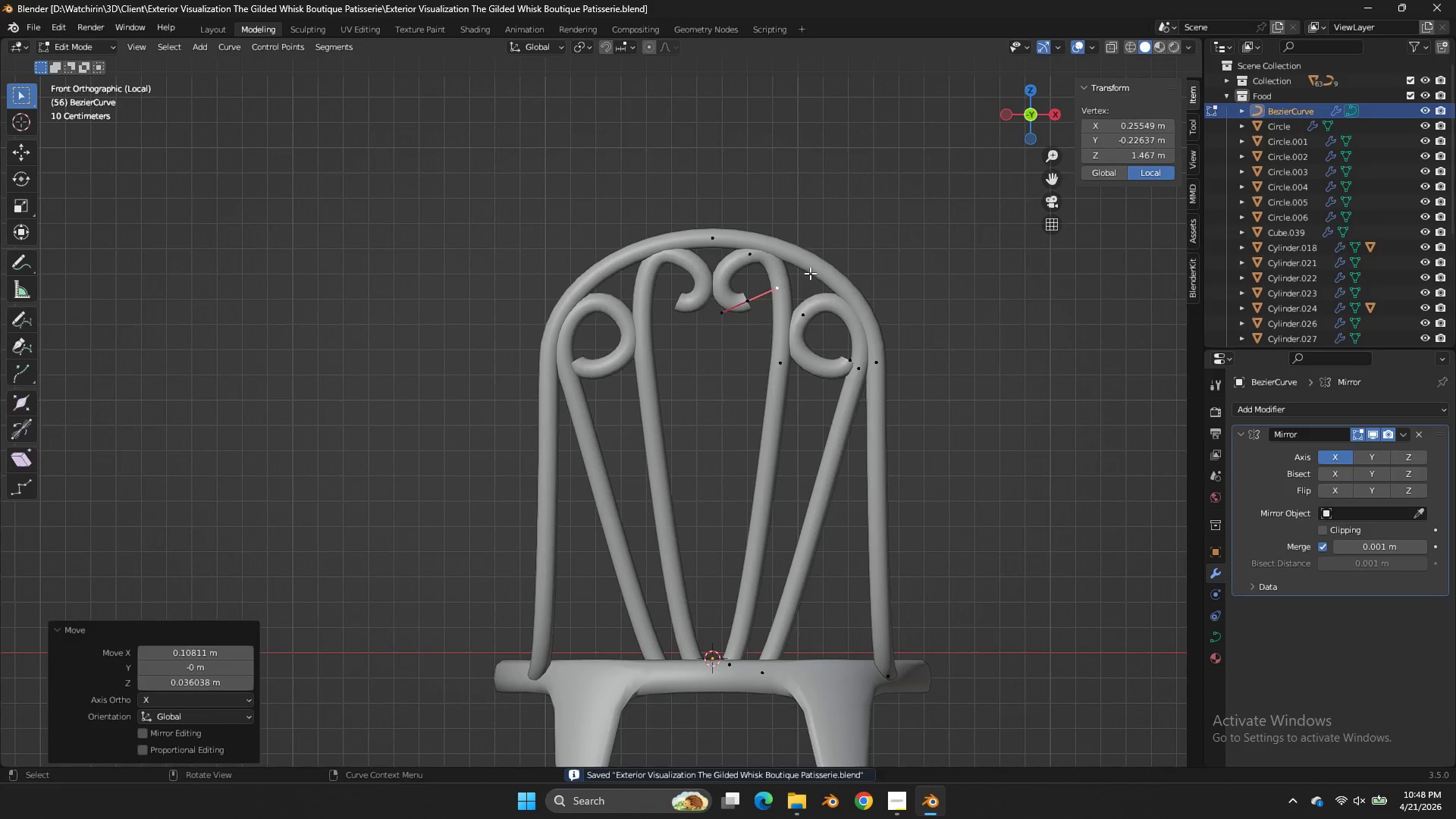 
key(Tab)
 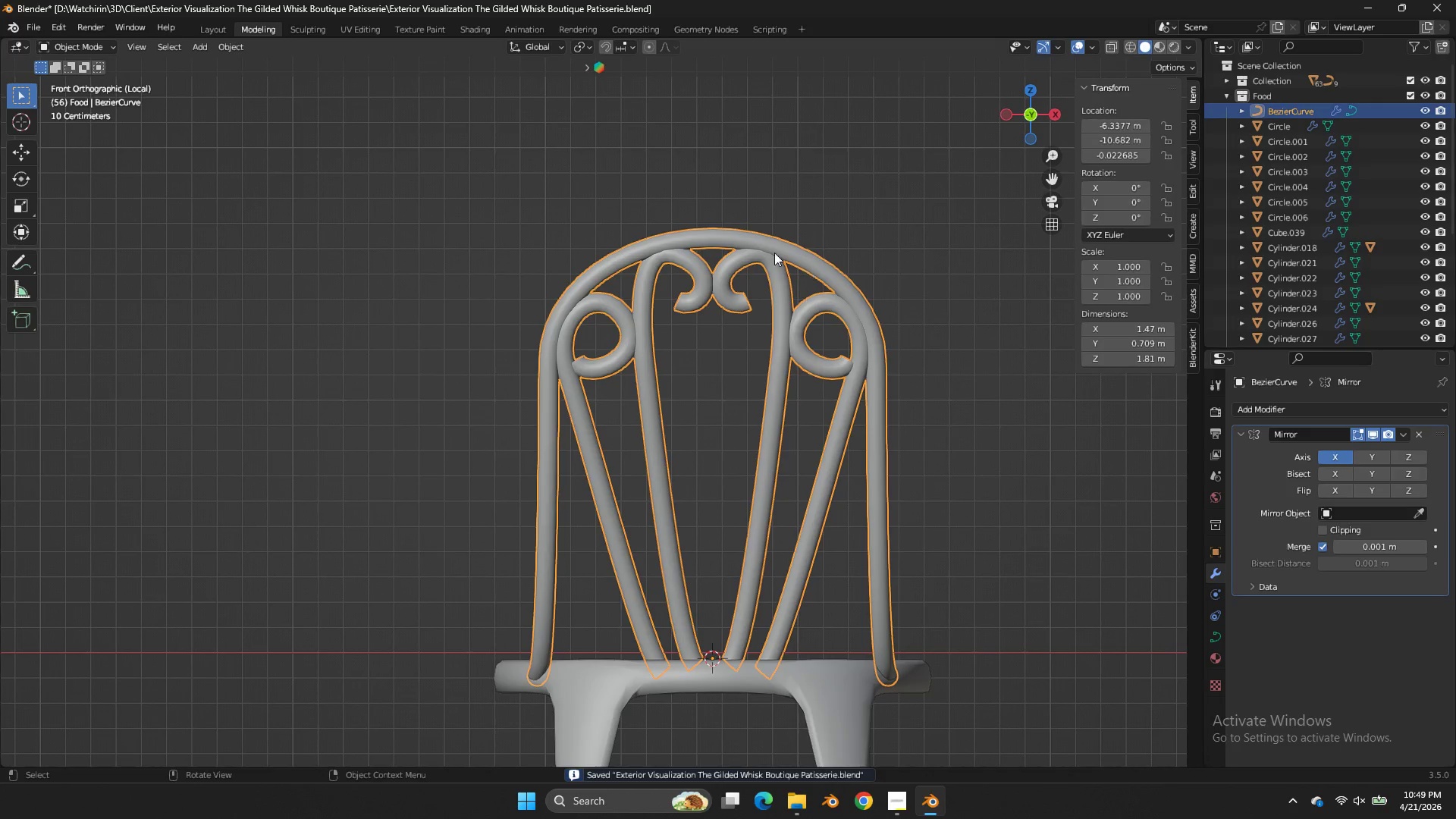 
key(Tab)
 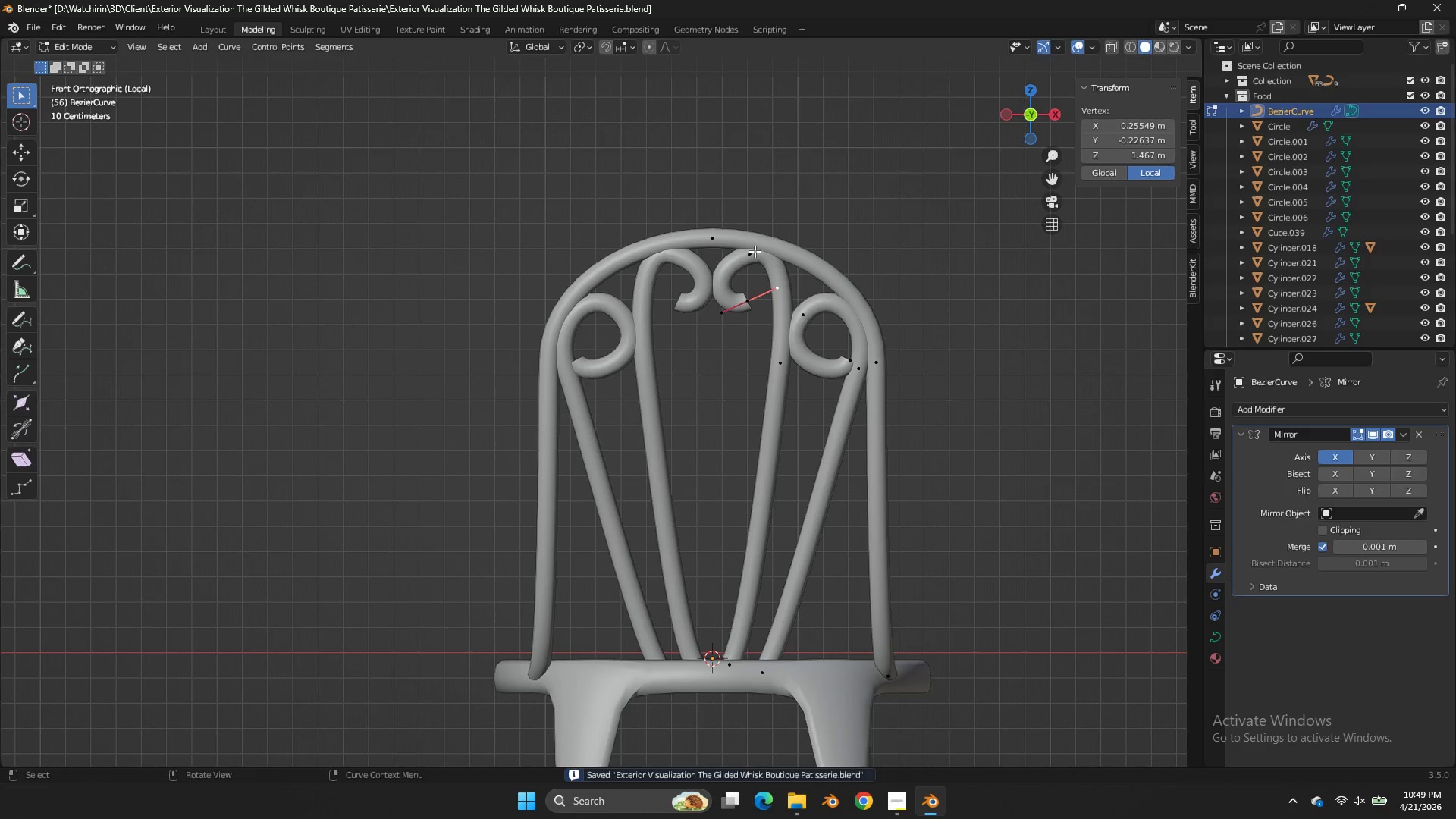 
left_click([755, 251])
 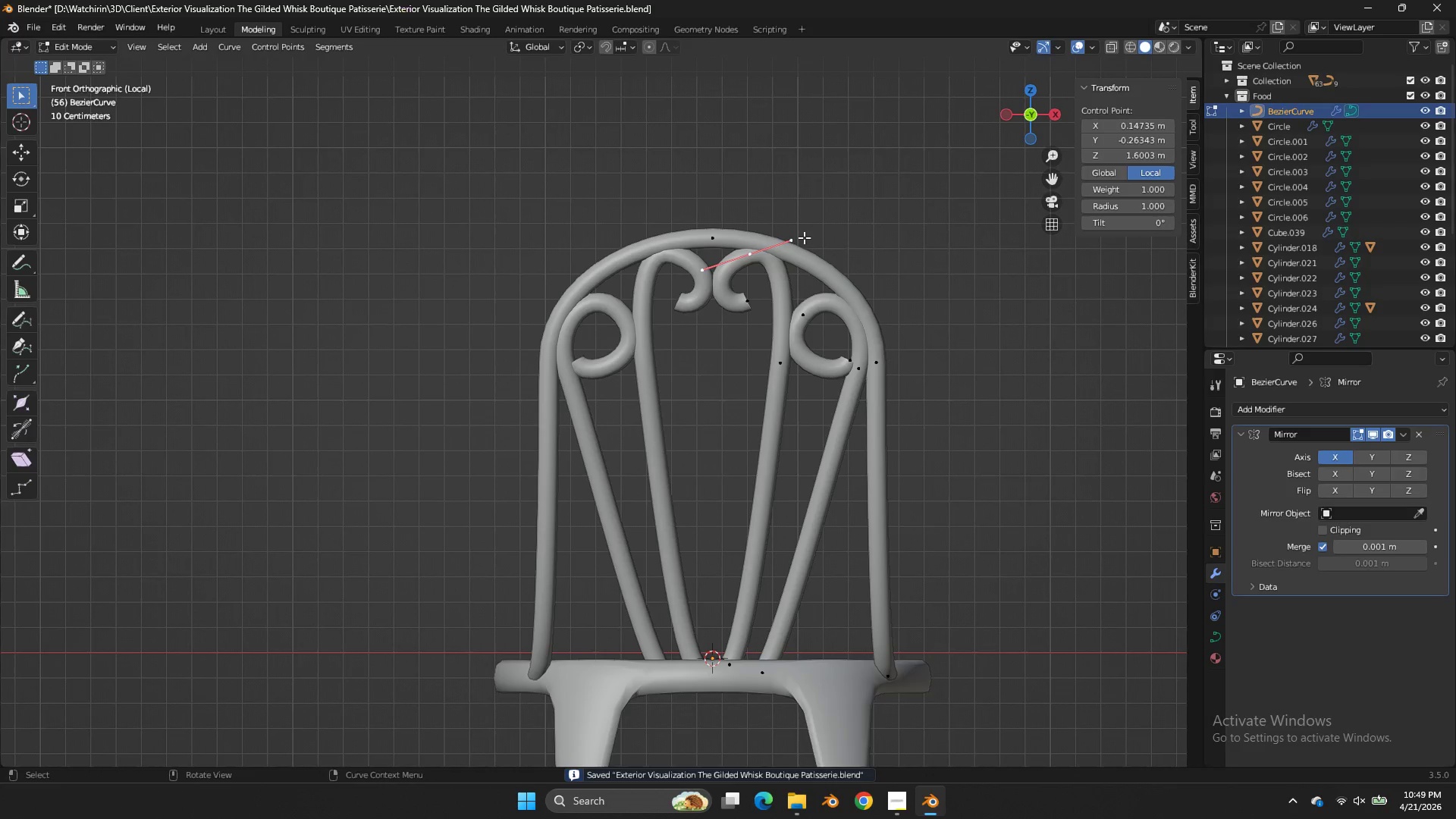 
left_click([802, 237])
 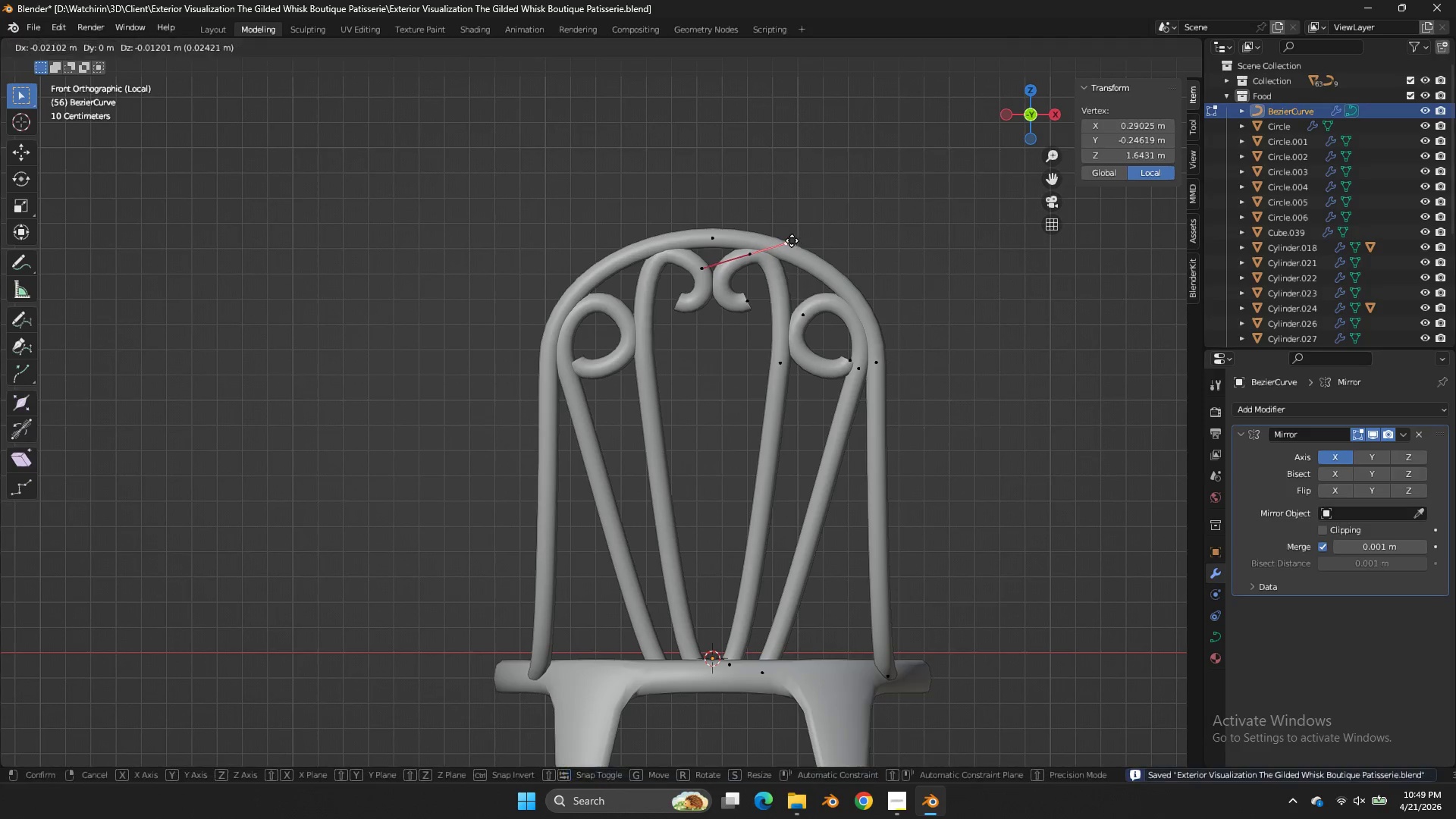 
key(G)
 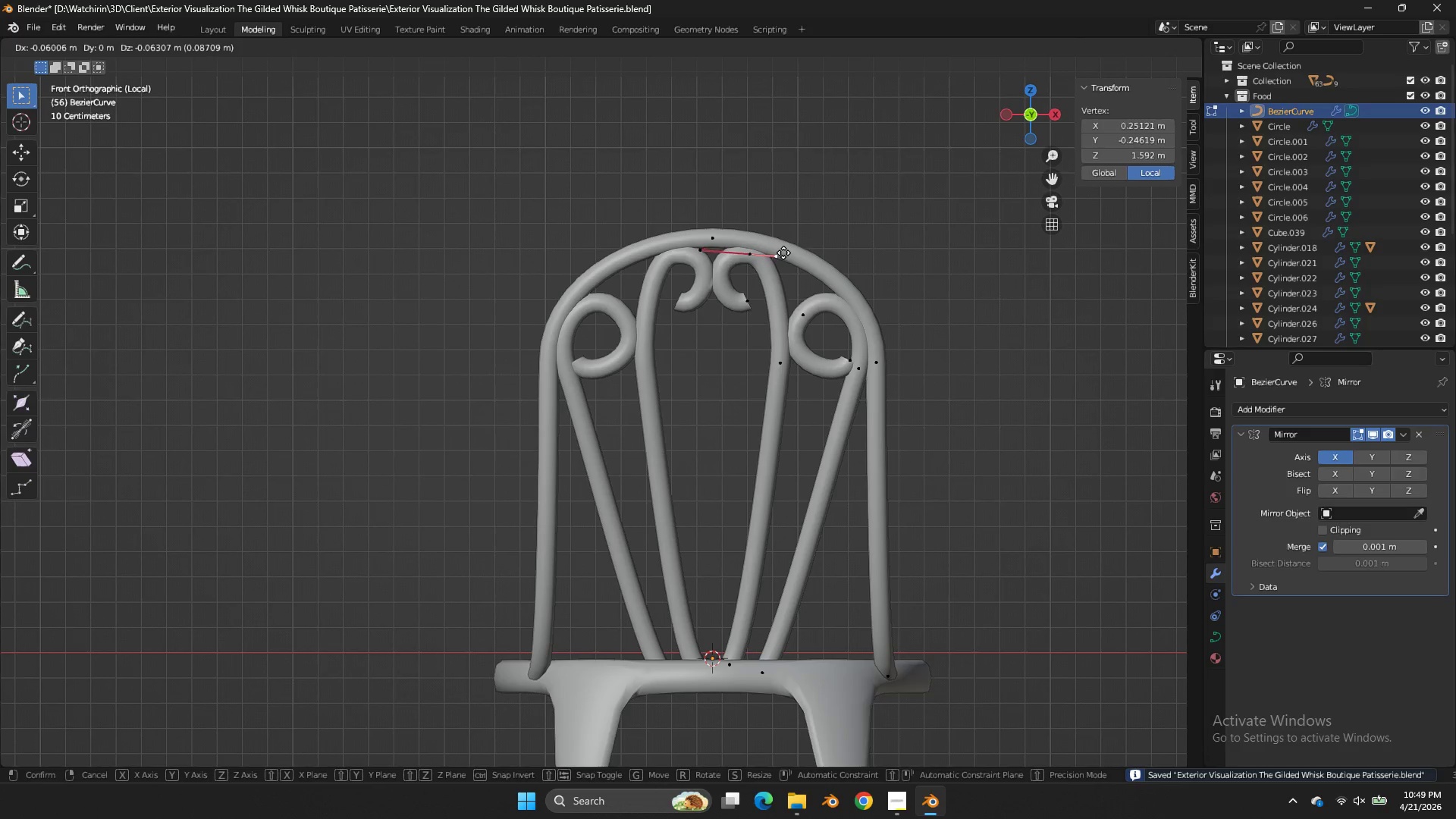 
double_click([783, 250])
 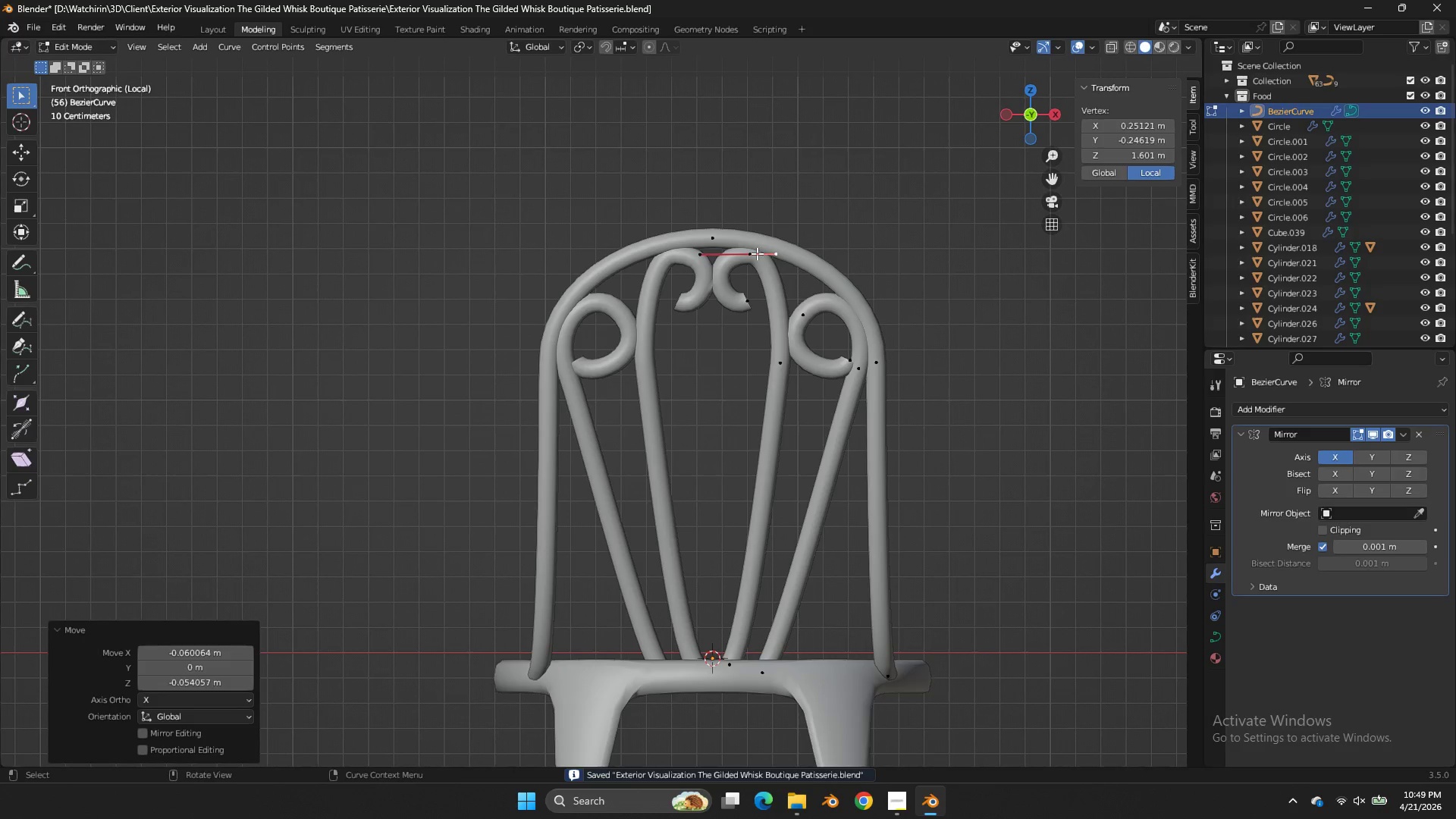 
triple_click([755, 253])
 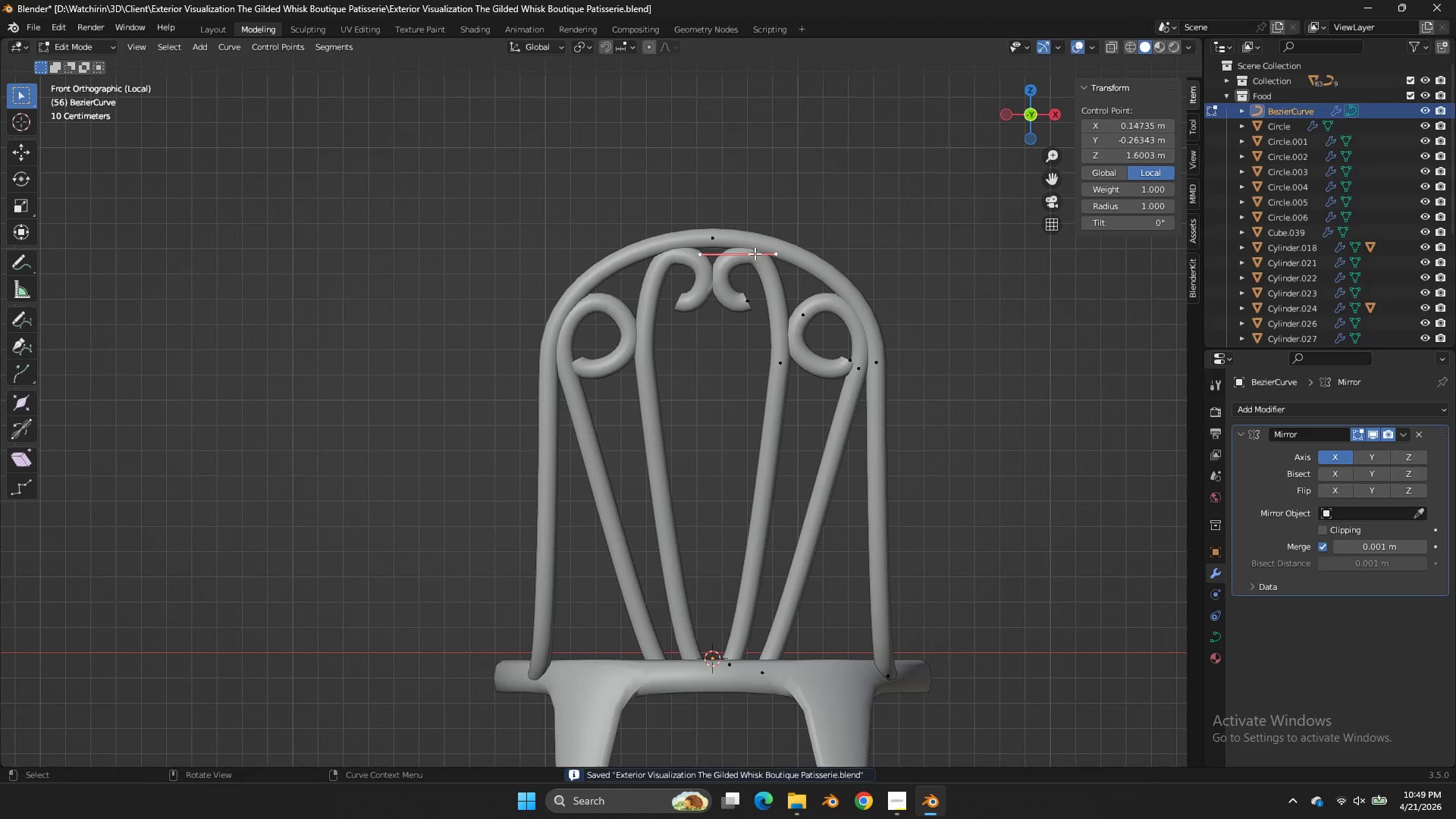 
key(G)
 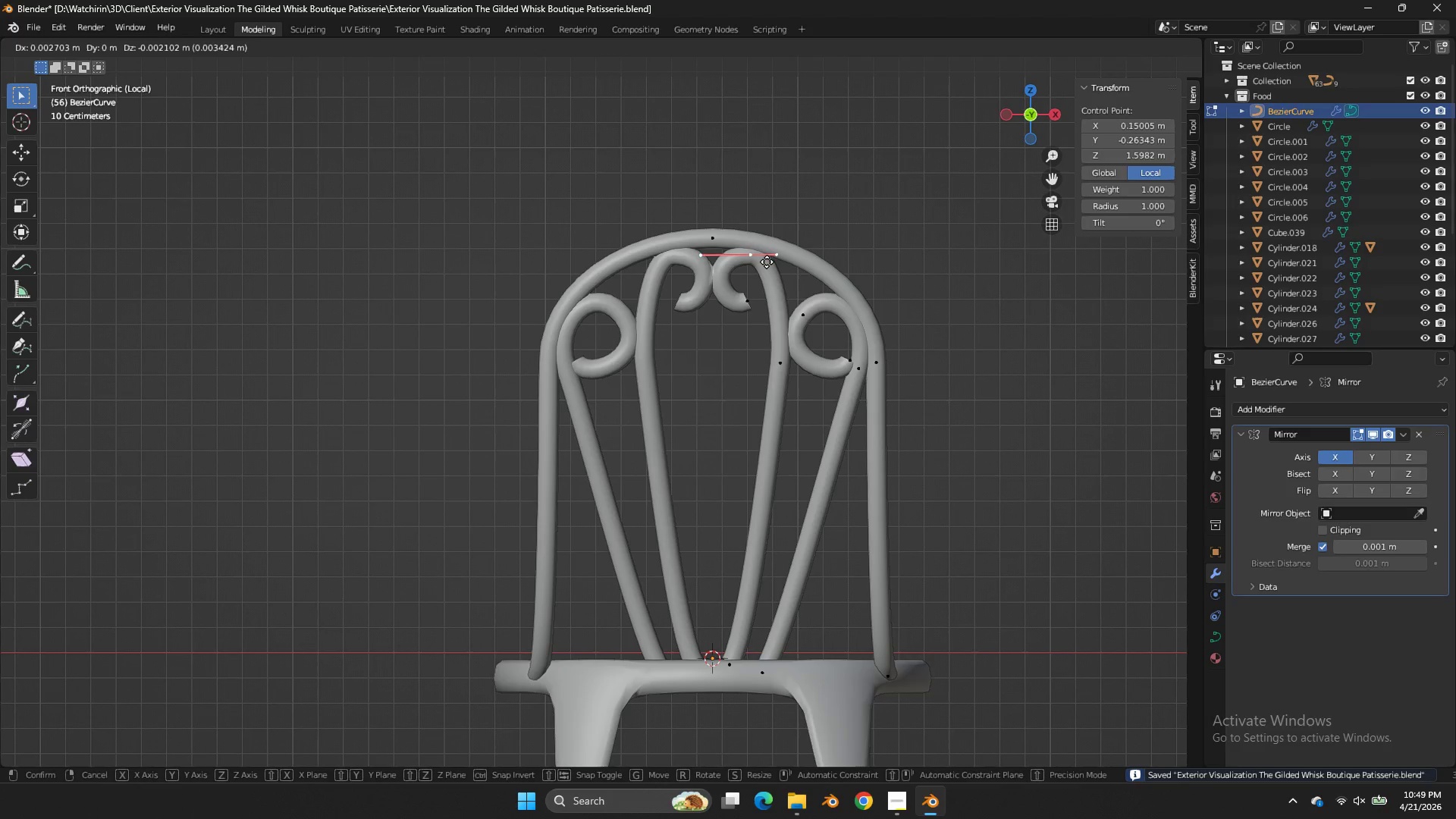 
hold_key(key=ShiftLeft, duration=0.81)
left_click([814, 263])
 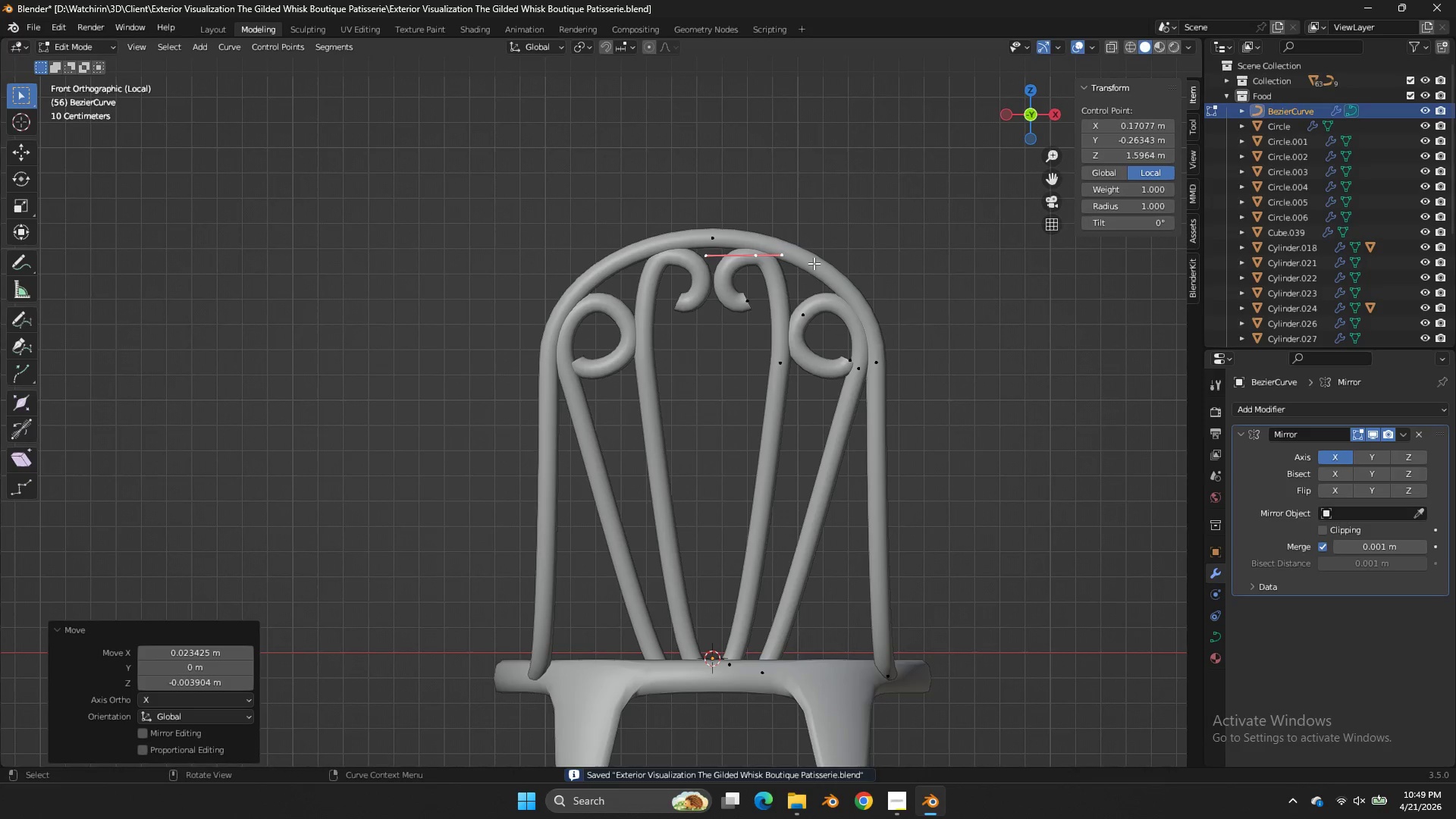 
key(Control+ControlLeft)
 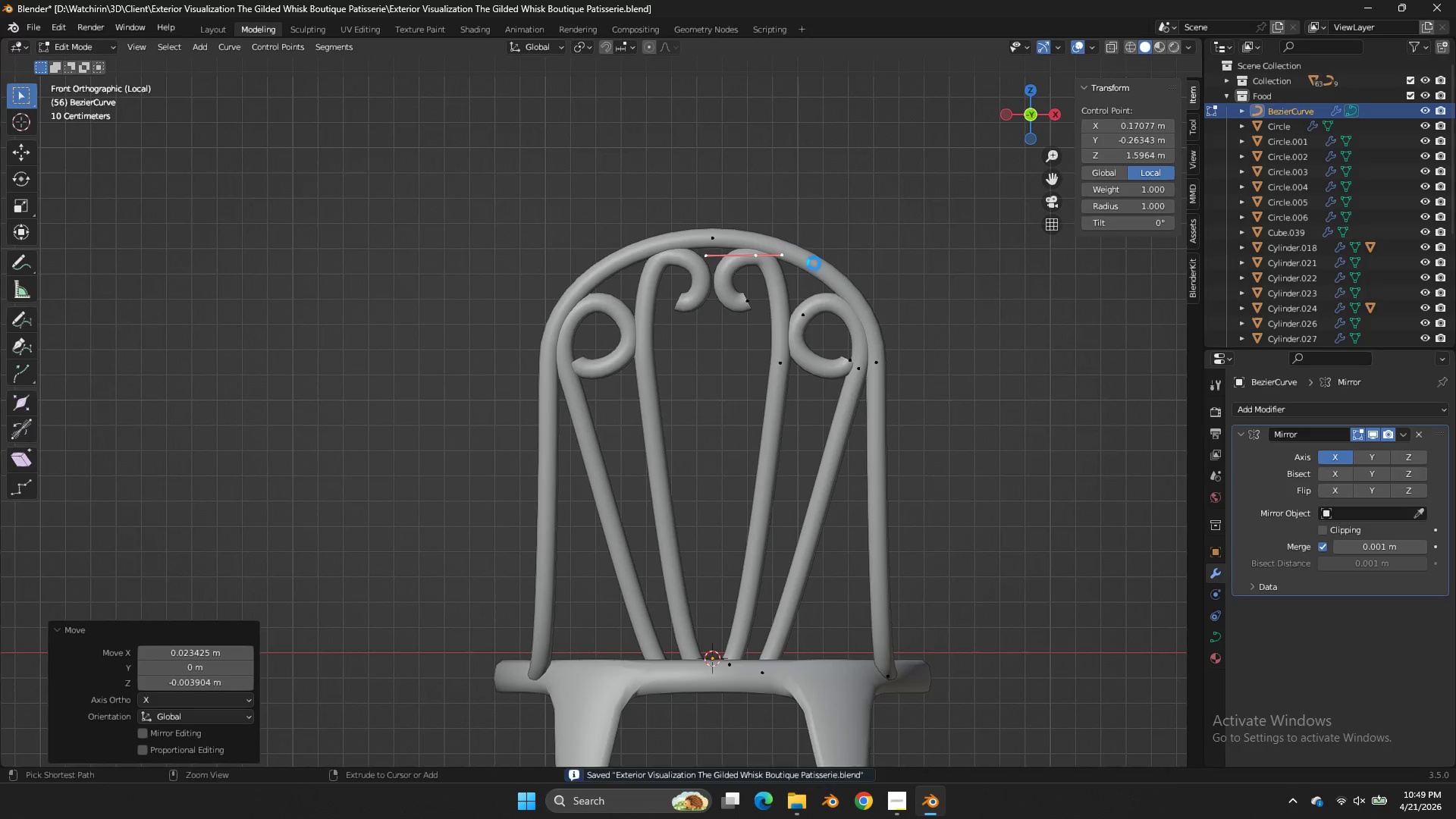 
key(Control+S)
 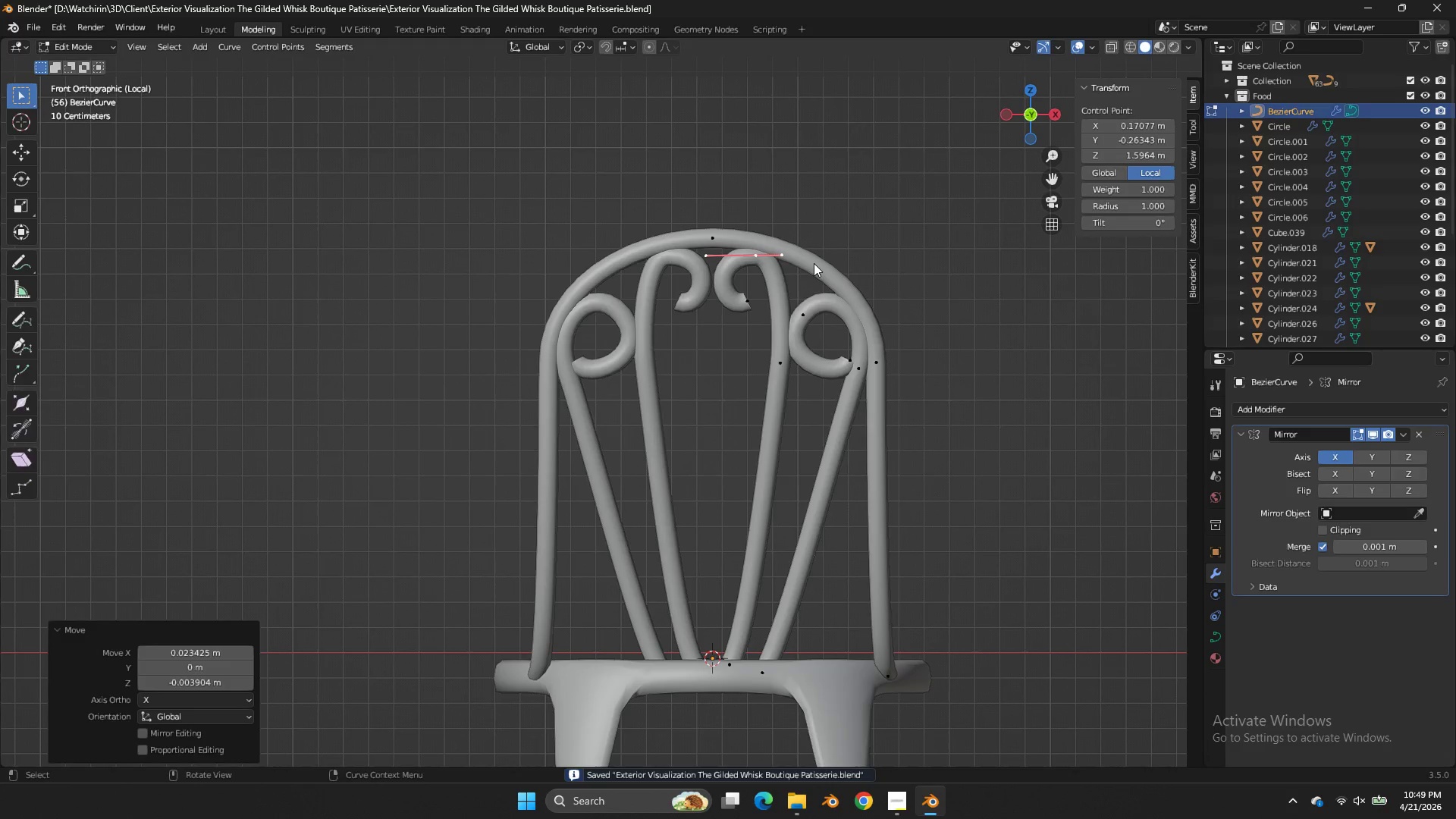 
key(Tab)
 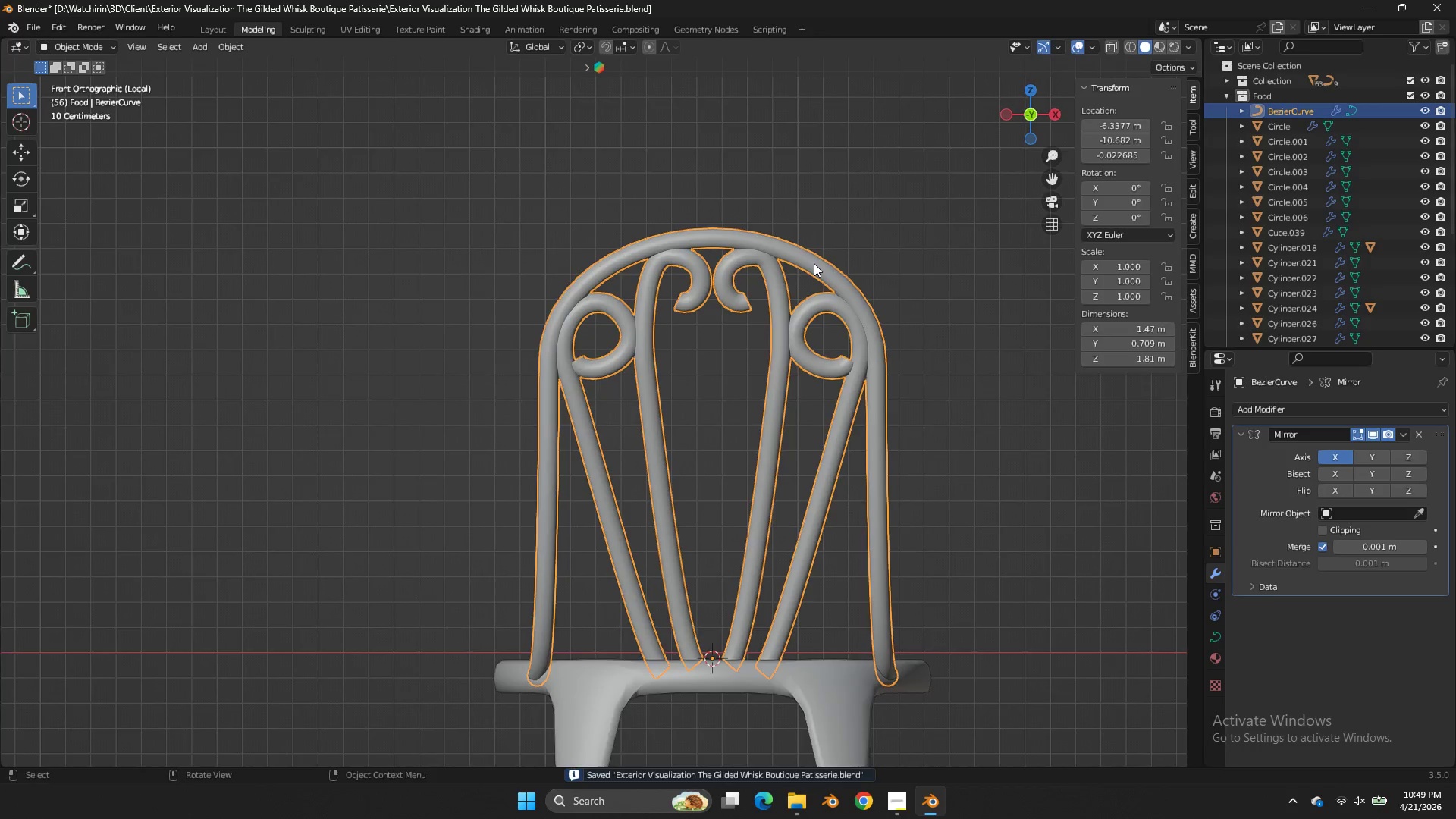 
key(Control+ControlLeft)
 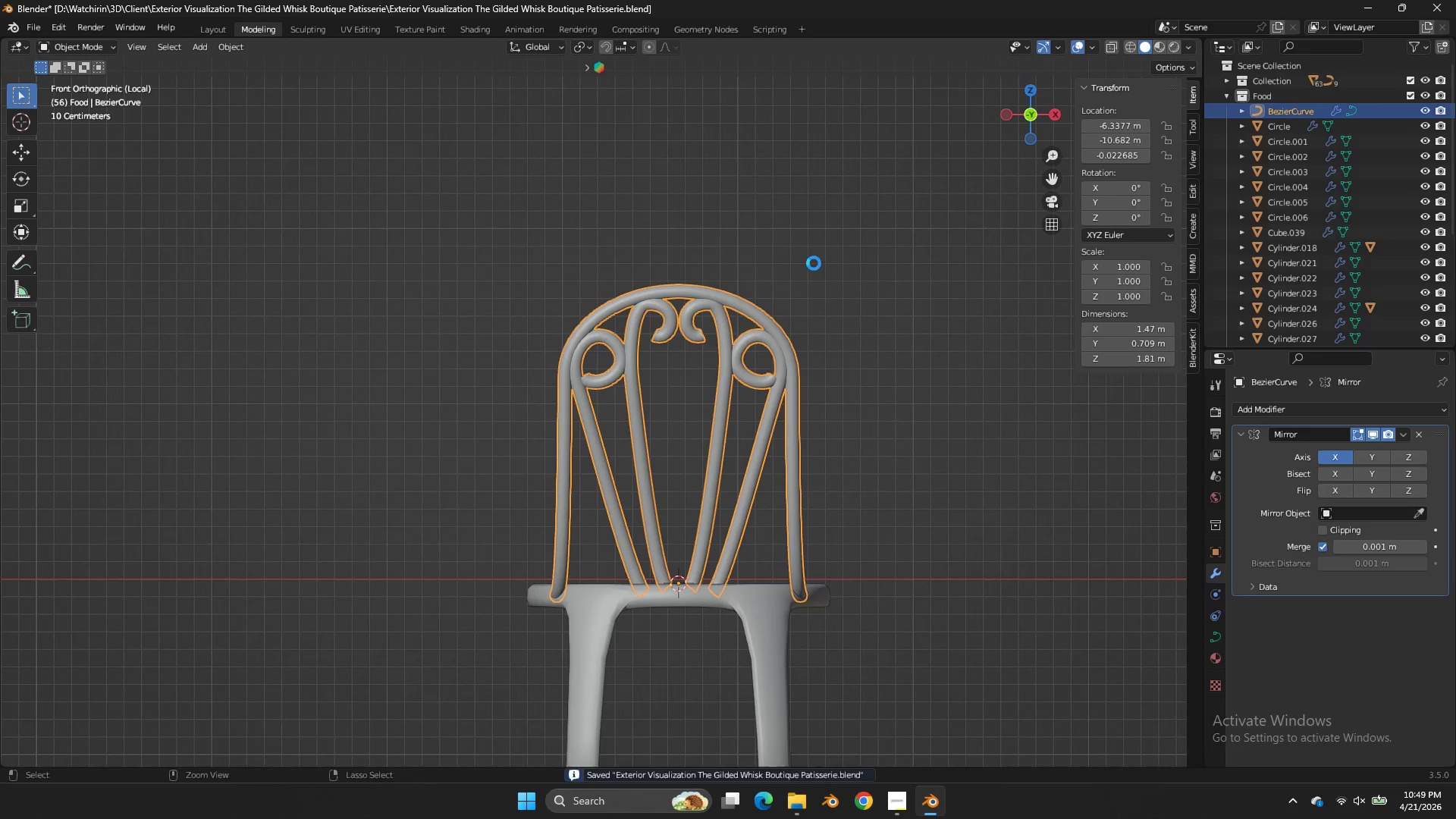 
key(Control+S)
 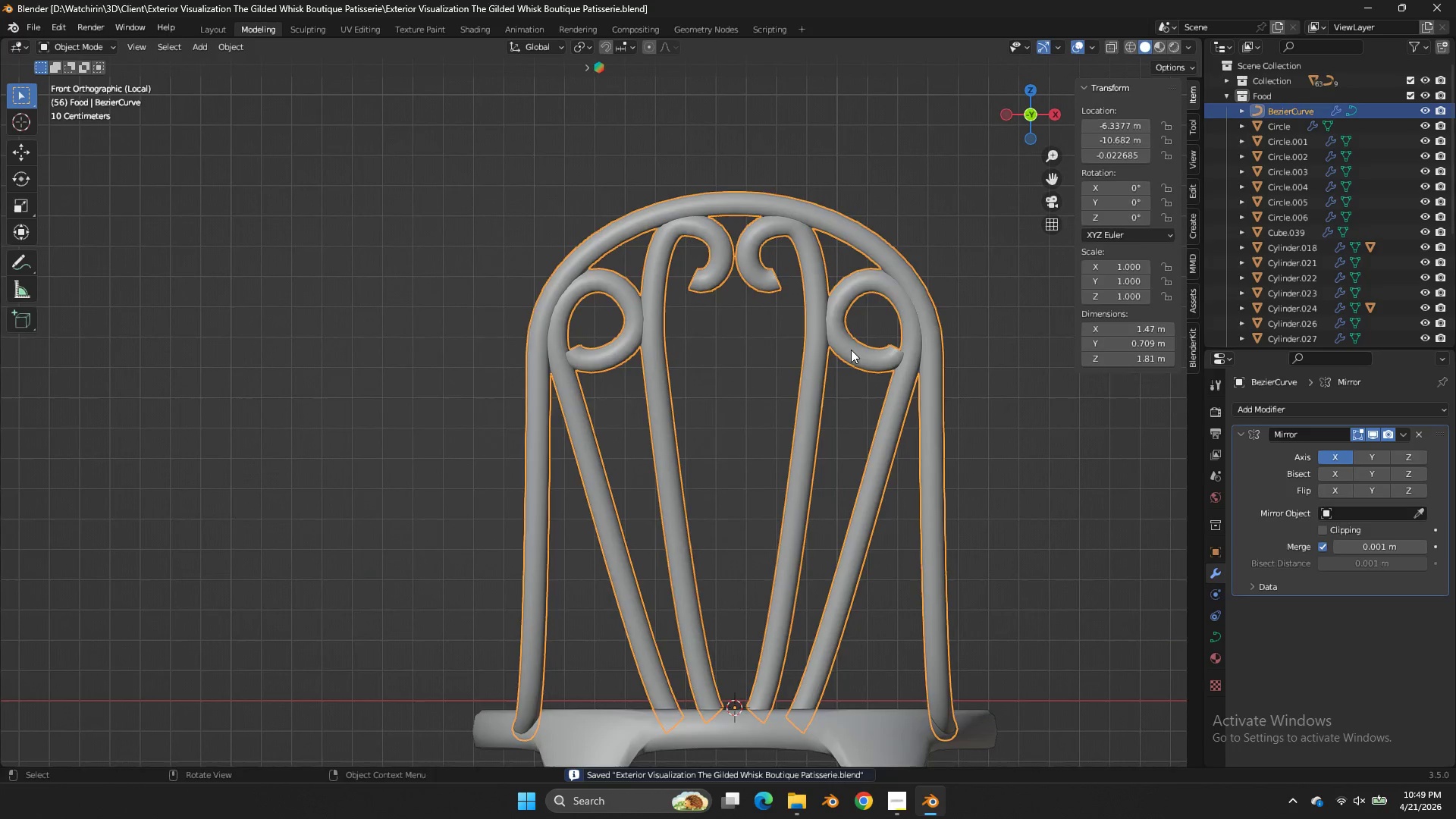 
key(Tab)
 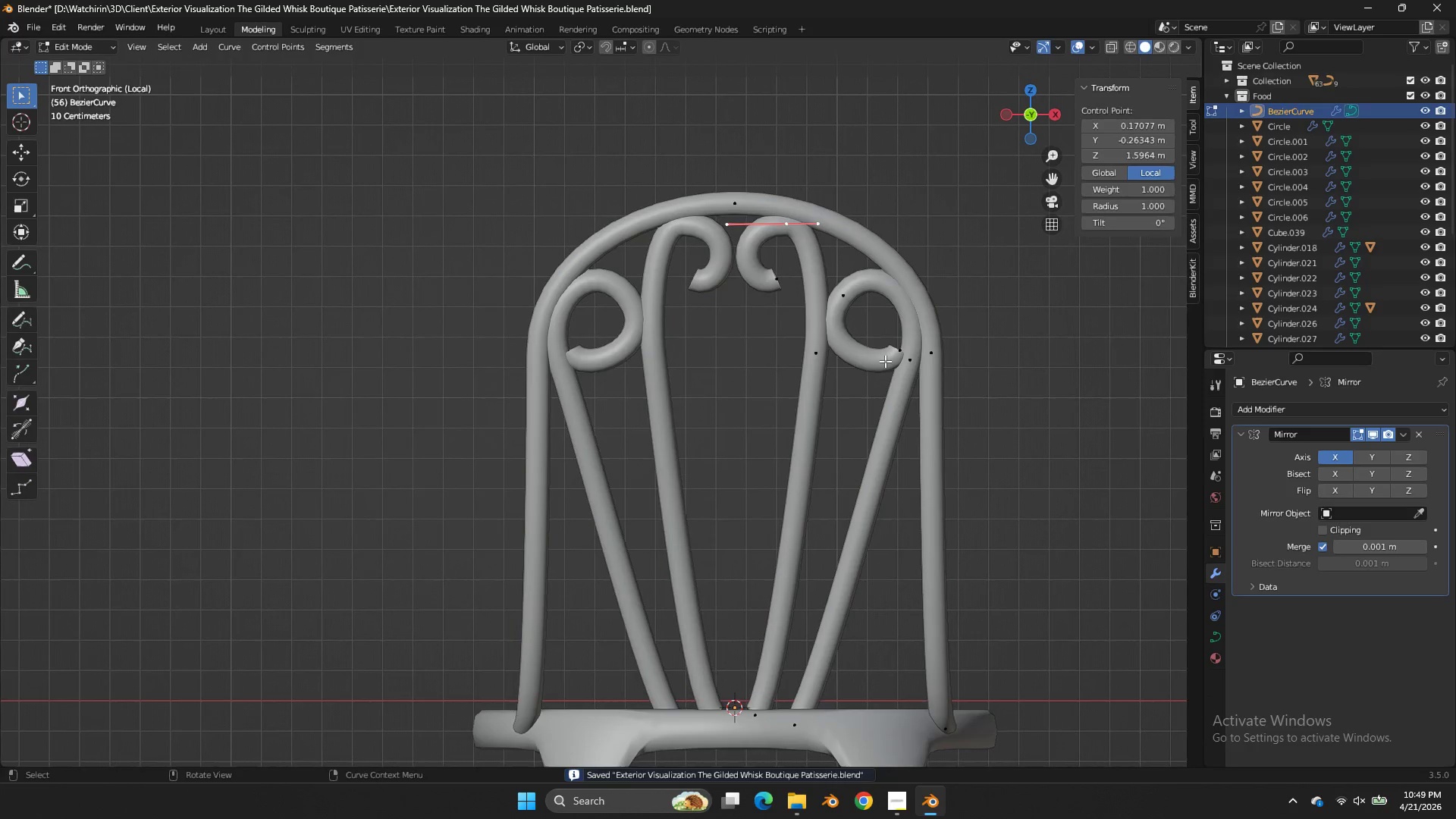 
left_click([886, 362])
 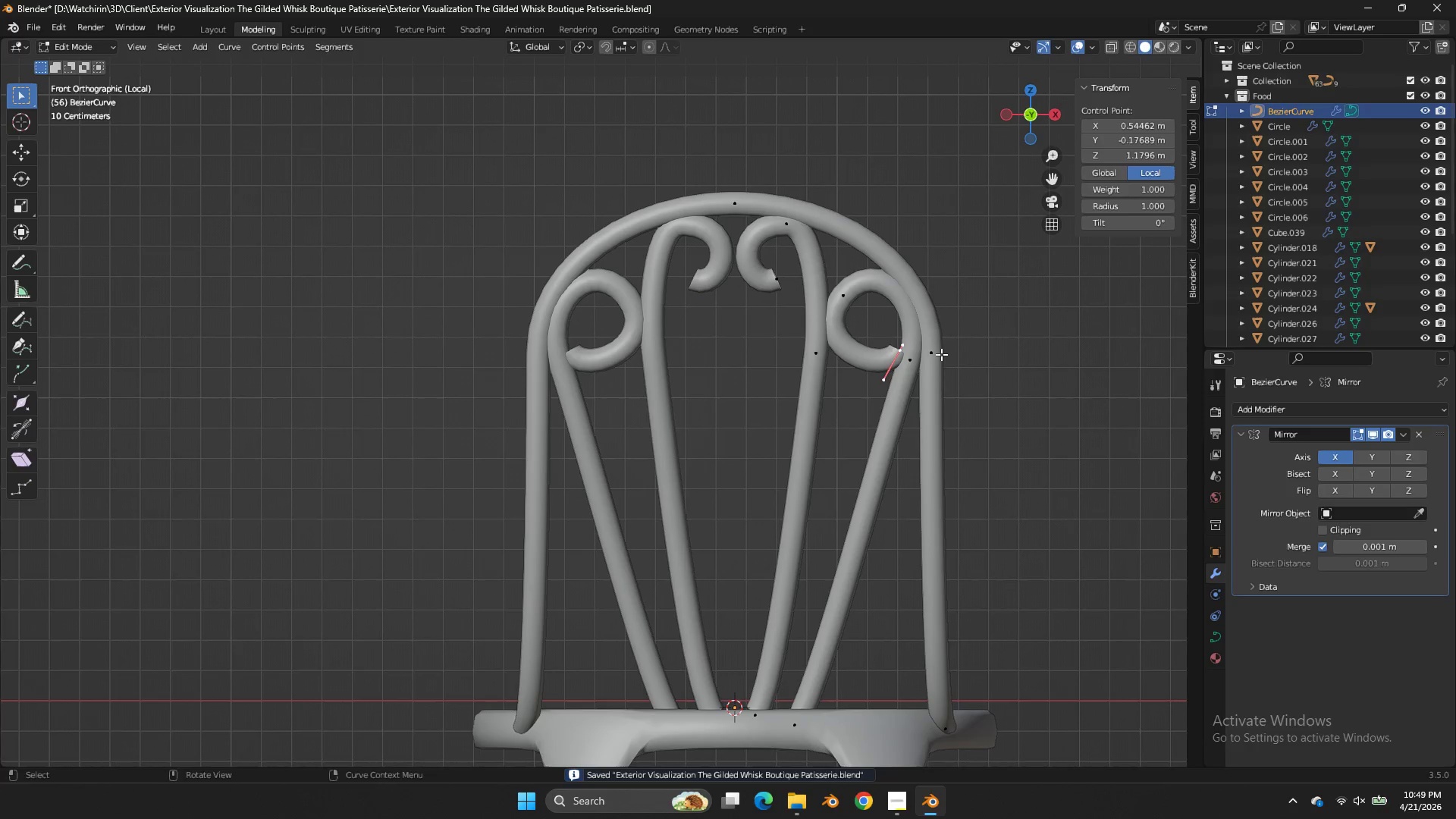 
scroll: coordinate [828, 315], scroll_direction: up, amount: 1.0
 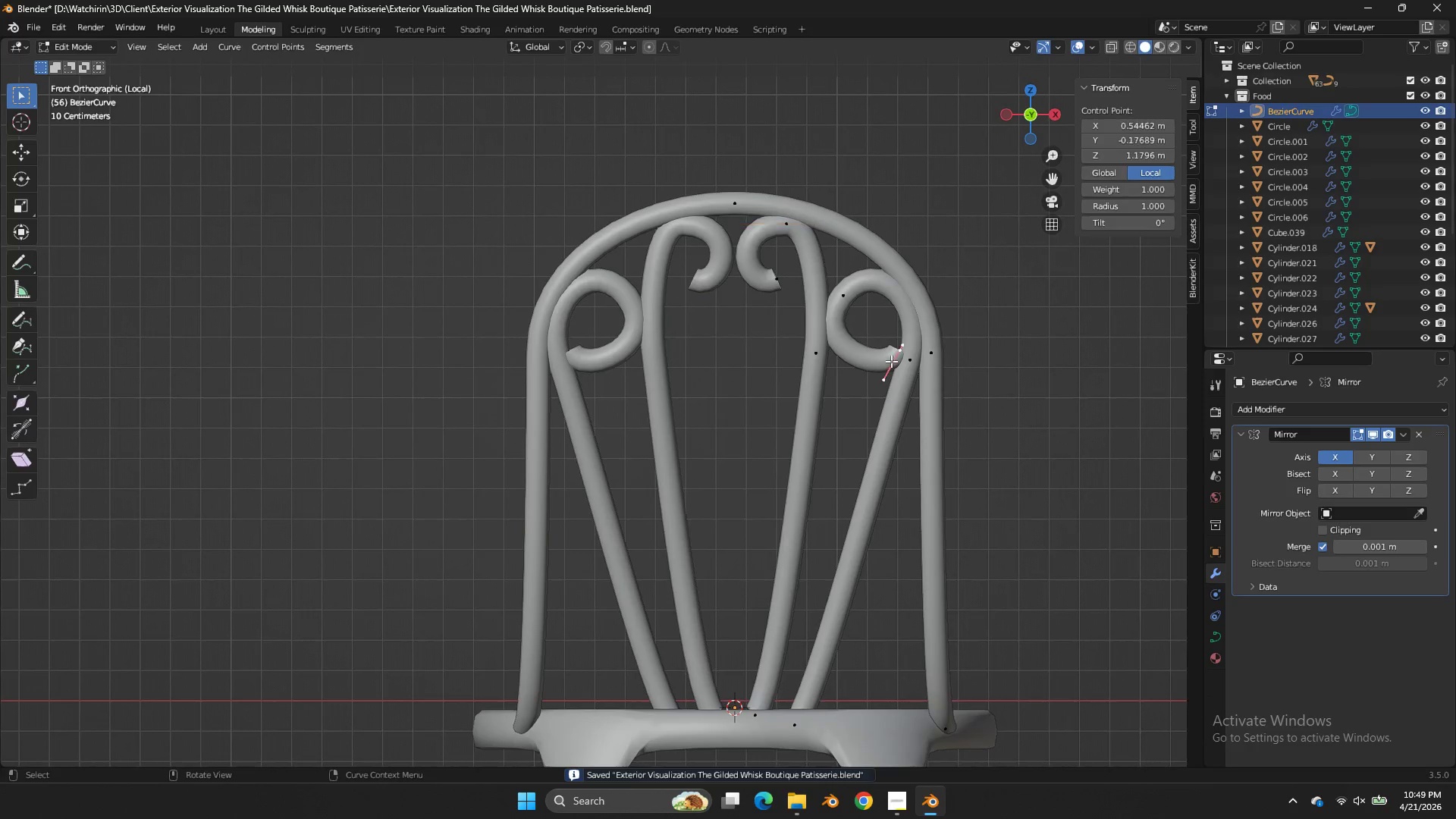 
key(G)
 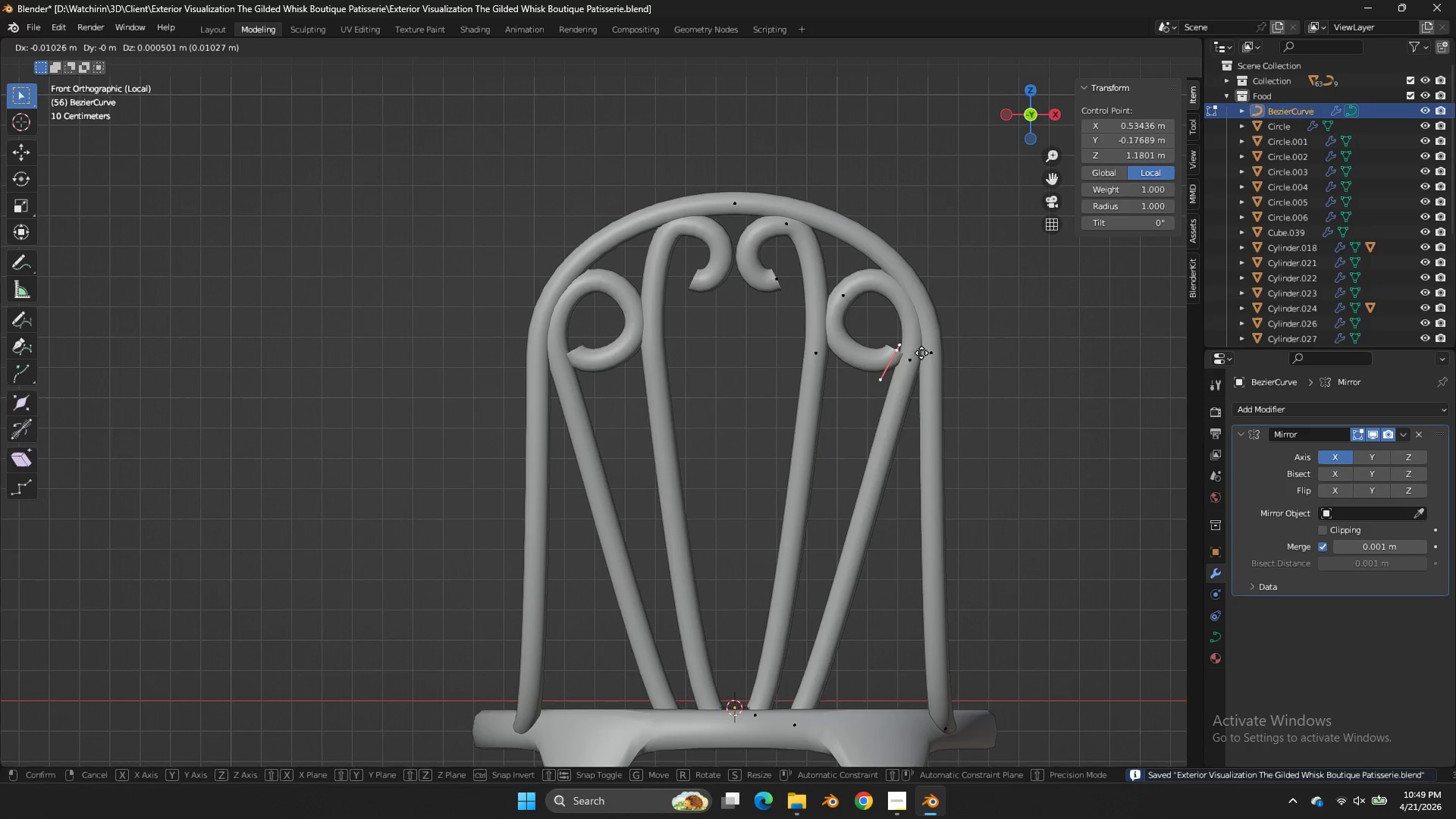 
hold_key(key=ShiftLeft, duration=0.31)
left_click([900, 350])
 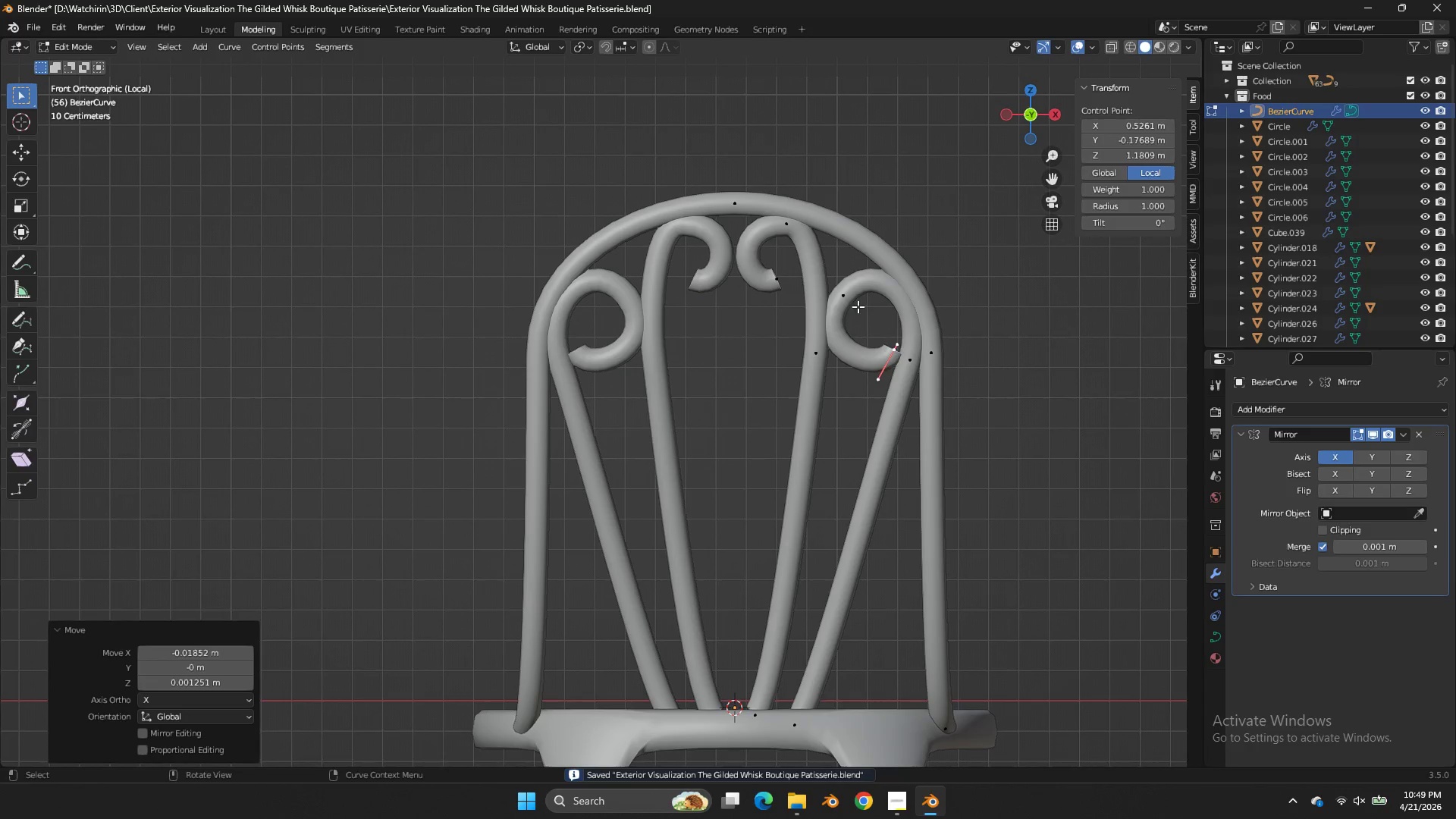 
double_click([858, 306])
 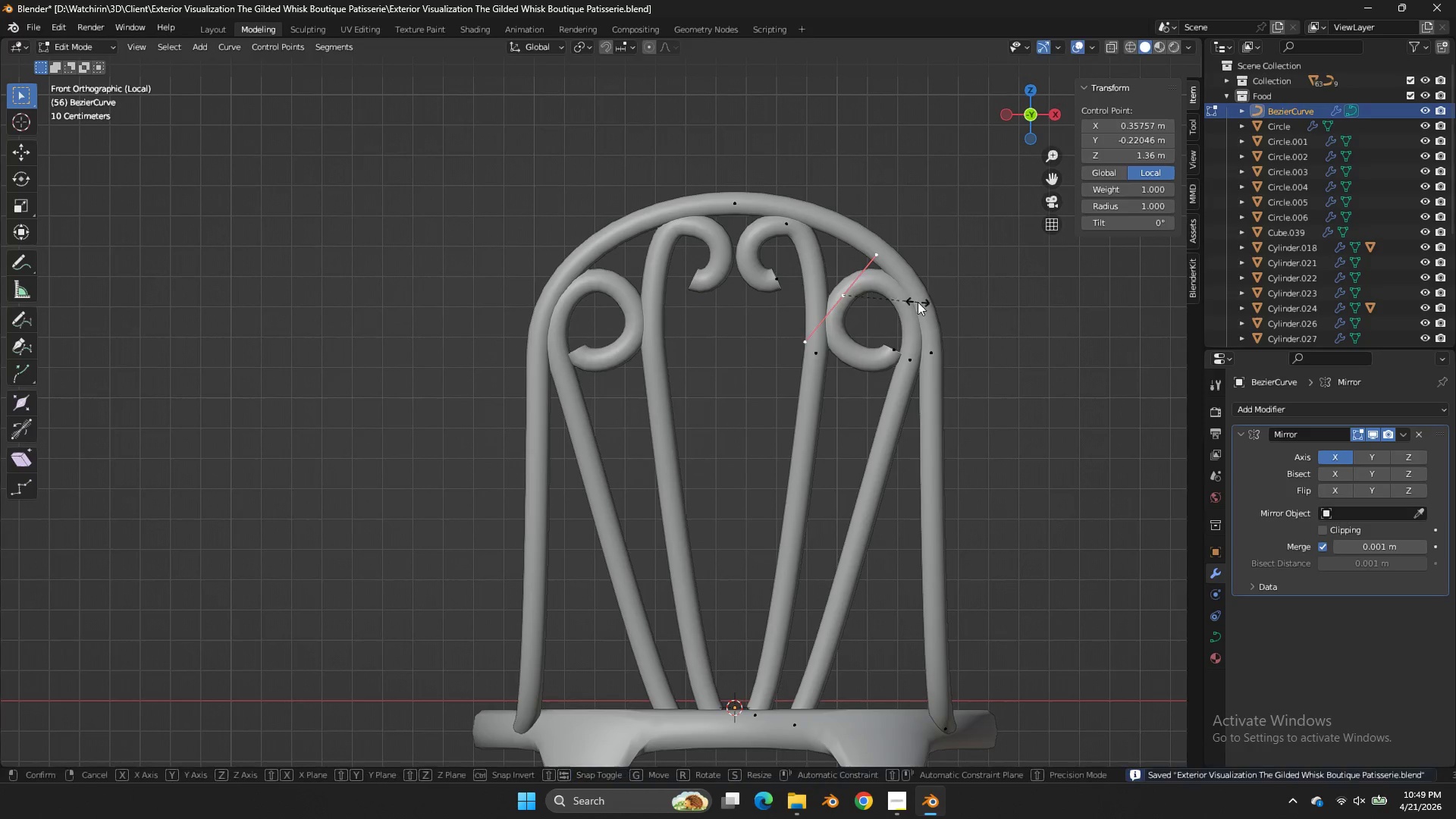 
key(S)
 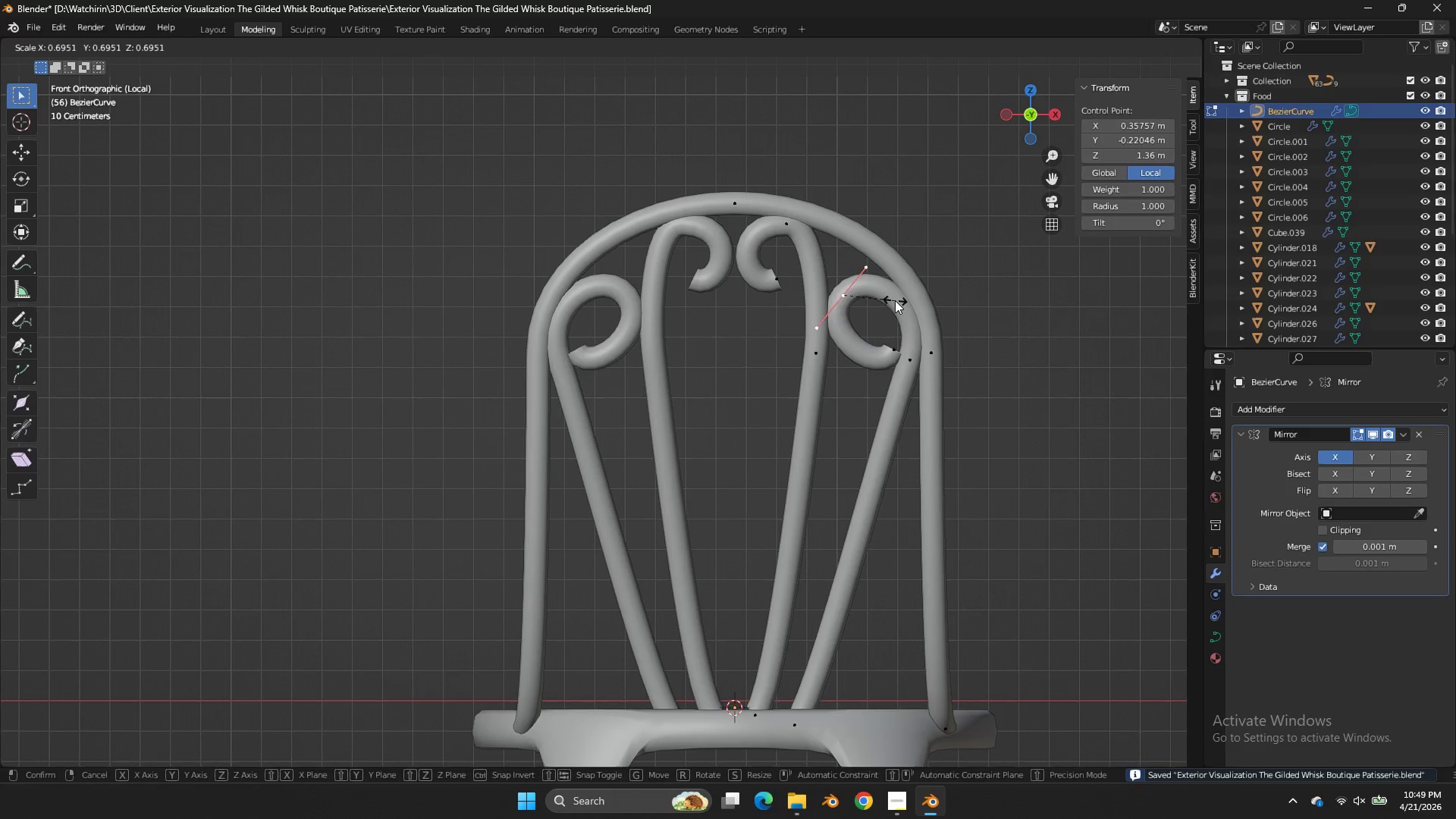 
left_click([895, 300])
 